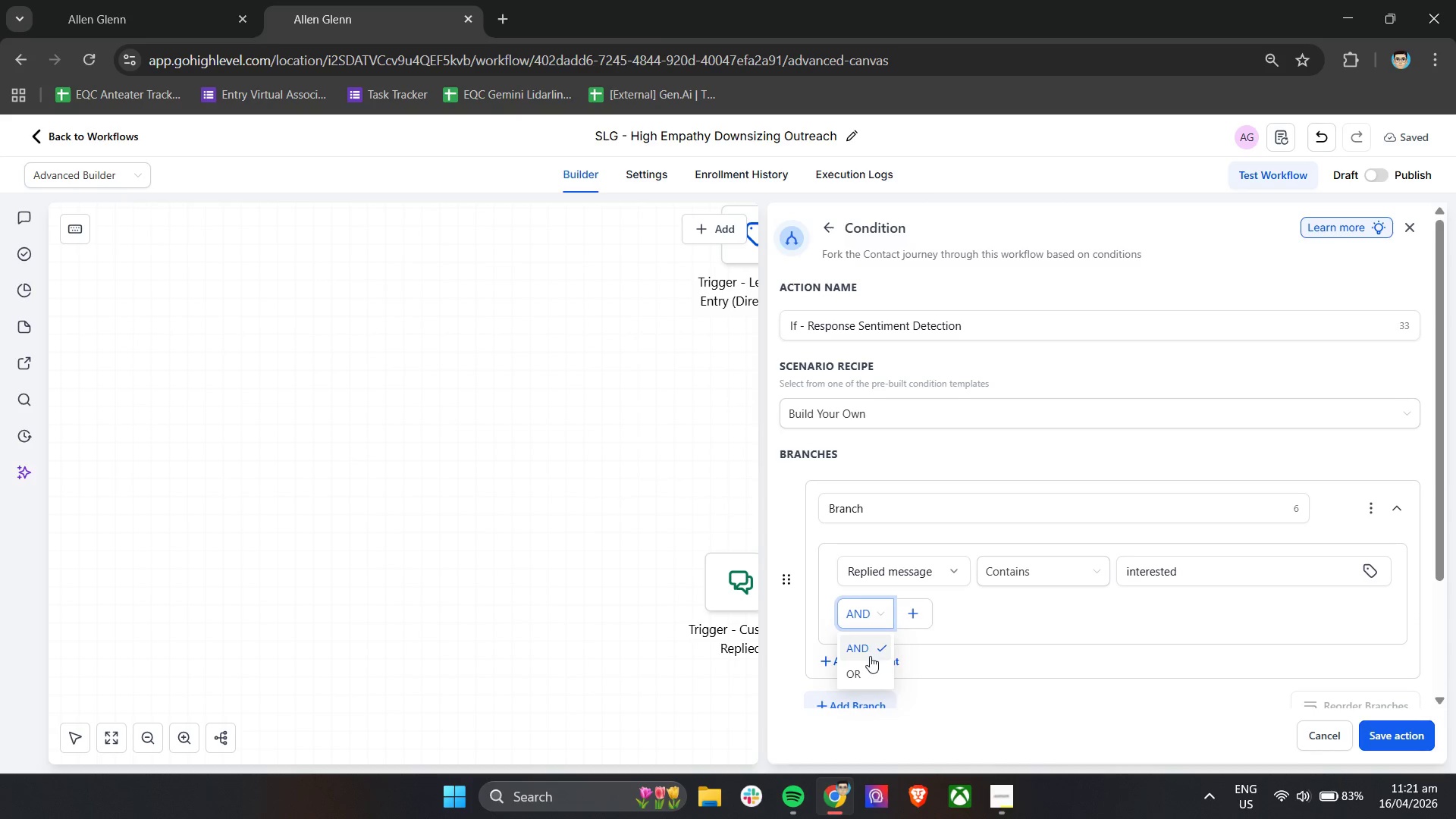 
left_click([856, 669])
 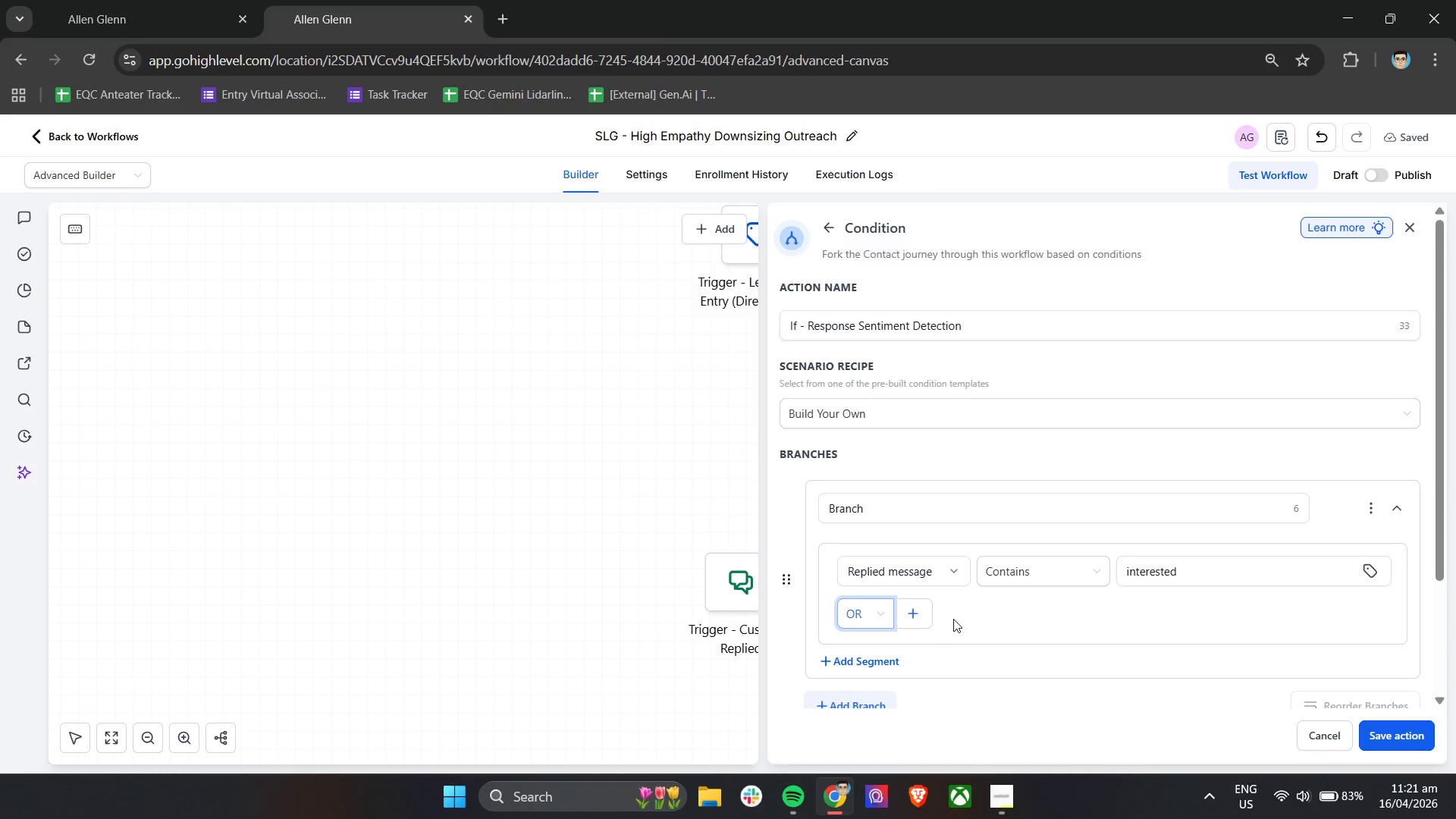 
left_click([918, 611])
 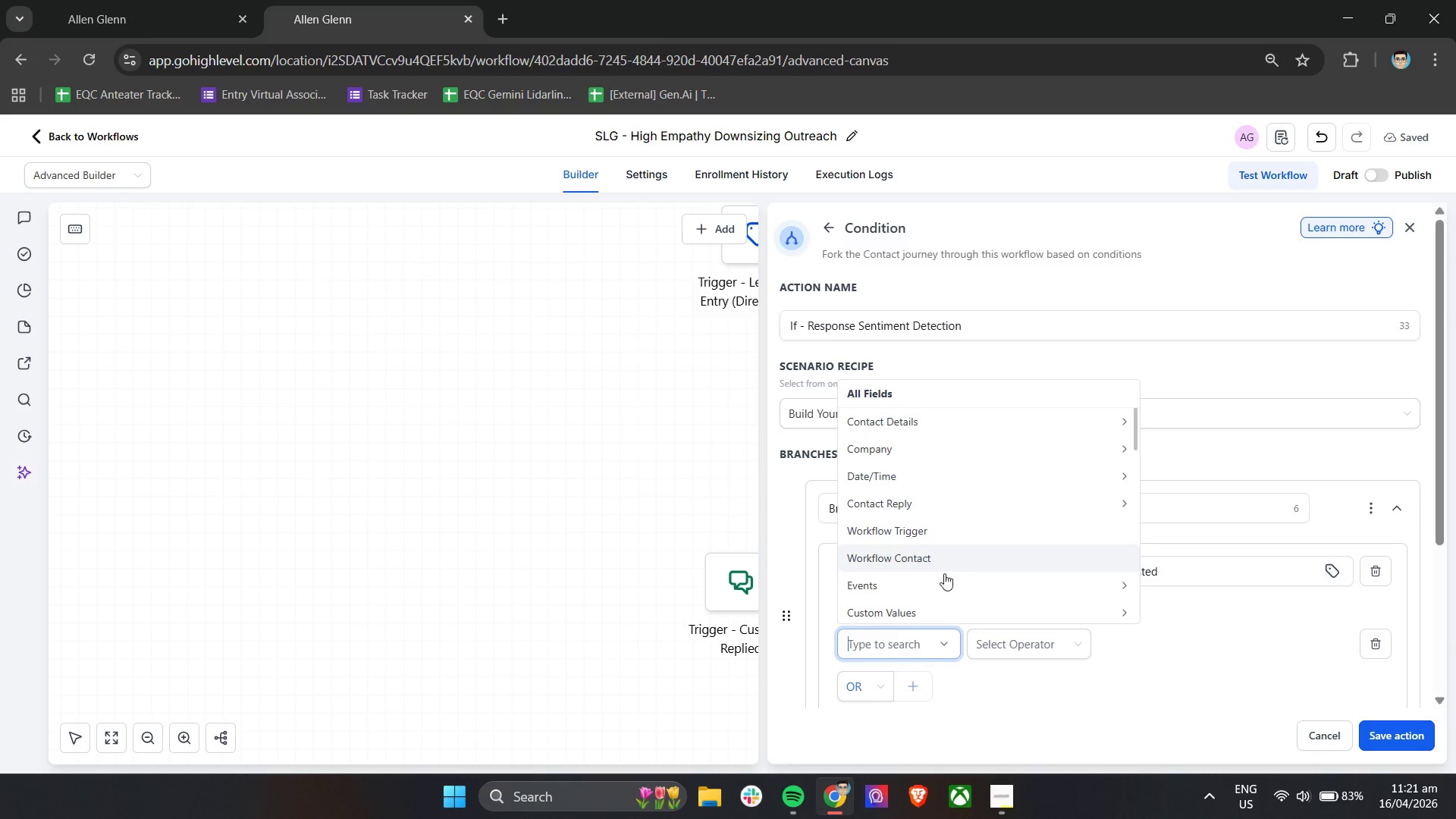 
left_click([968, 499])
 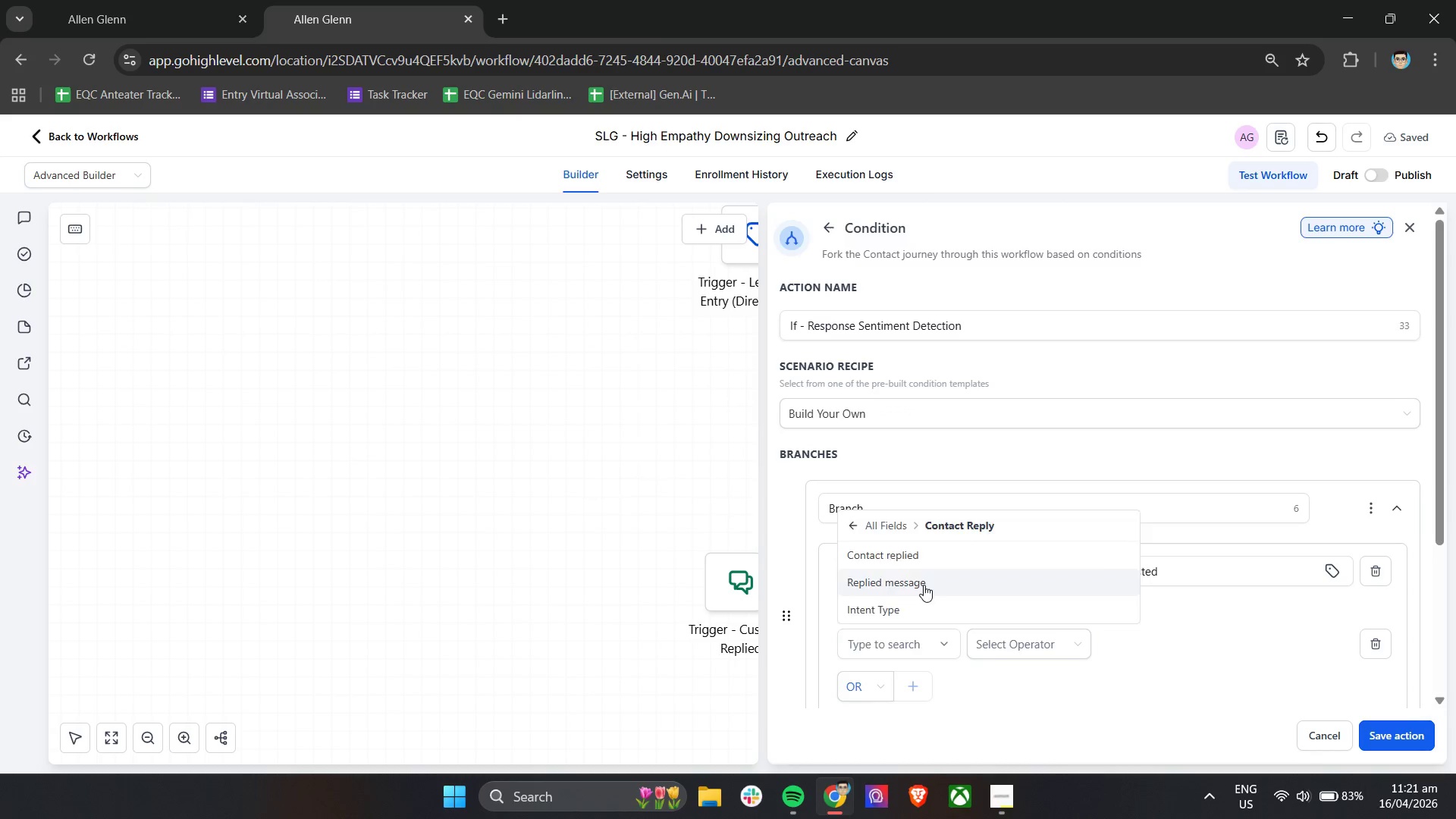 
double_click([1003, 643])
 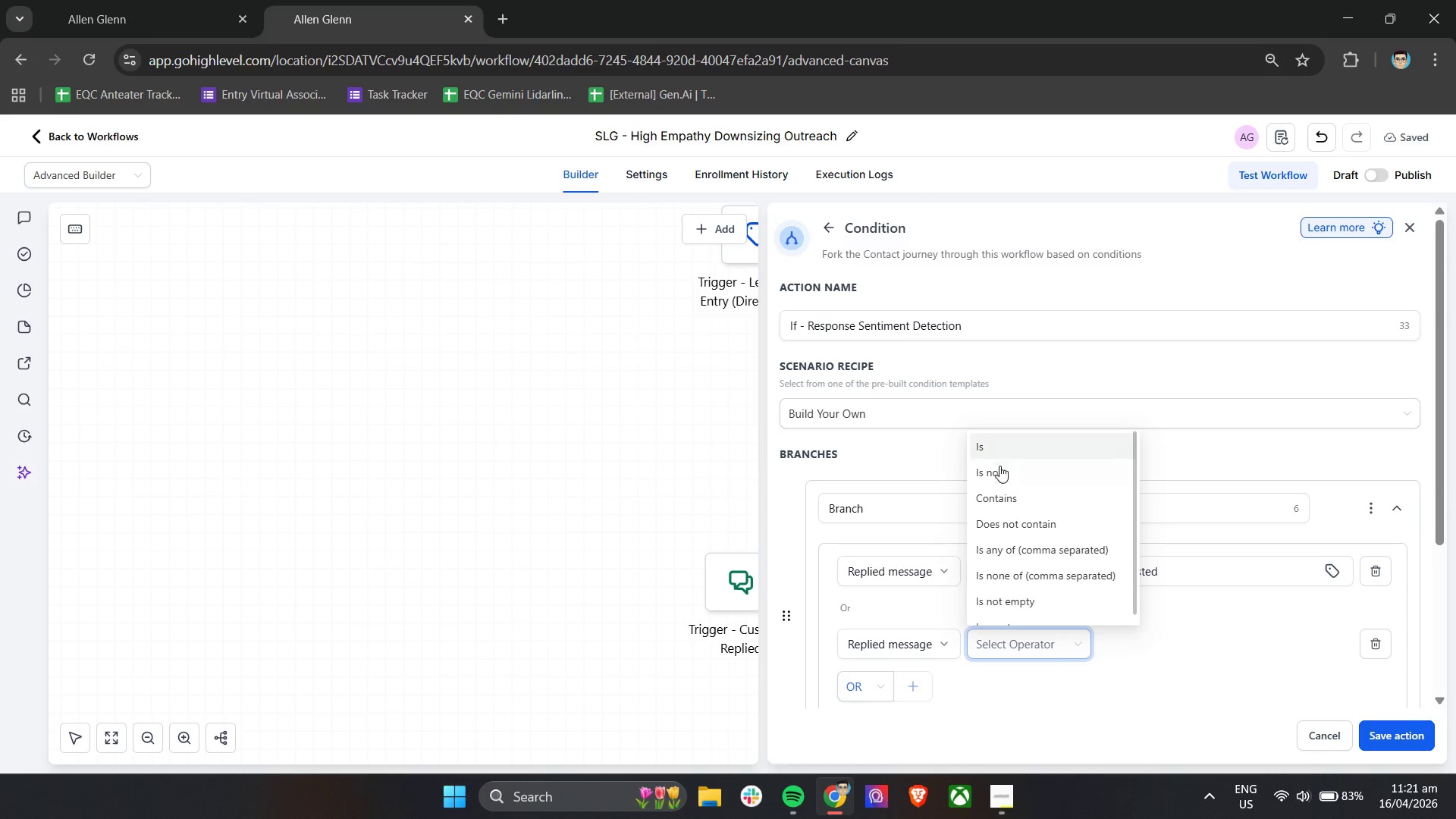 
left_click([999, 497])
 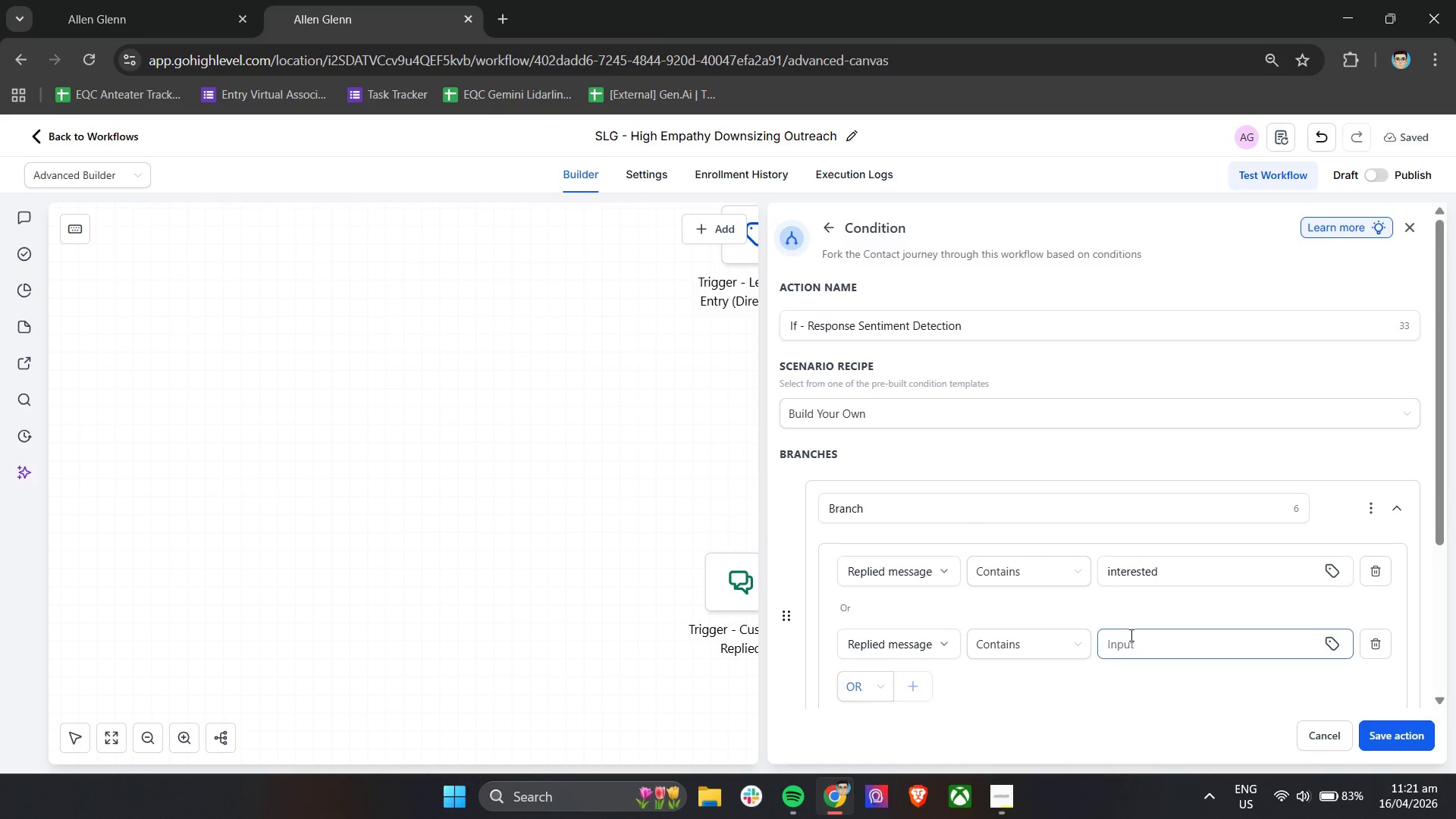 
left_click([1139, 642])
 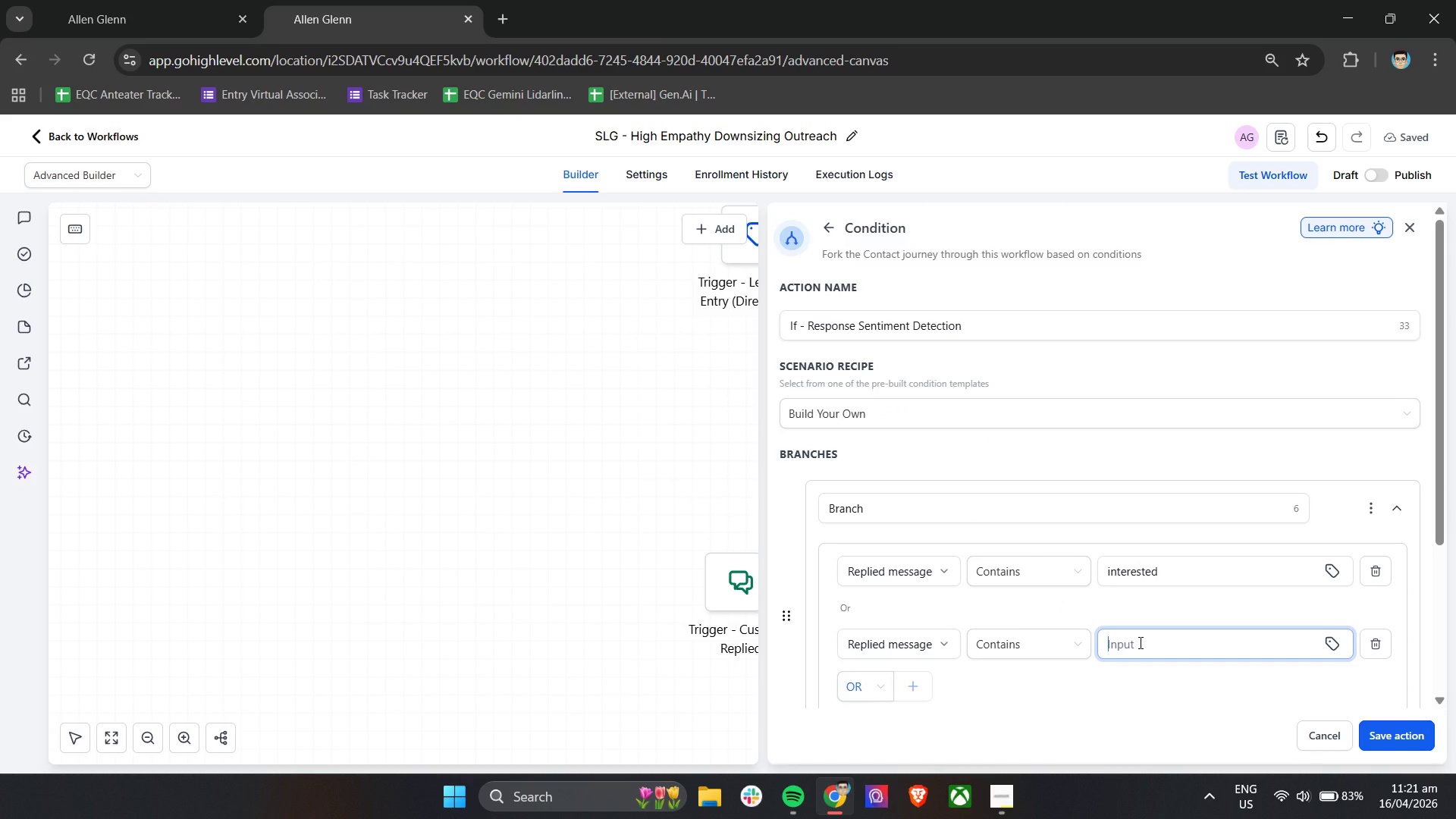 
hold_key(key=ShiftLeft, duration=0.34)
 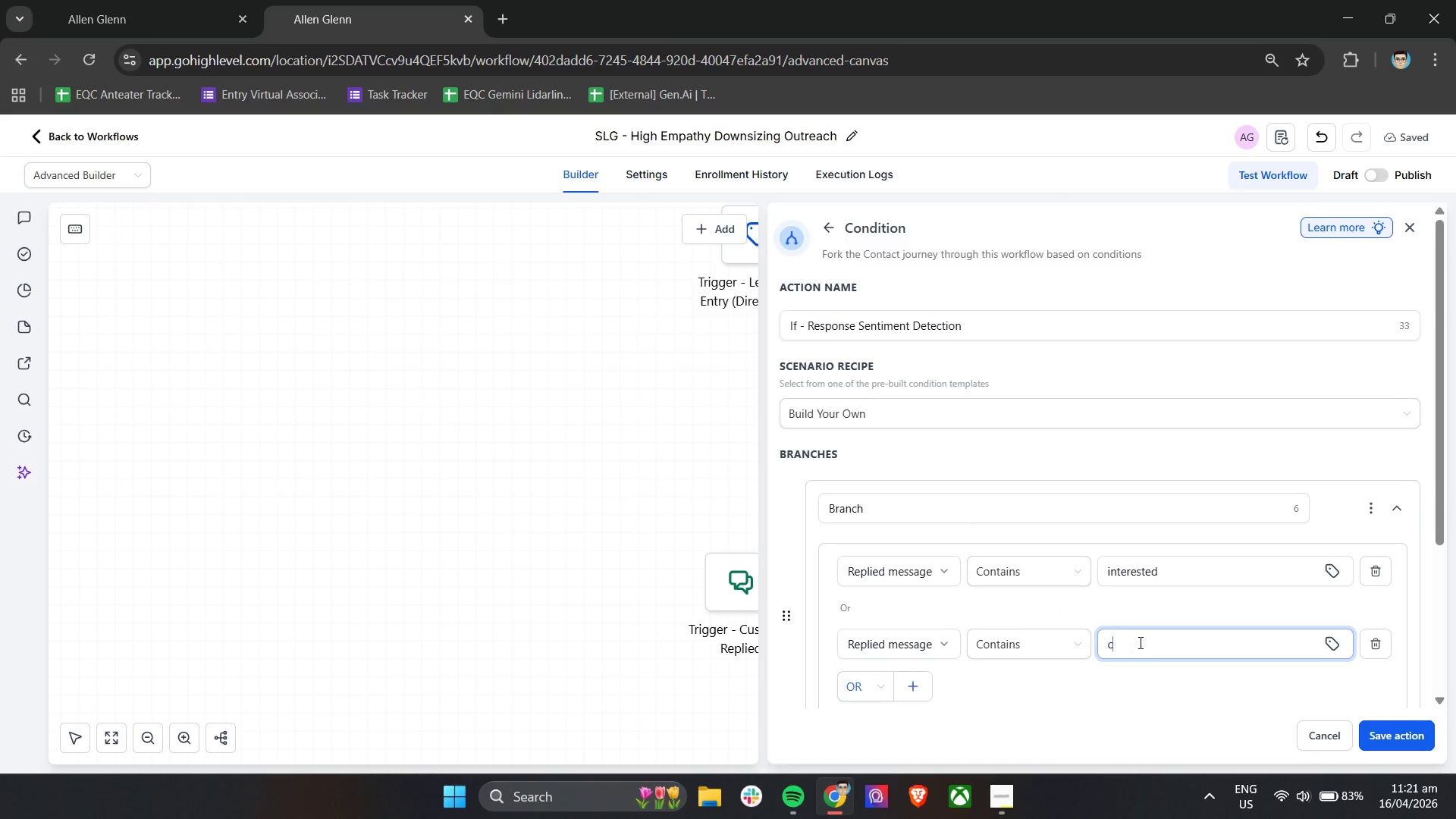 
type(call me)
 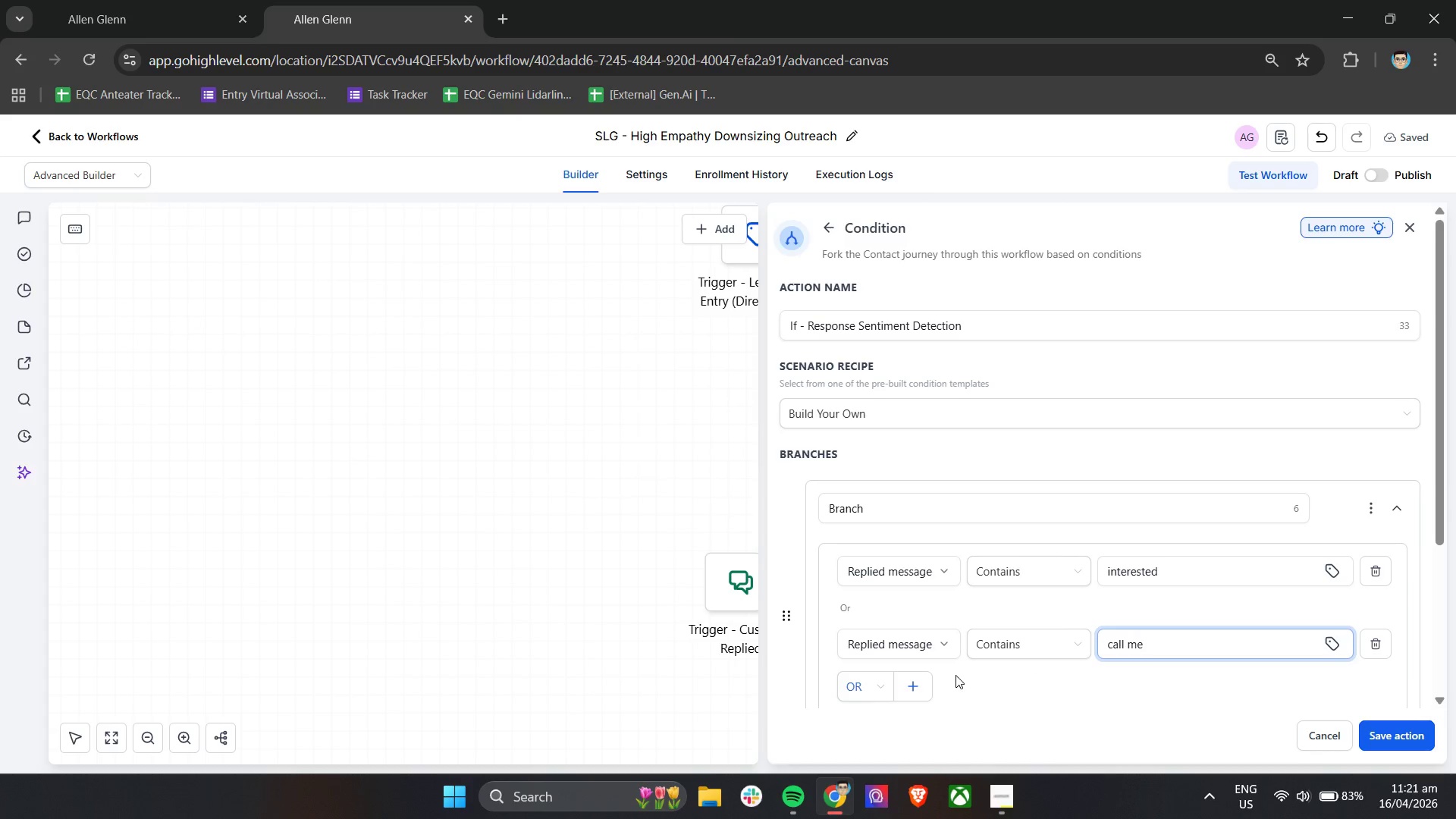 
left_click([919, 689])
 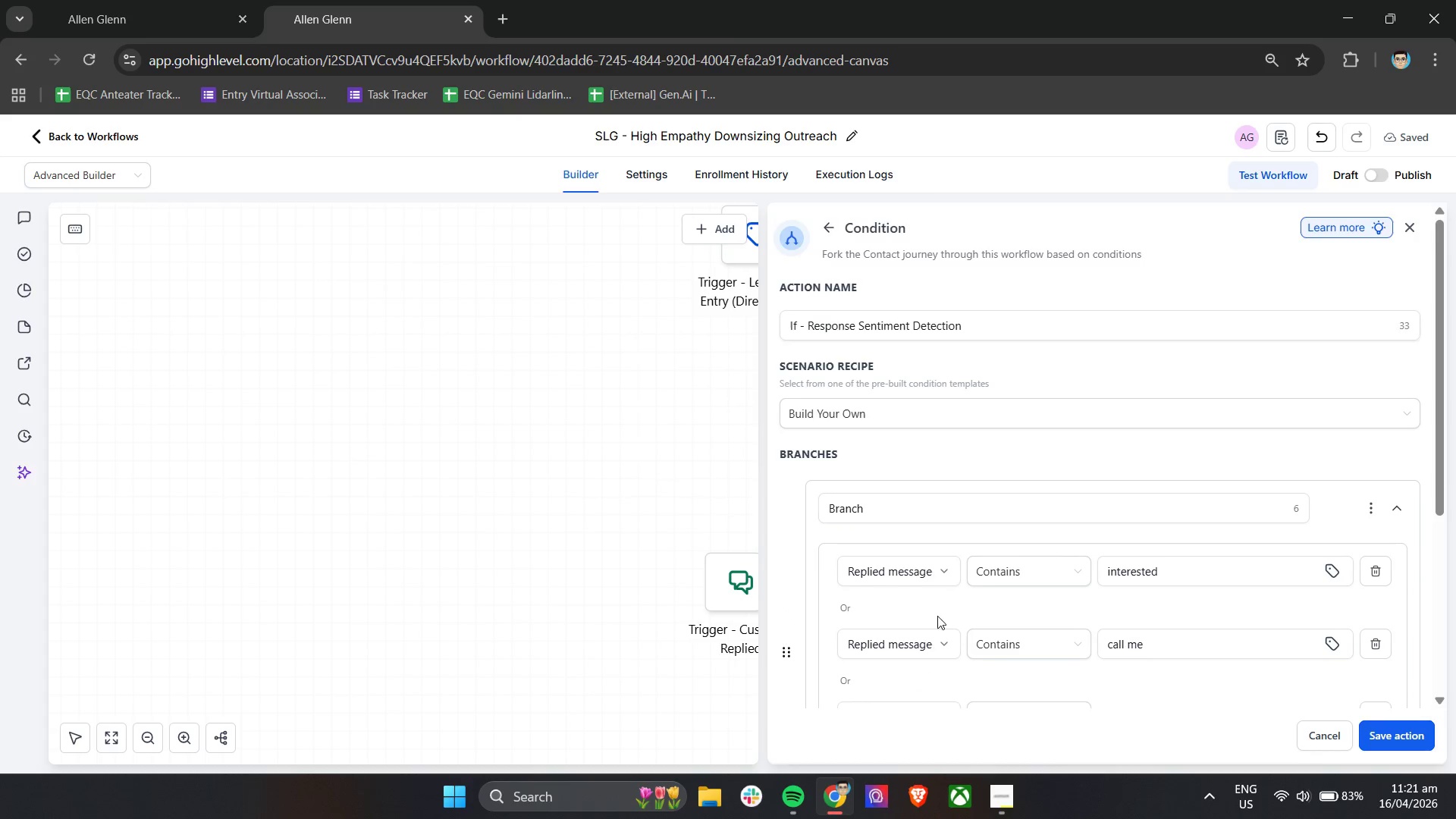 
scroll: coordinate [940, 600], scroll_direction: down, amount: 2.0
 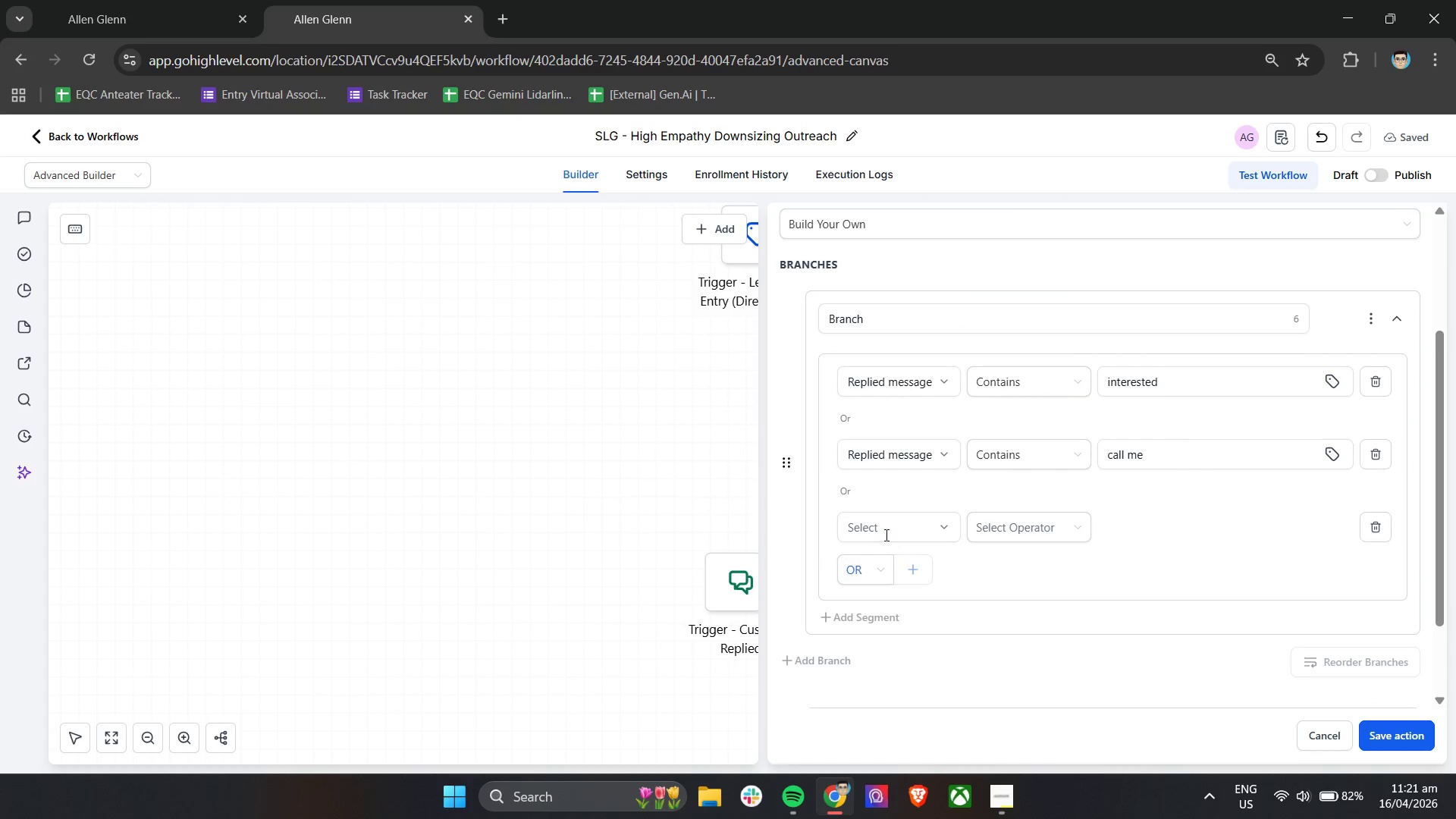 
left_click([885, 524])
 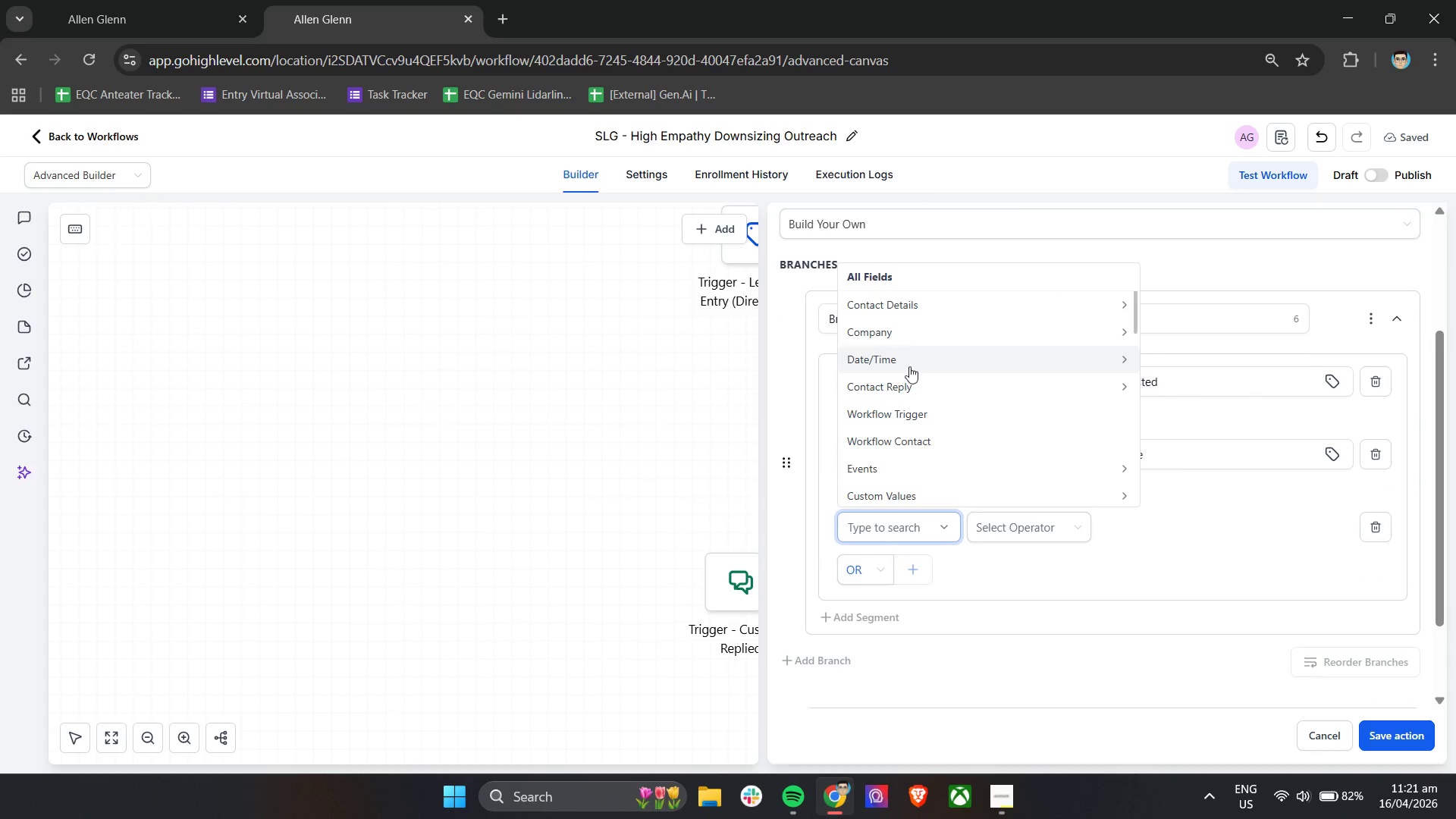 
left_click([912, 387])
 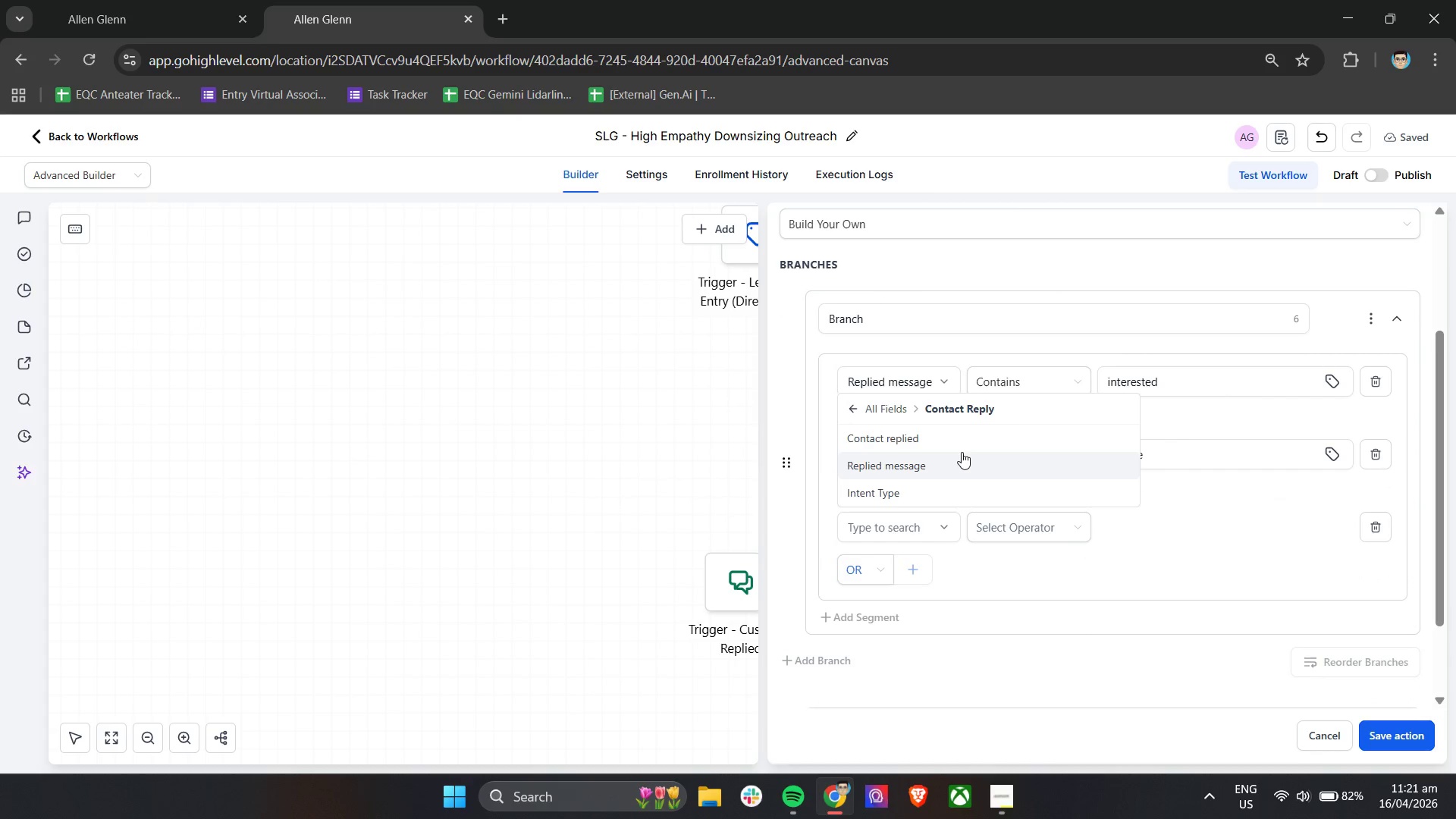 
left_click([955, 468])
 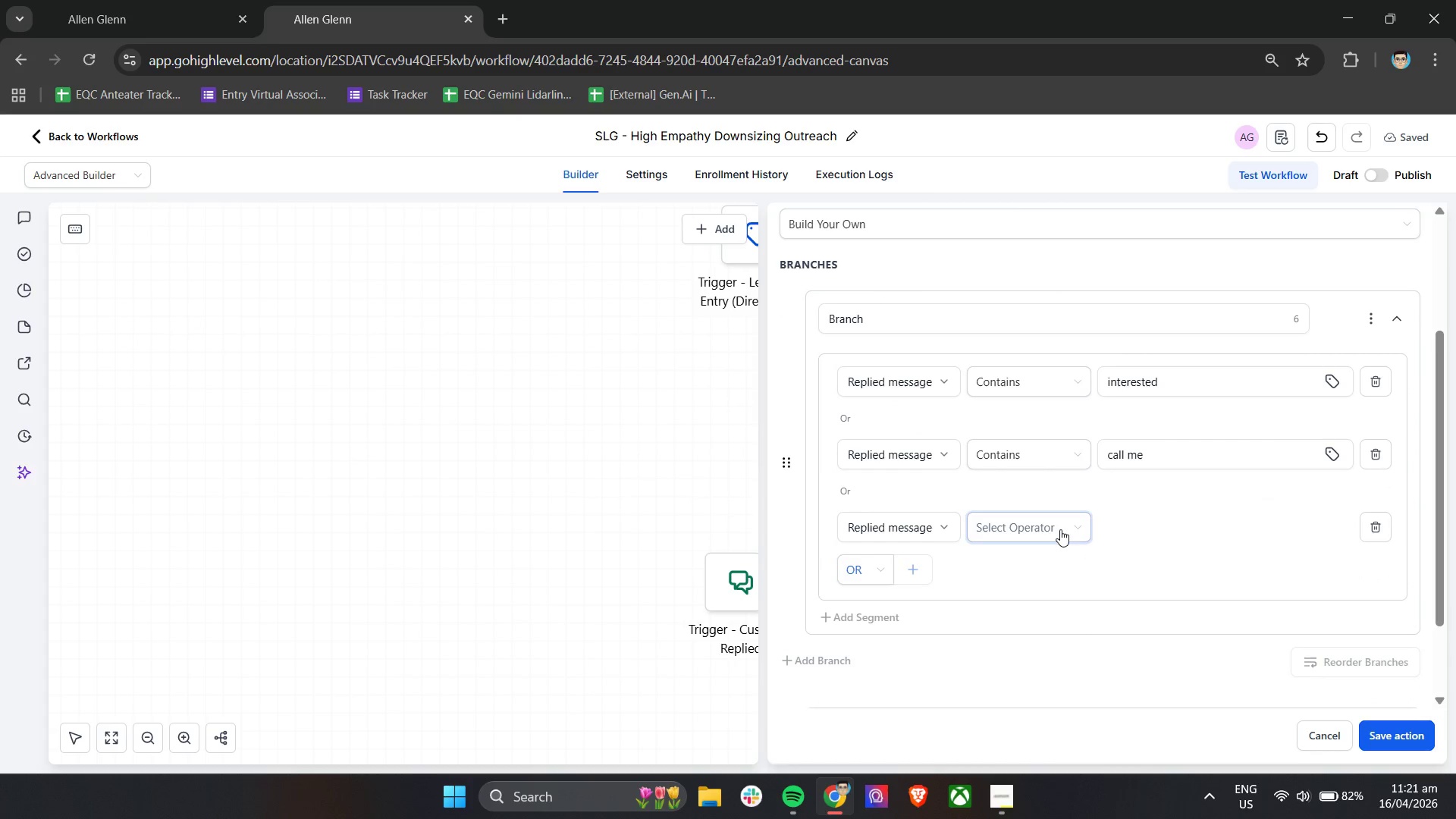 
left_click([1060, 529])
 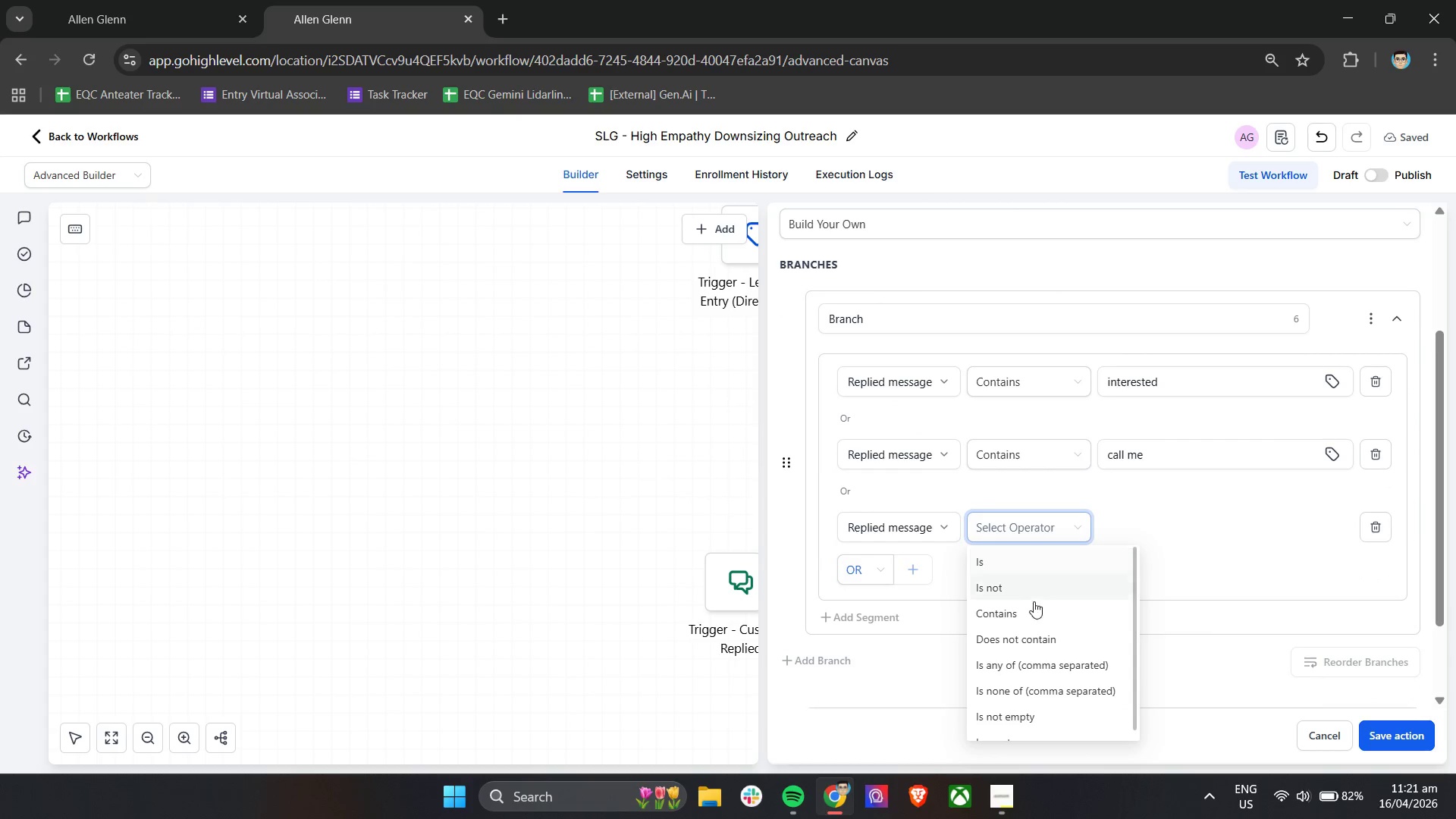 
left_click([1033, 607])
 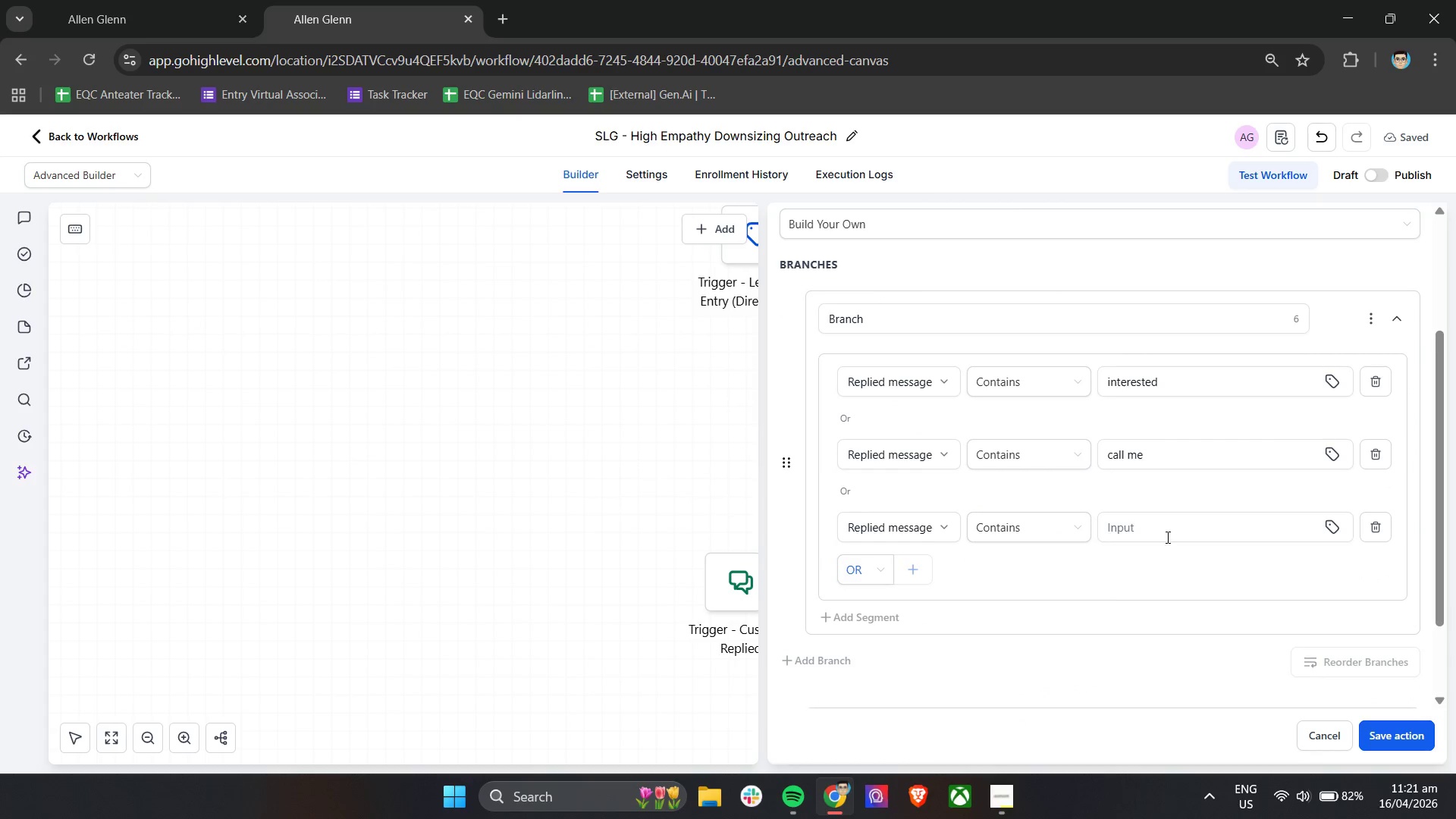 
left_click([1168, 531])
 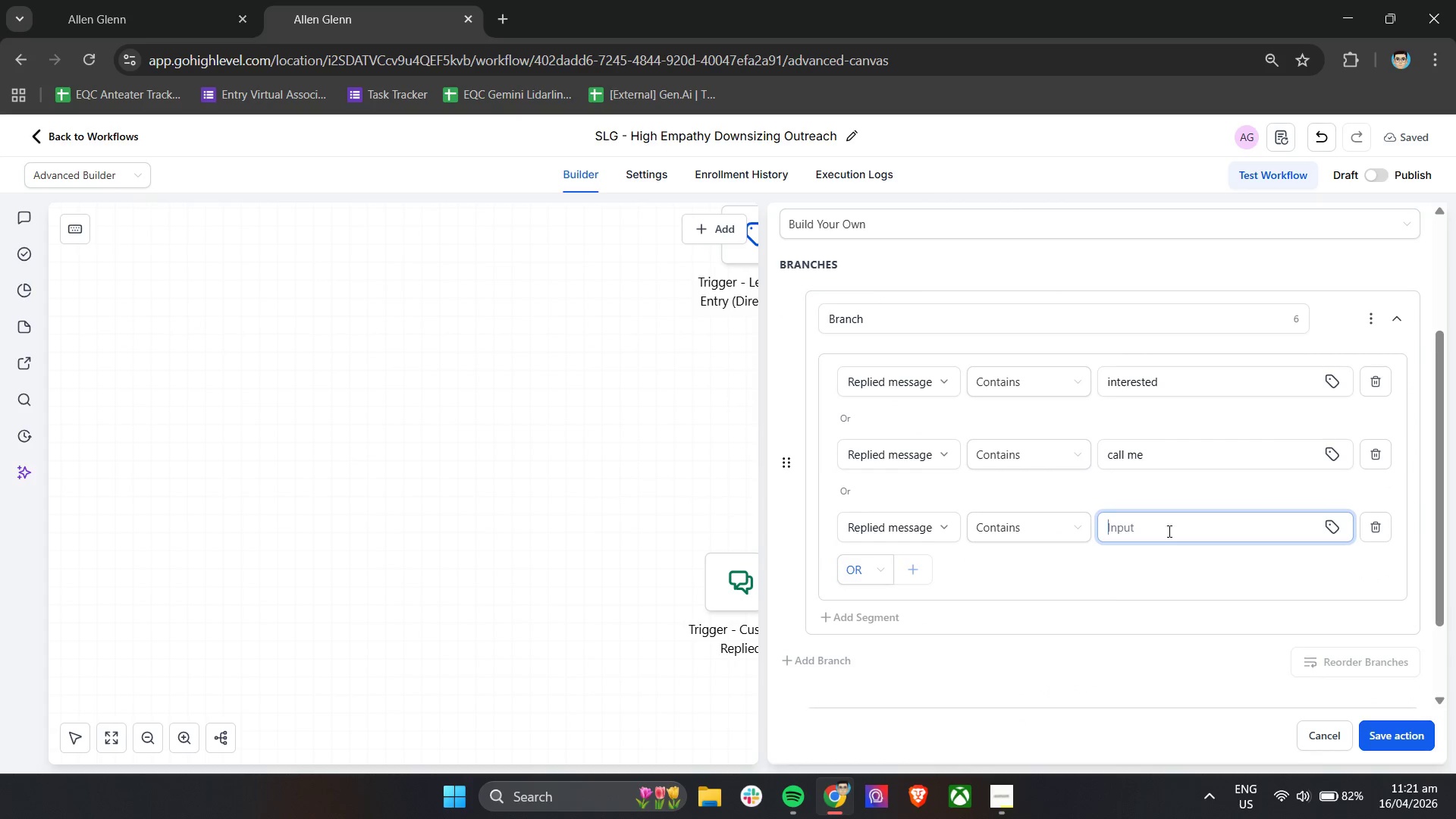 
type(let's talk)
 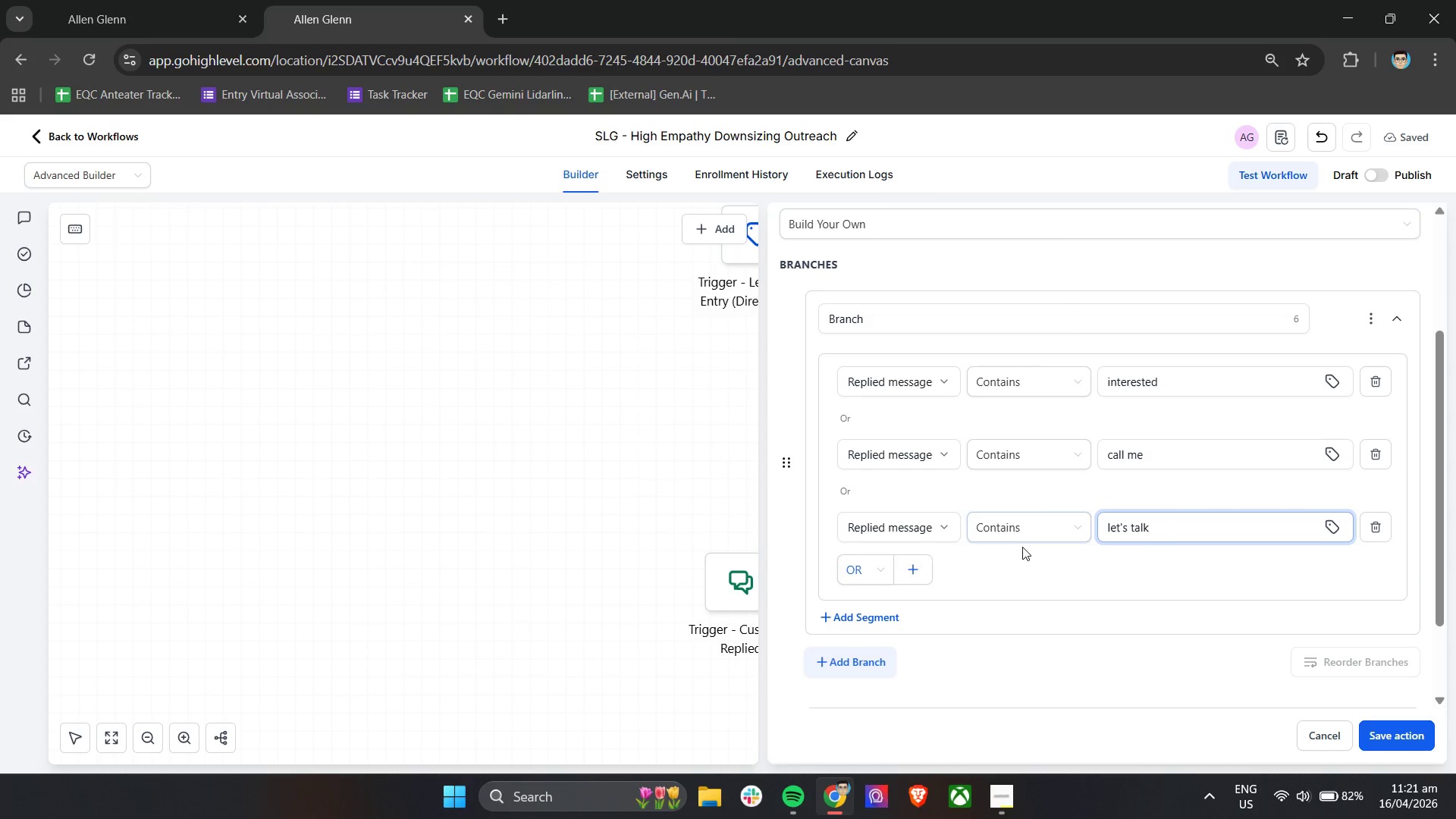 
left_click([1003, 554])
 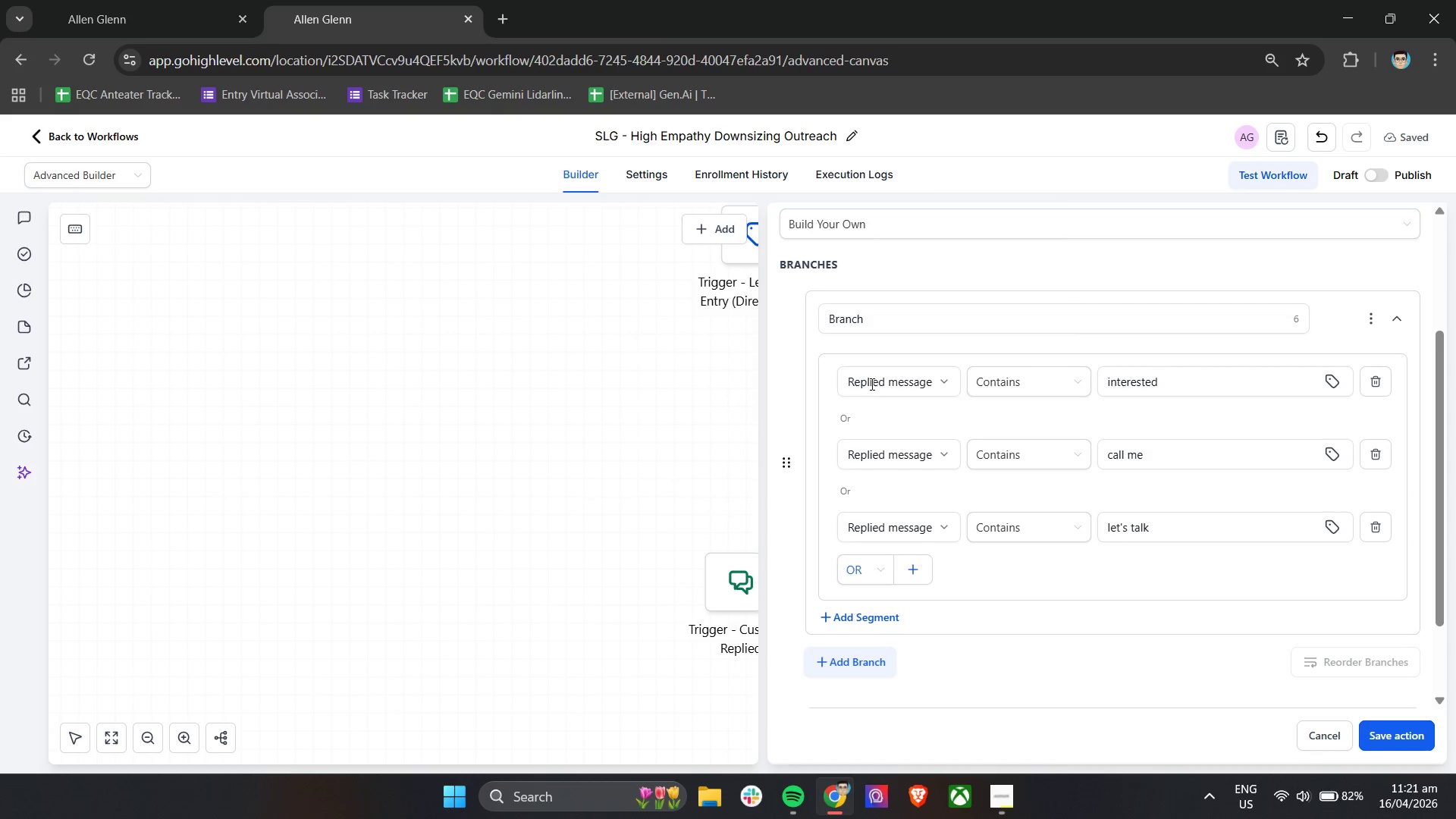 
left_click_drag(start_coordinate=[880, 318], to_coordinate=[802, 320])
 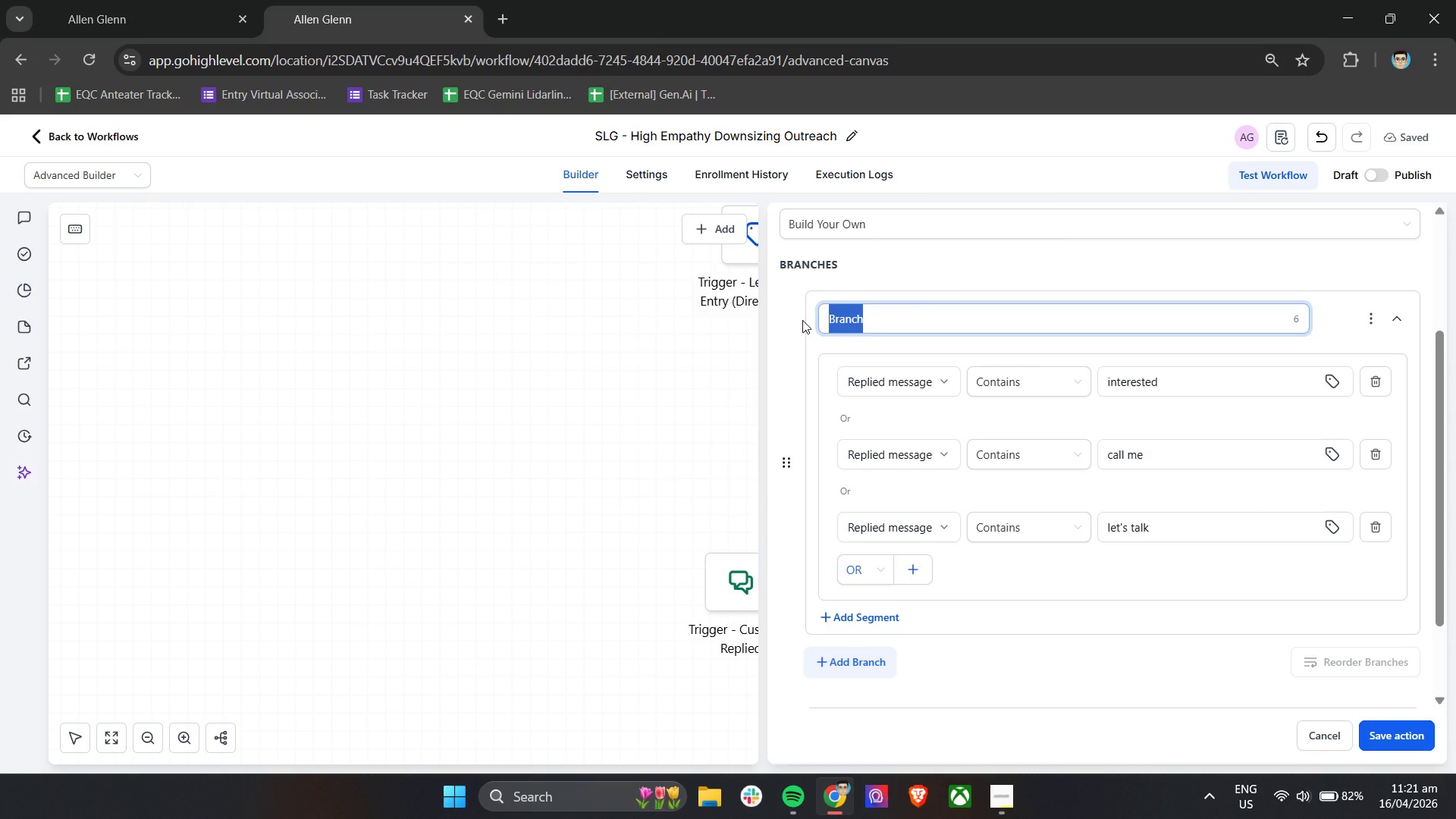 
key(Shift+P)
 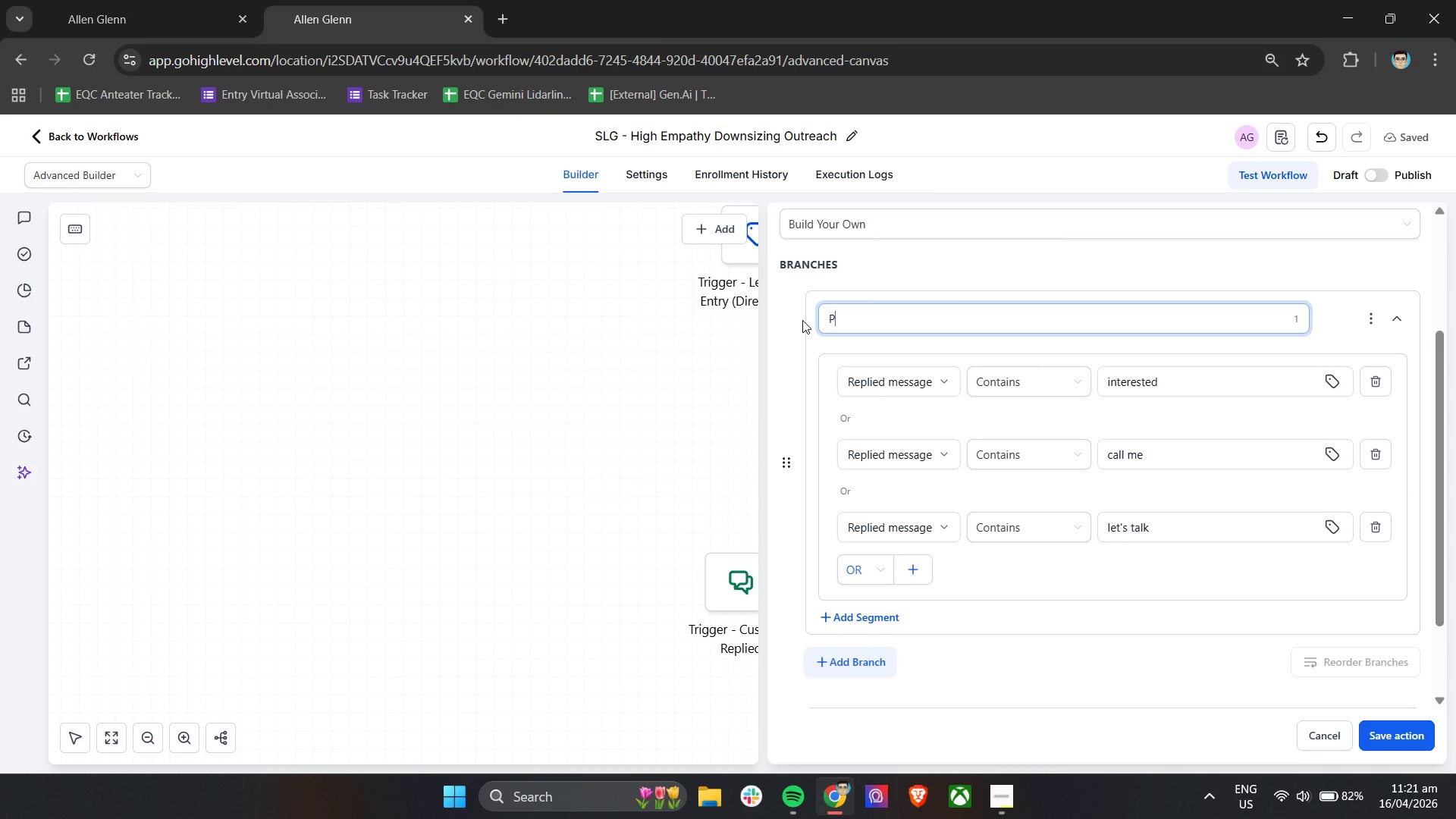 
key(Backspace)
 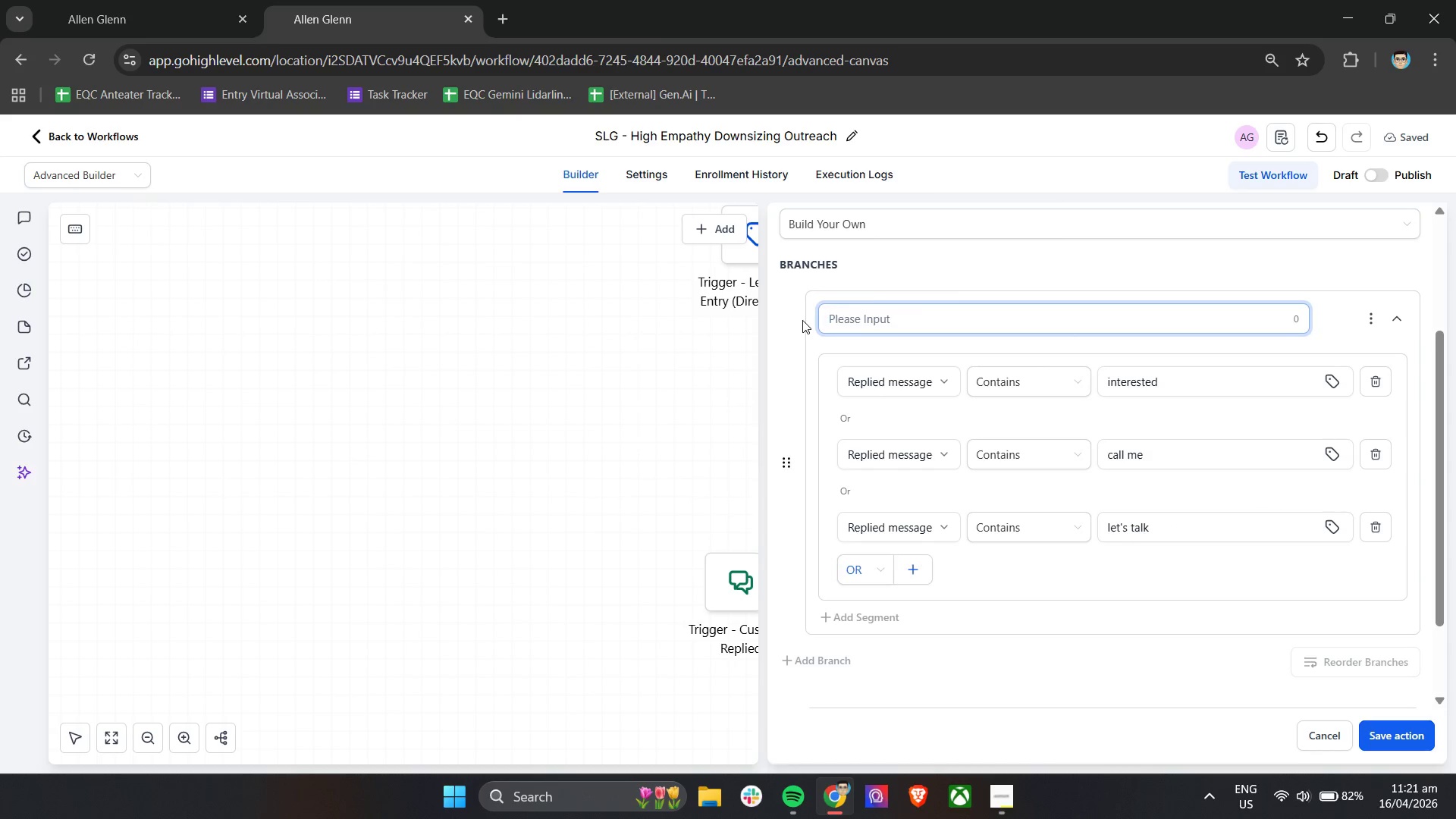 
type(Positive Intetn)
key(Backspace)
key(Backspace)
type(nt)
 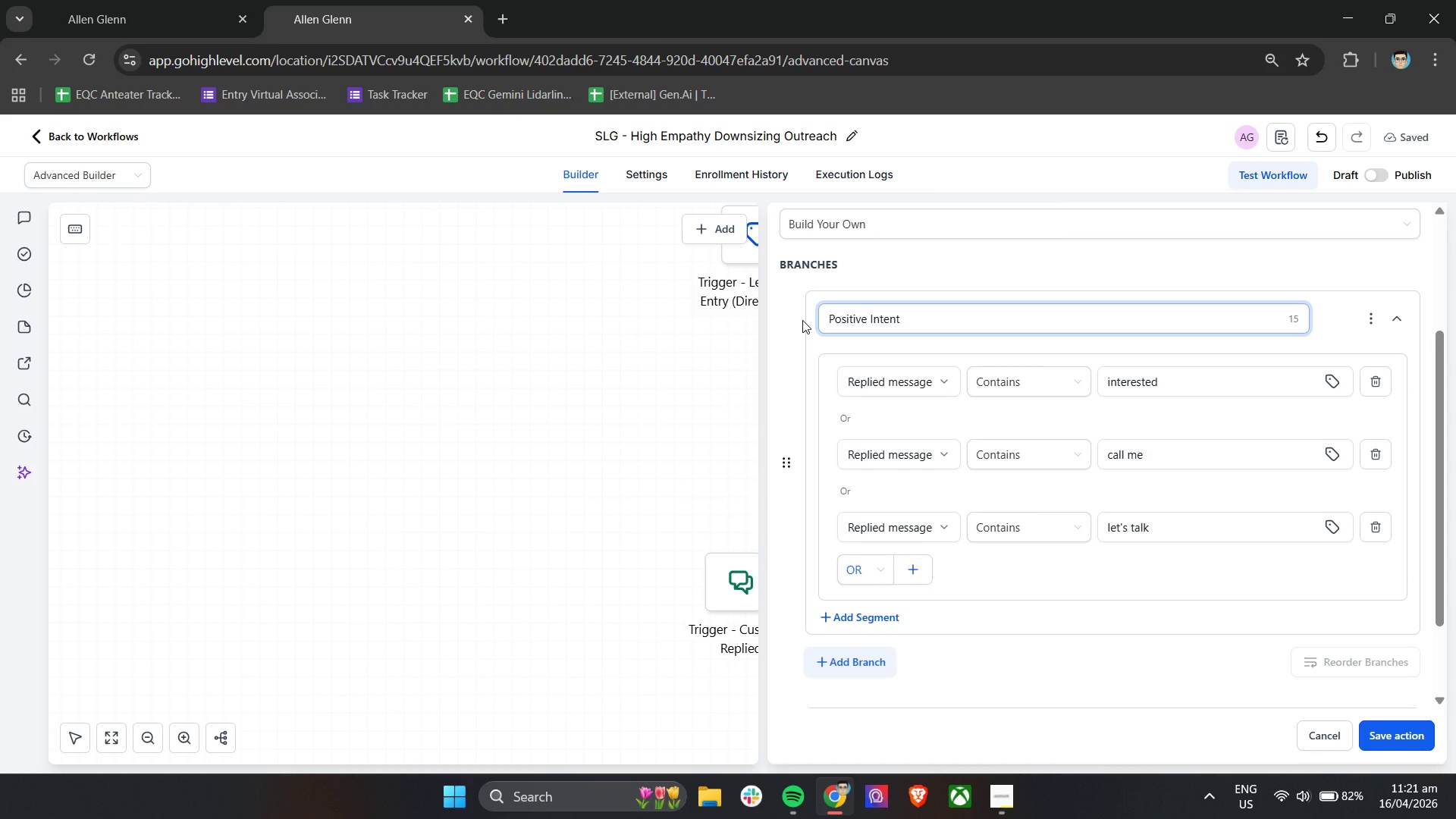 
left_click([811, 382])
 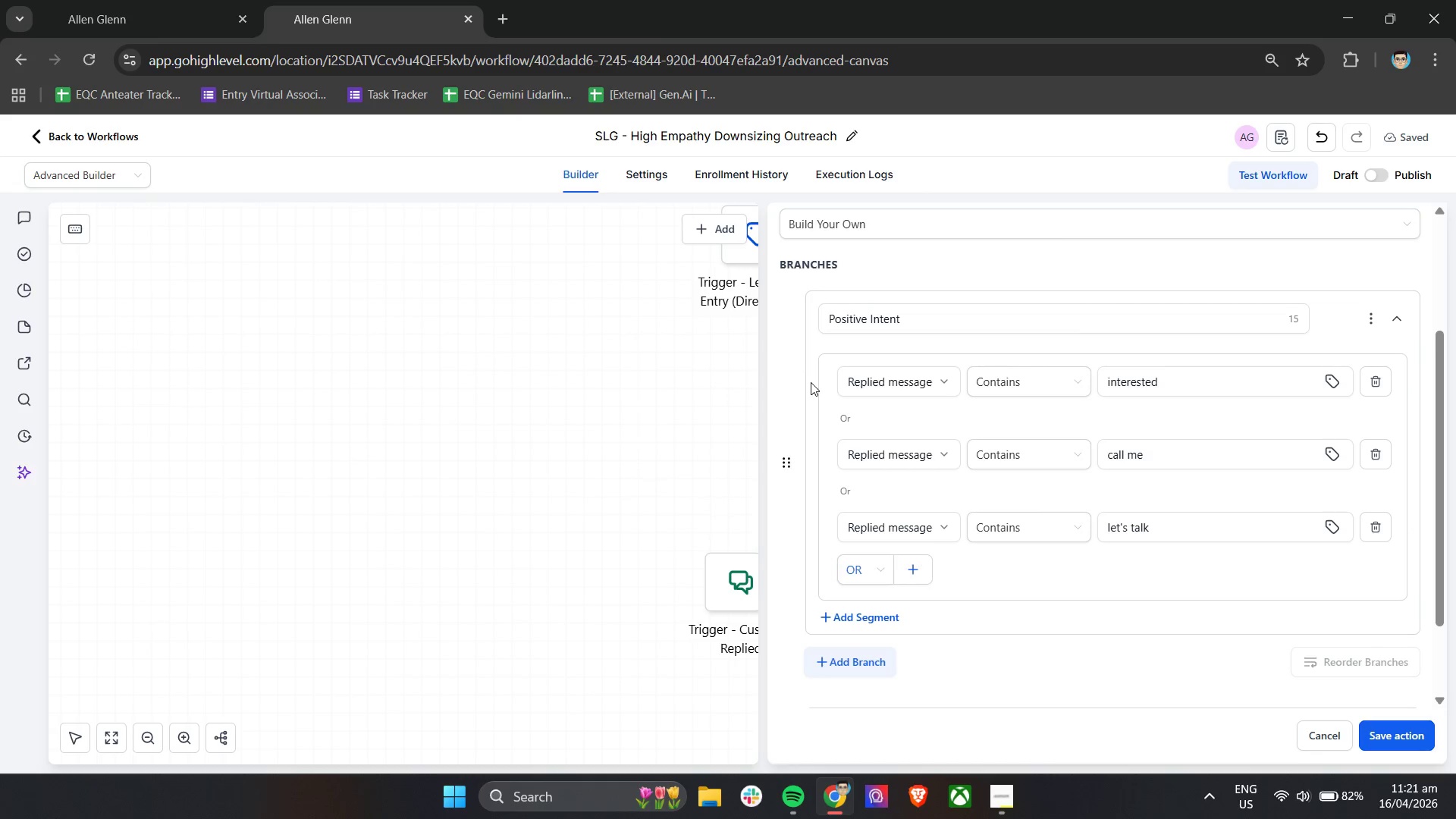 
scroll: coordinate [811, 382], scroll_direction: down, amount: 2.0
 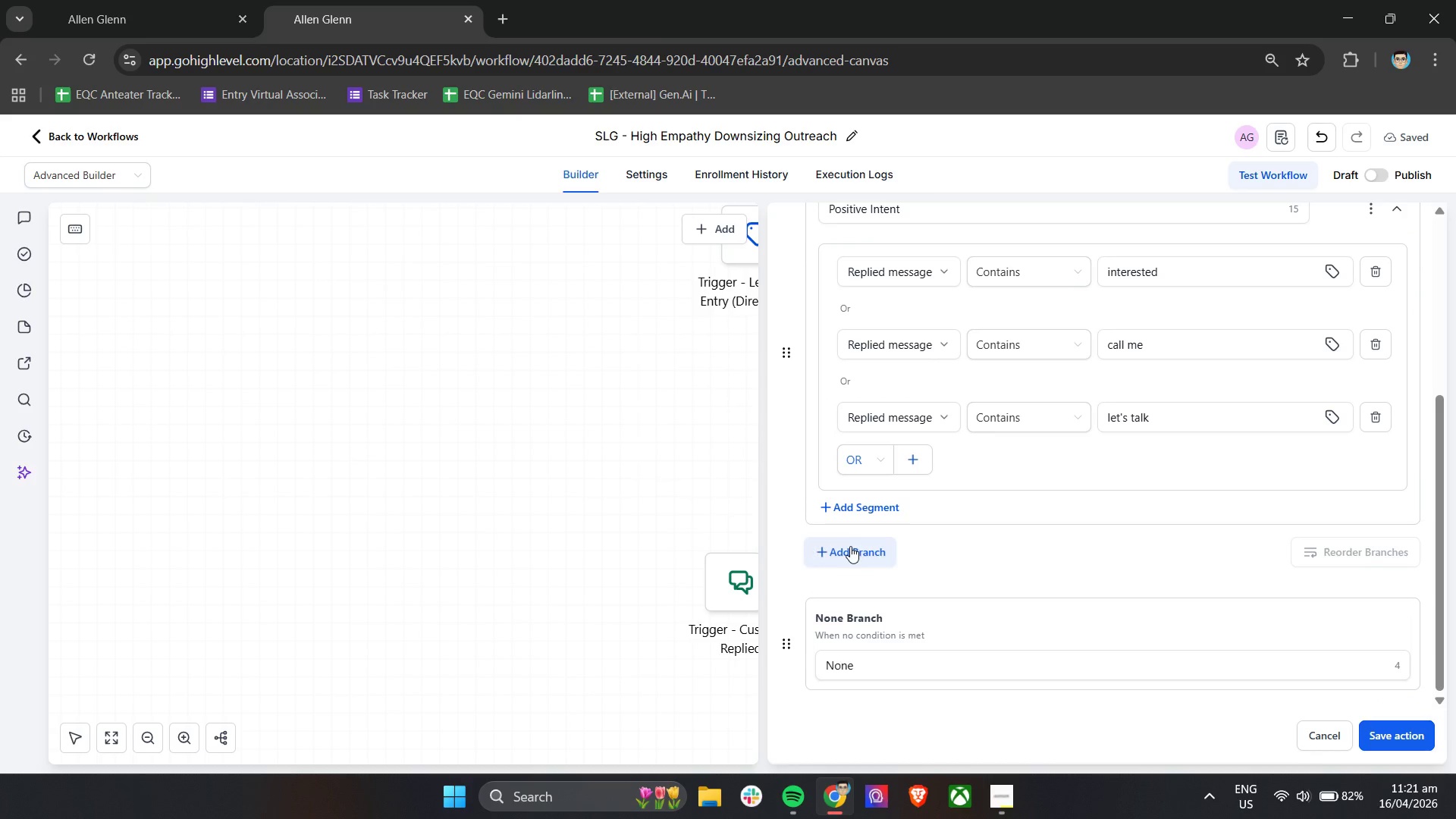 
left_click([848, 551])
 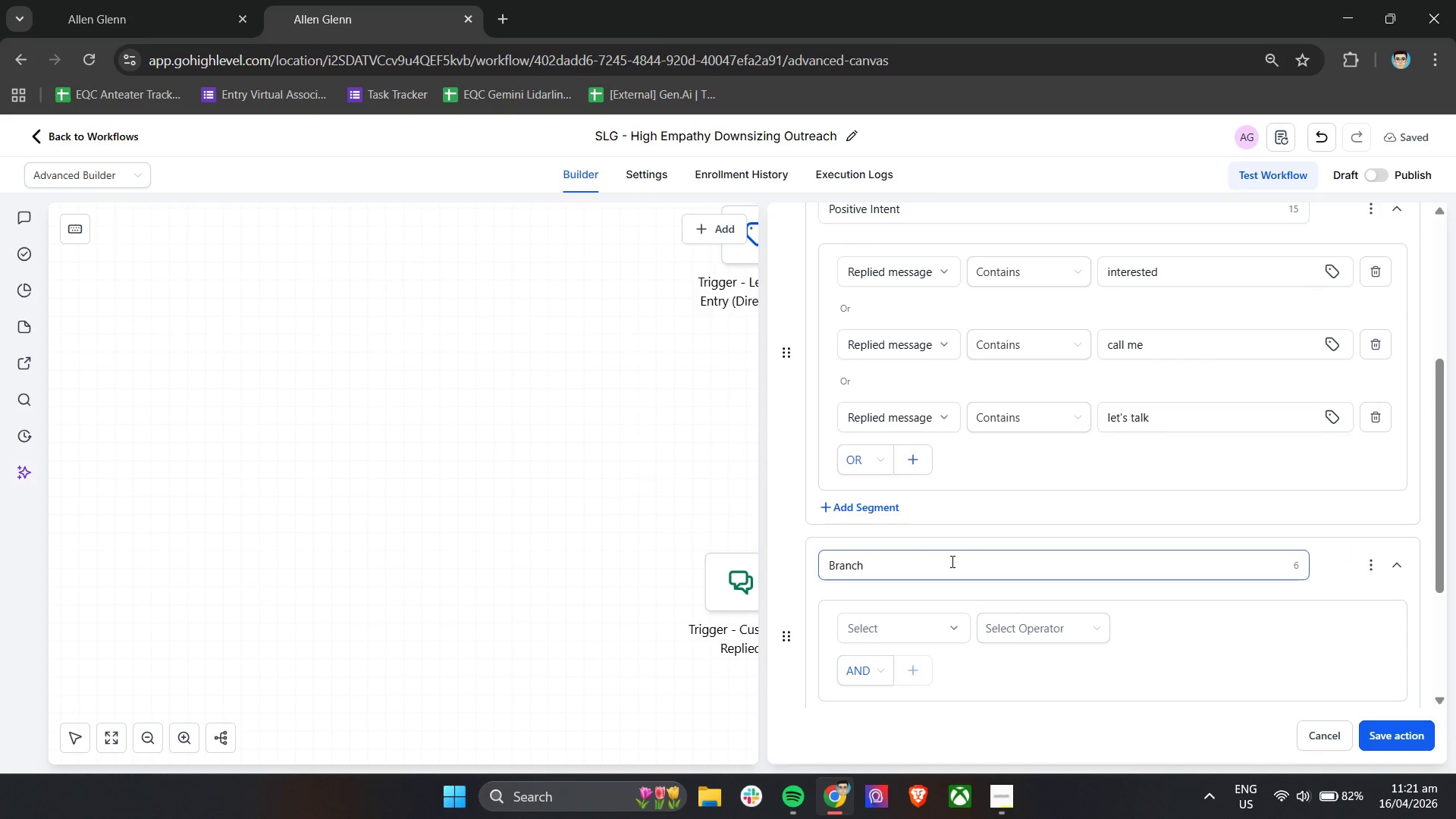 
scroll: coordinate [951, 561], scroll_direction: down, amount: 2.0
 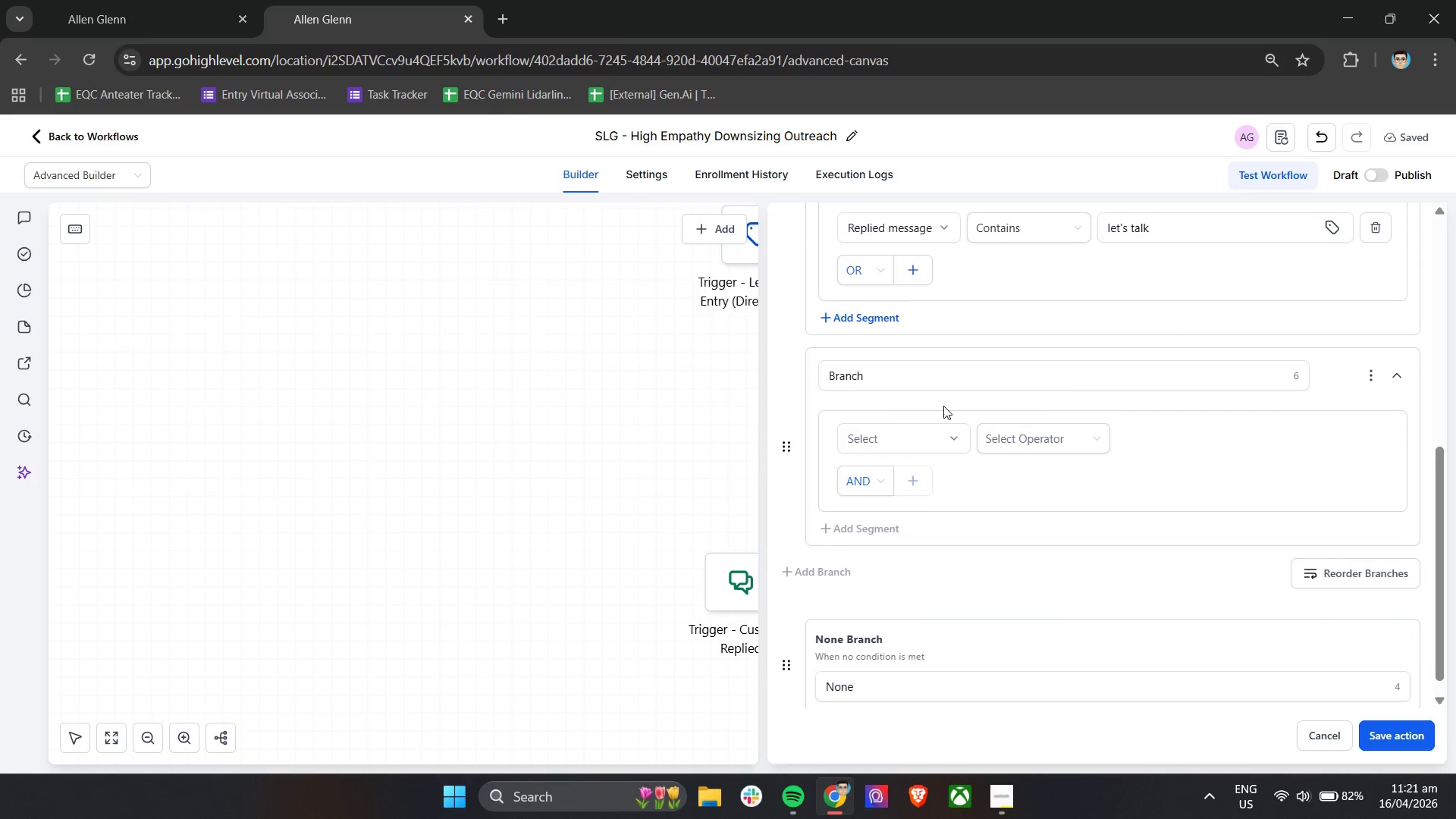 
left_click_drag(start_coordinate=[904, 372], to_coordinate=[795, 372])
 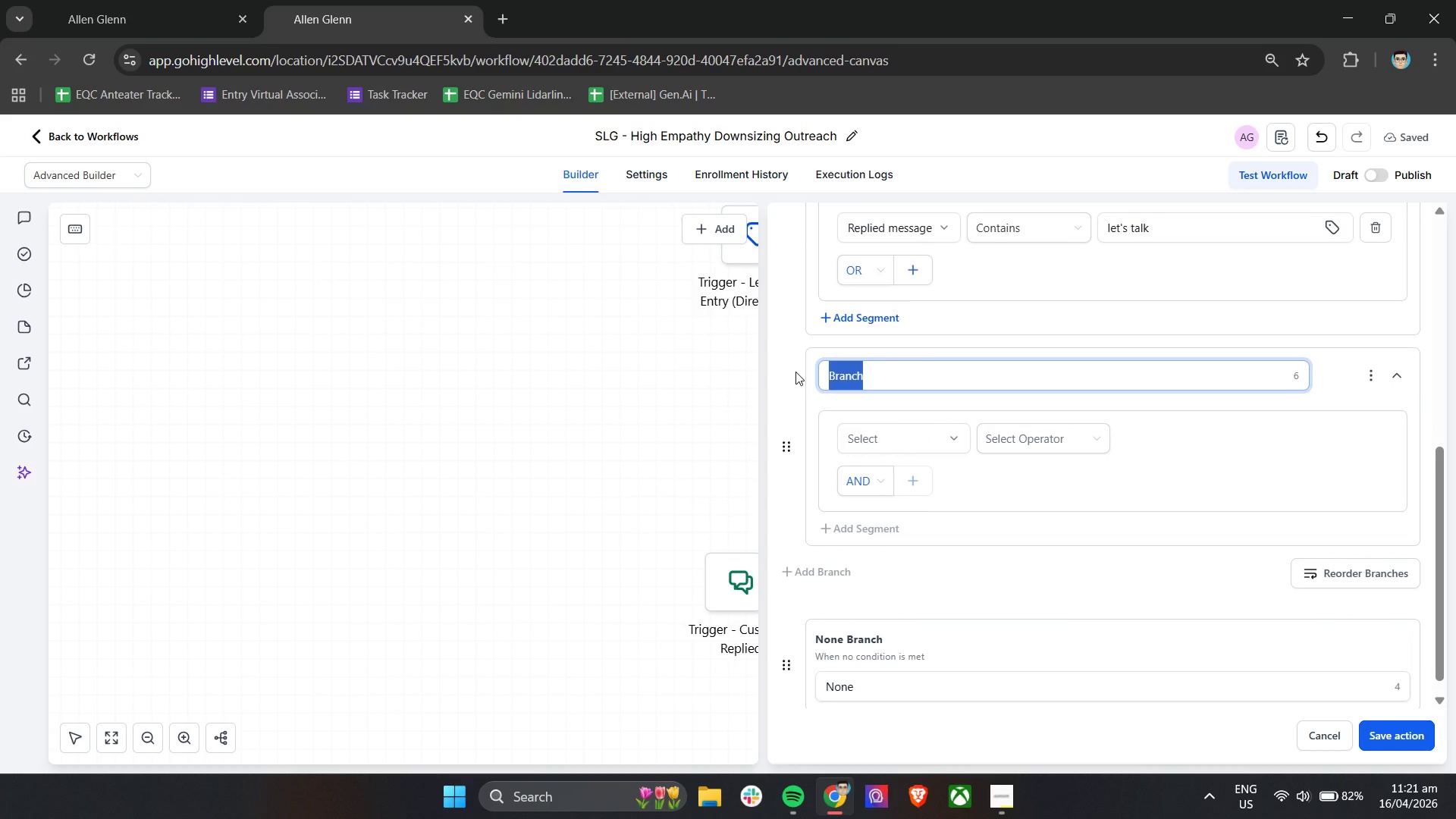 
type(Delay/Hesitation)
 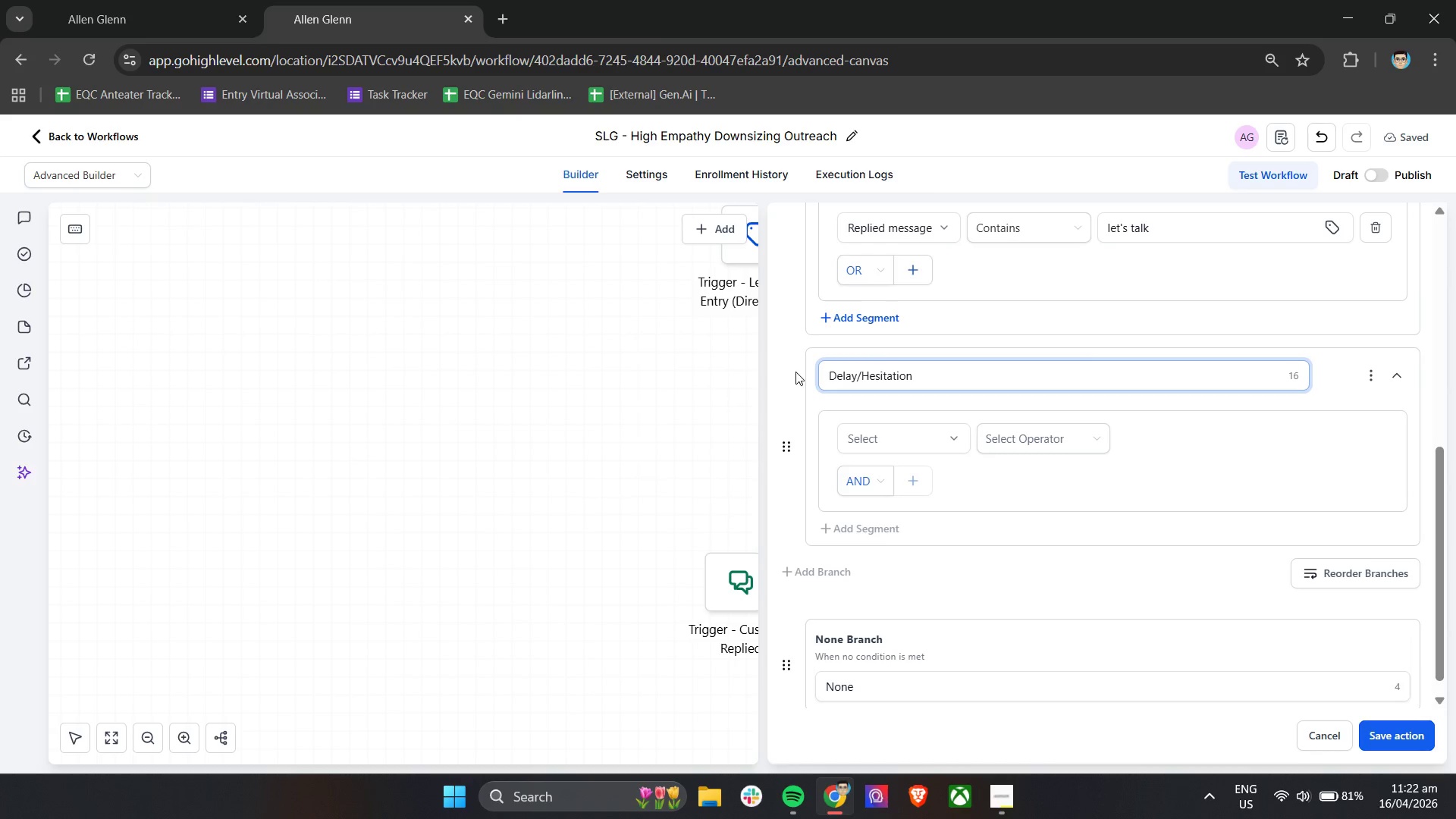 
left_click([905, 438])
 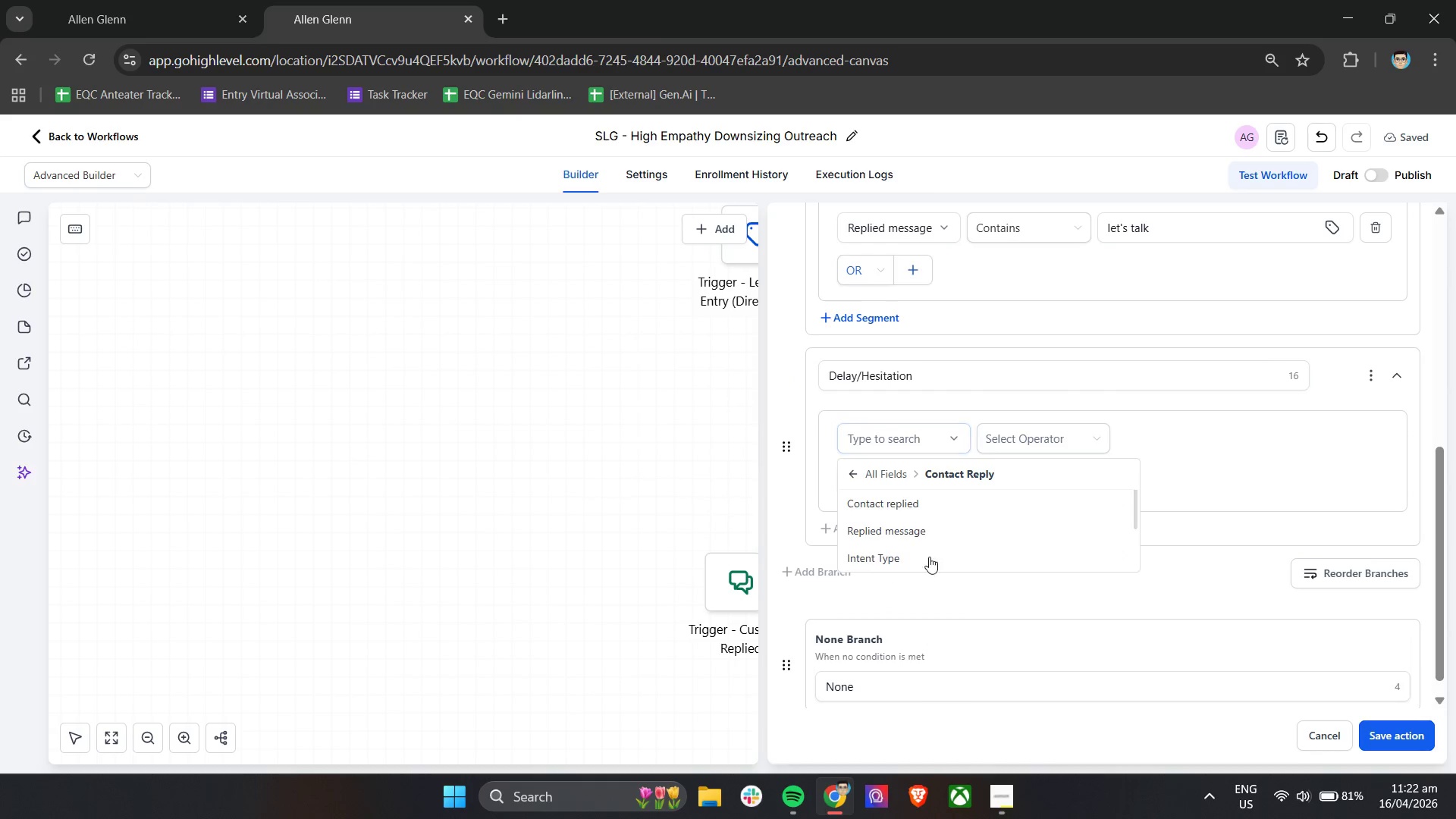 
left_click([1015, 437])
 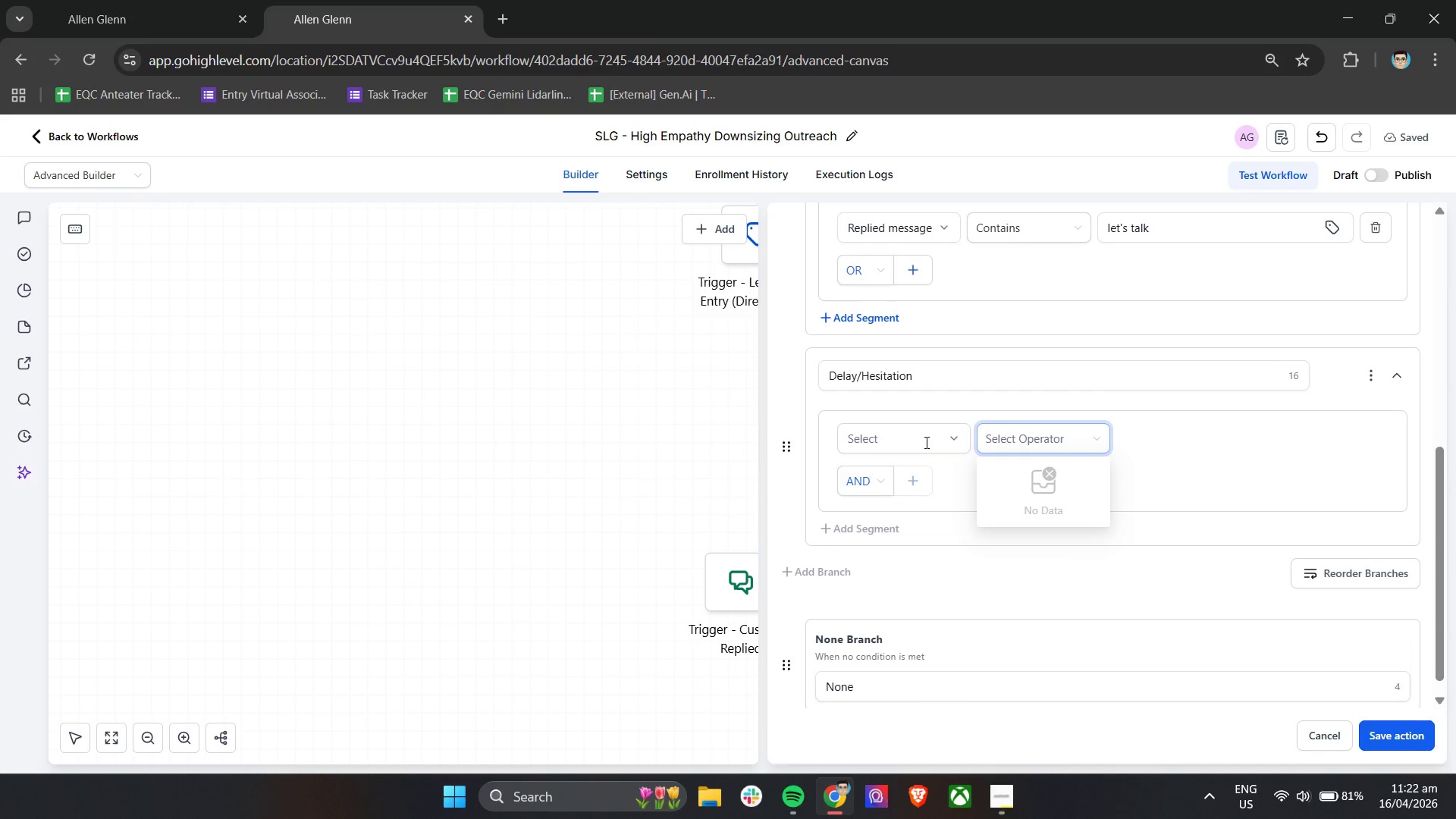 
left_click([919, 441])
 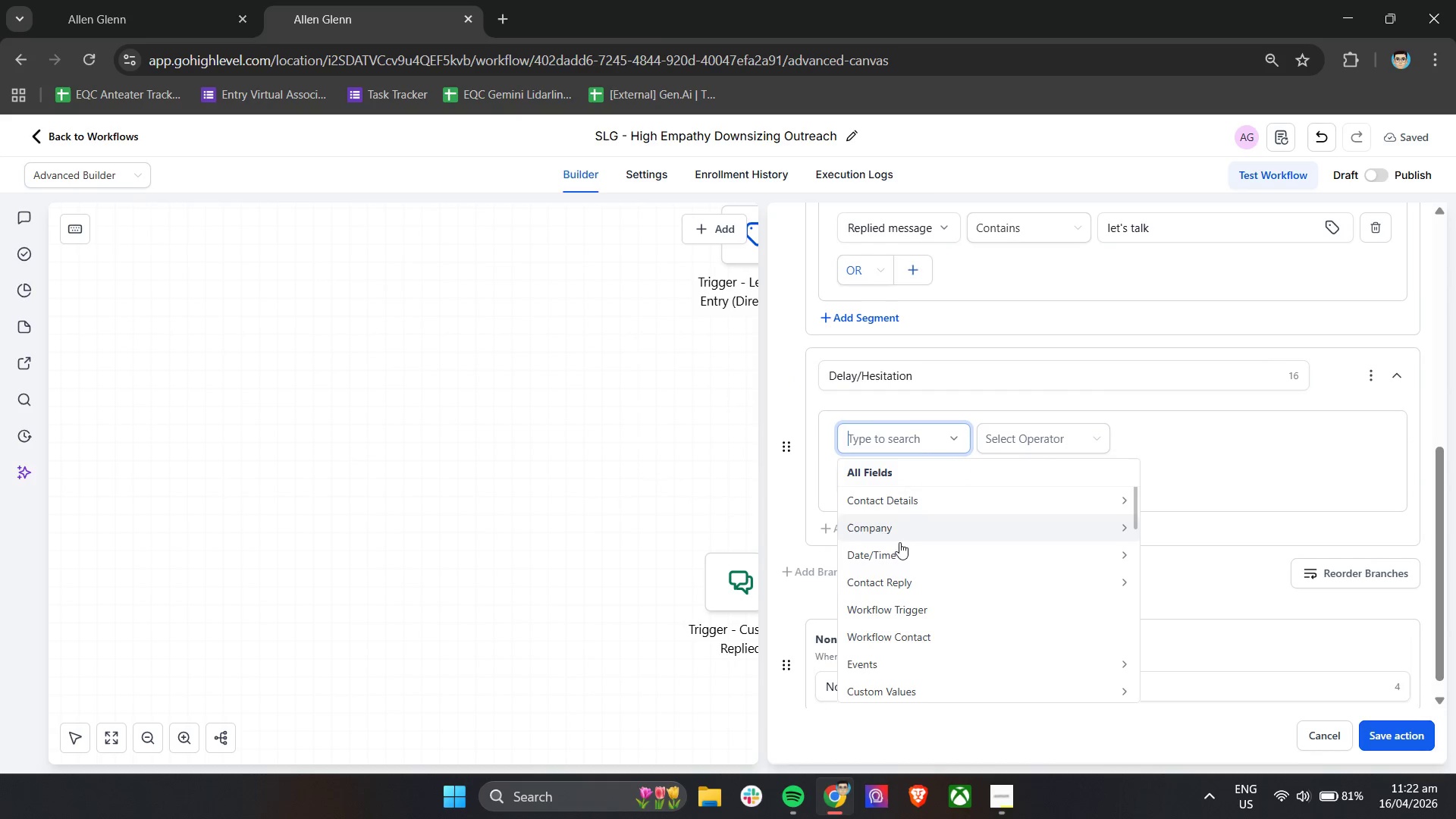 
left_click([894, 587])
 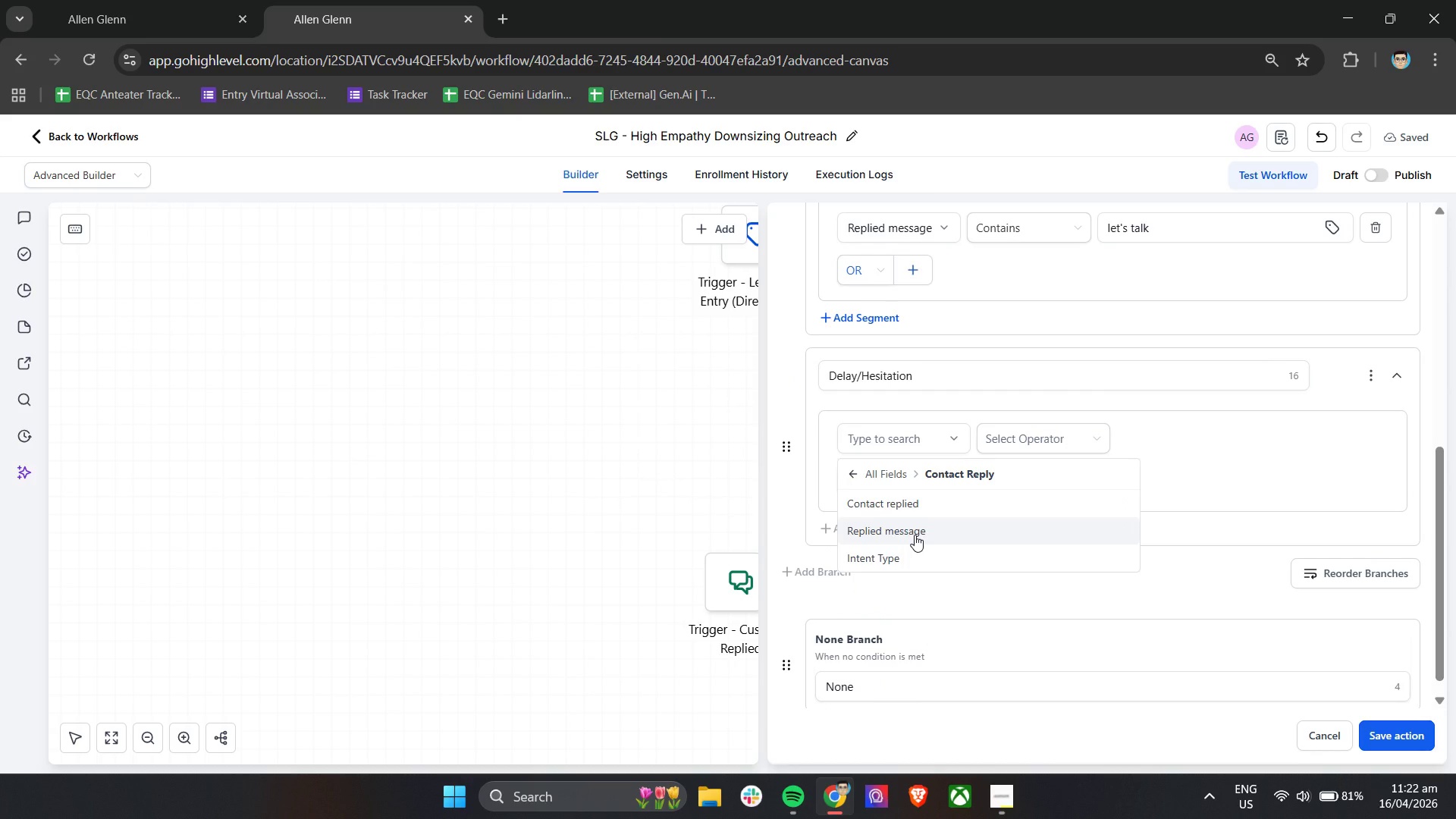 
left_click([942, 508])
 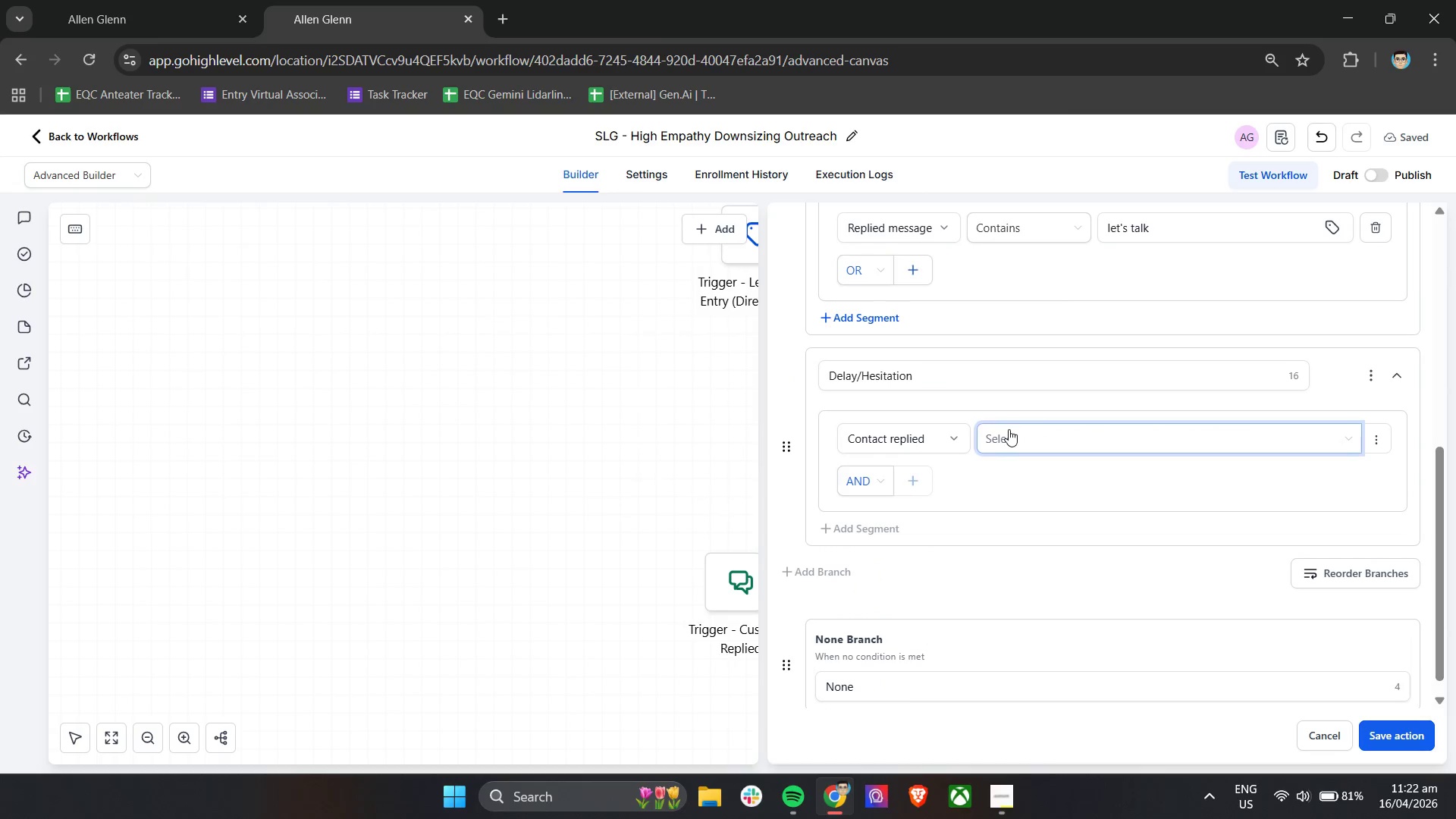 
left_click([1009, 429])
 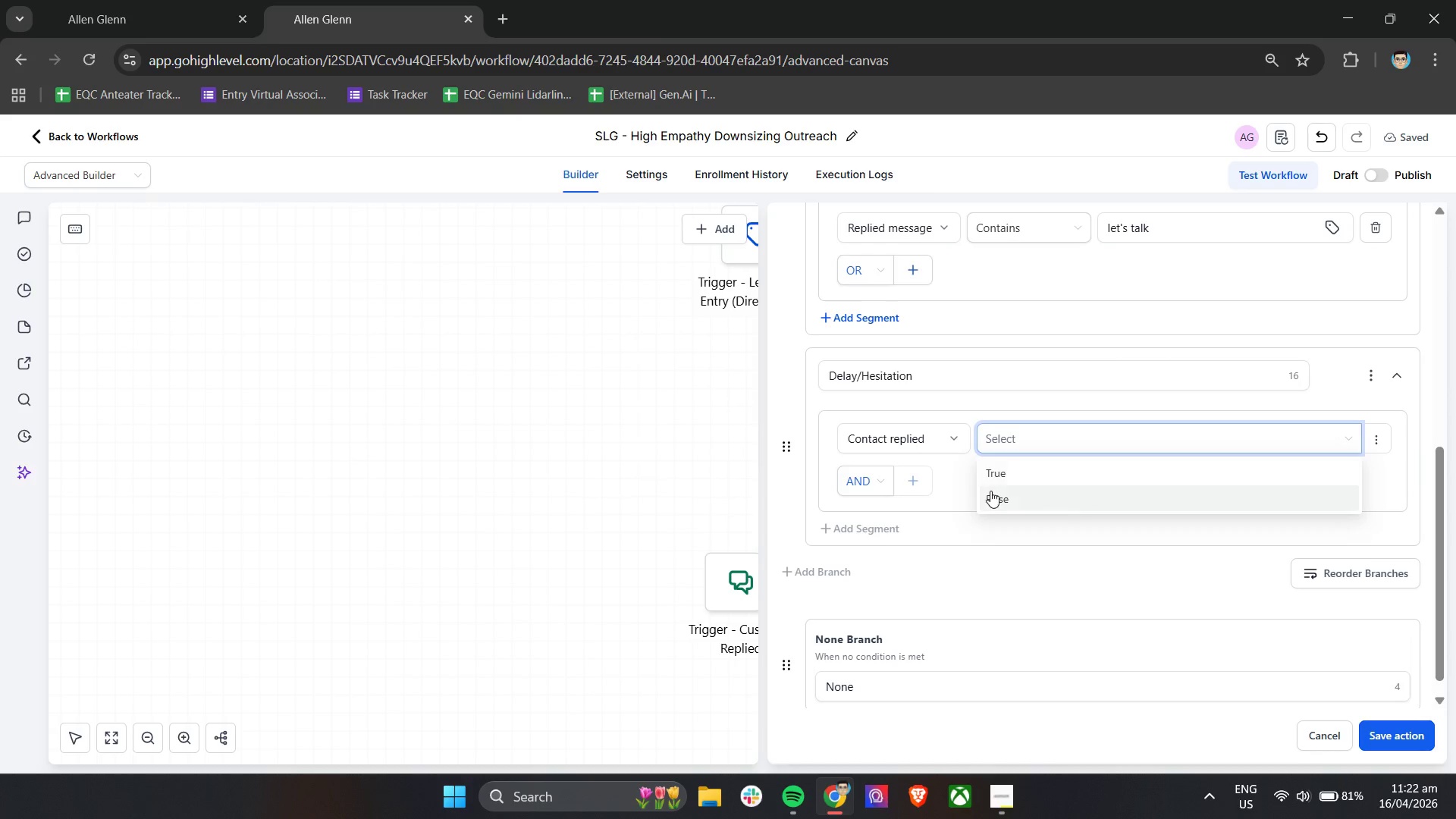 
left_click([929, 438])
 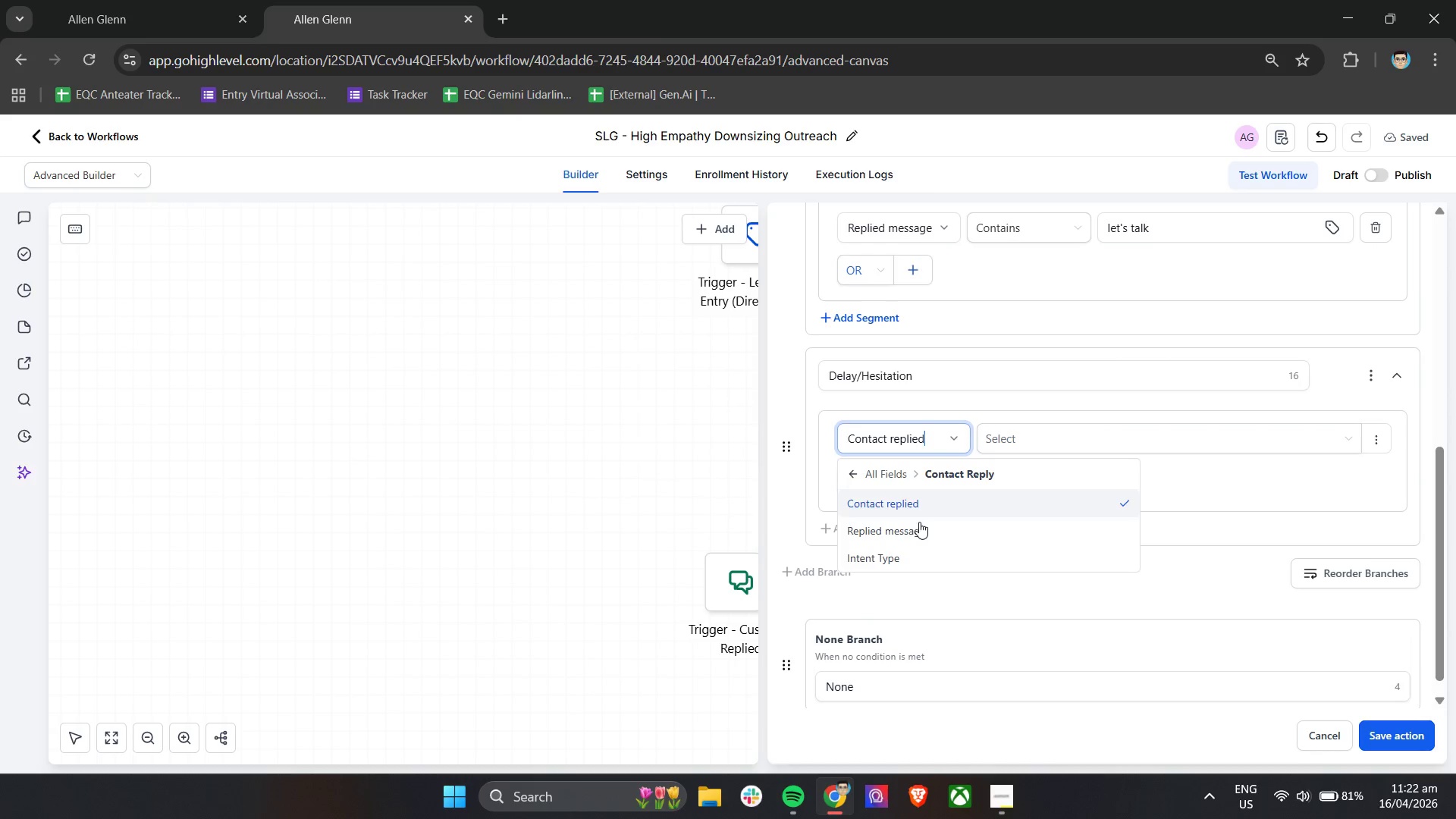 
left_click([915, 532])
 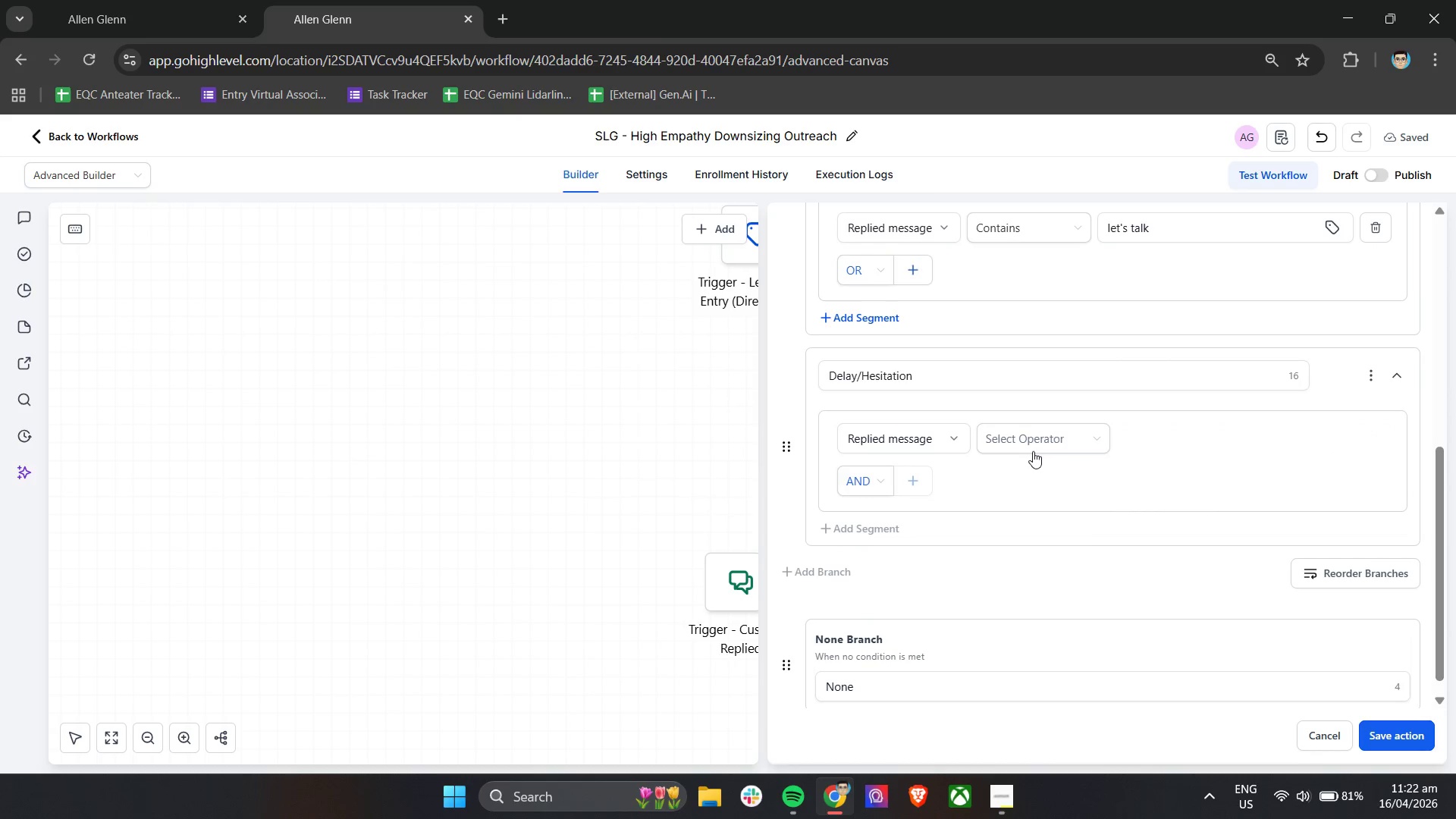 
left_click([1037, 444])
 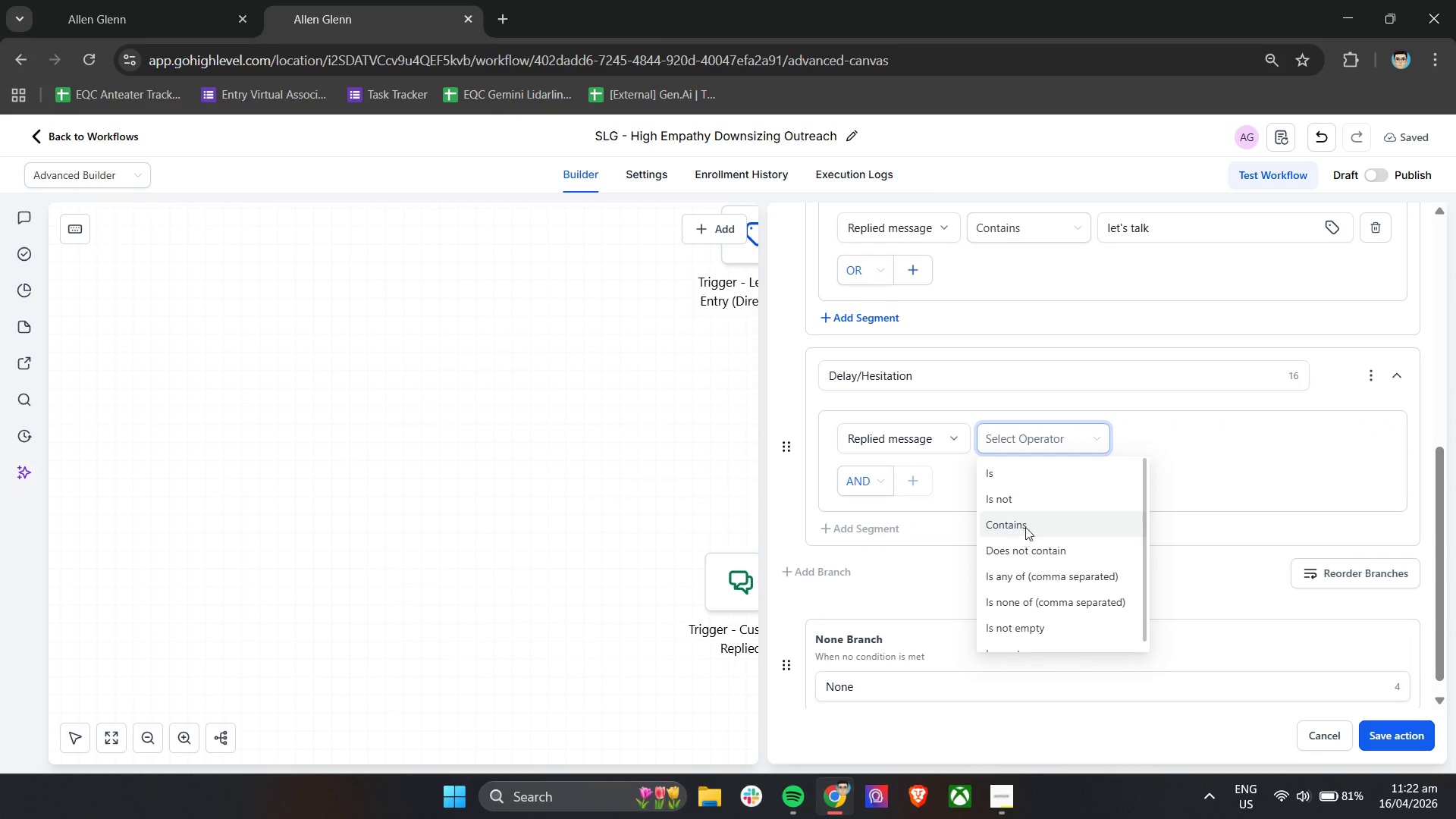 
double_click([1170, 448])
 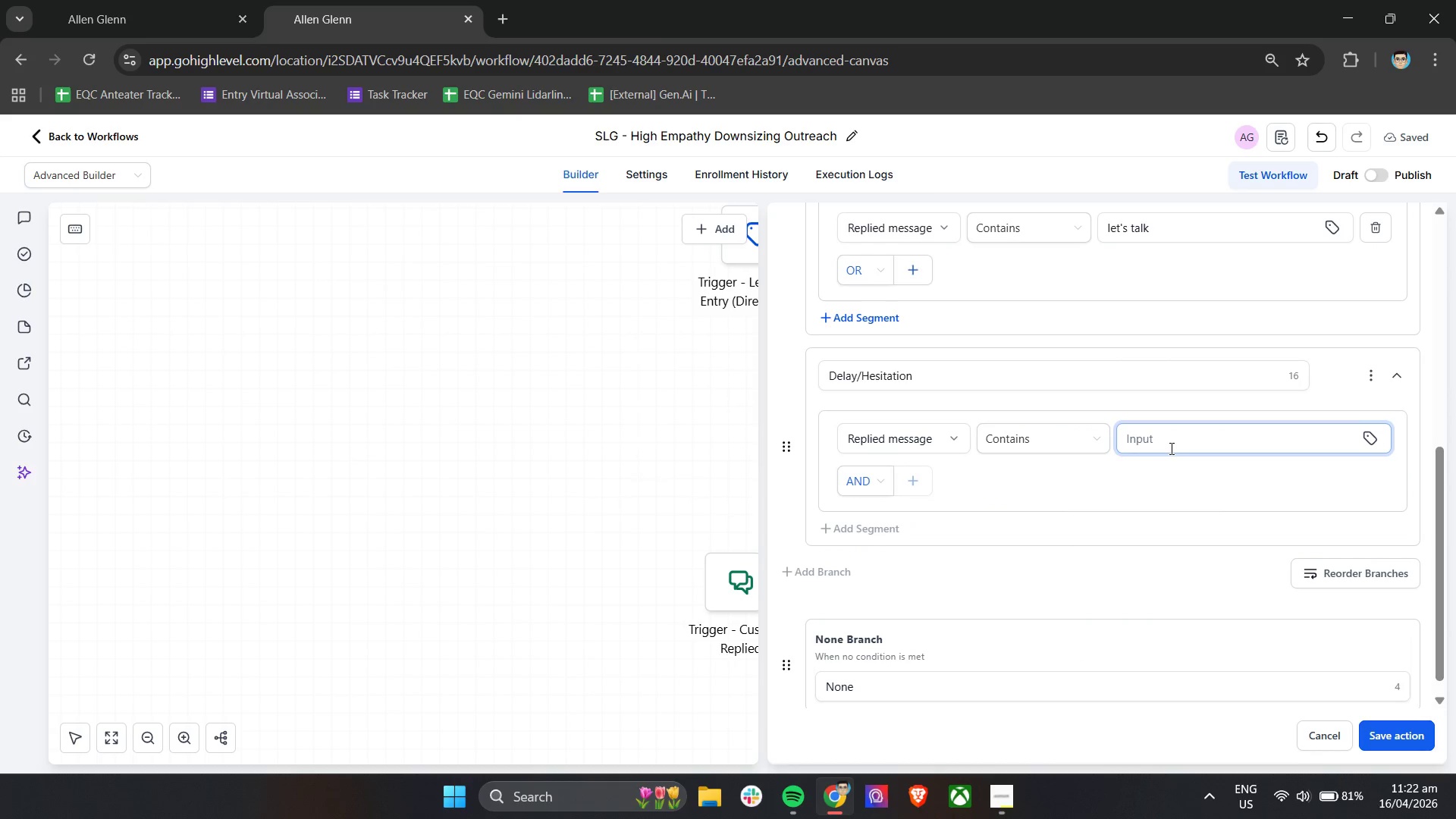 
type(not now)
 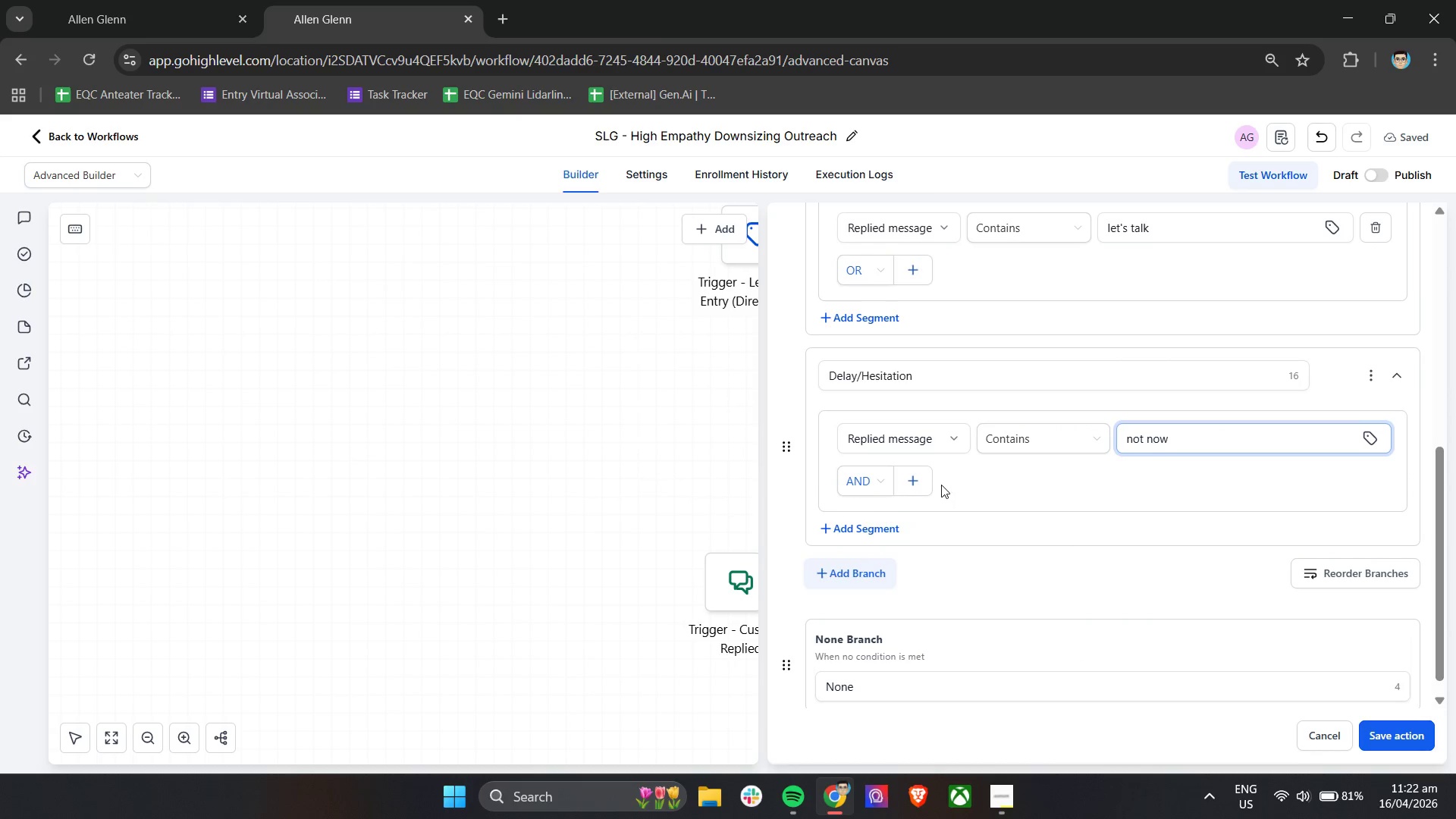 
left_click([875, 475])
 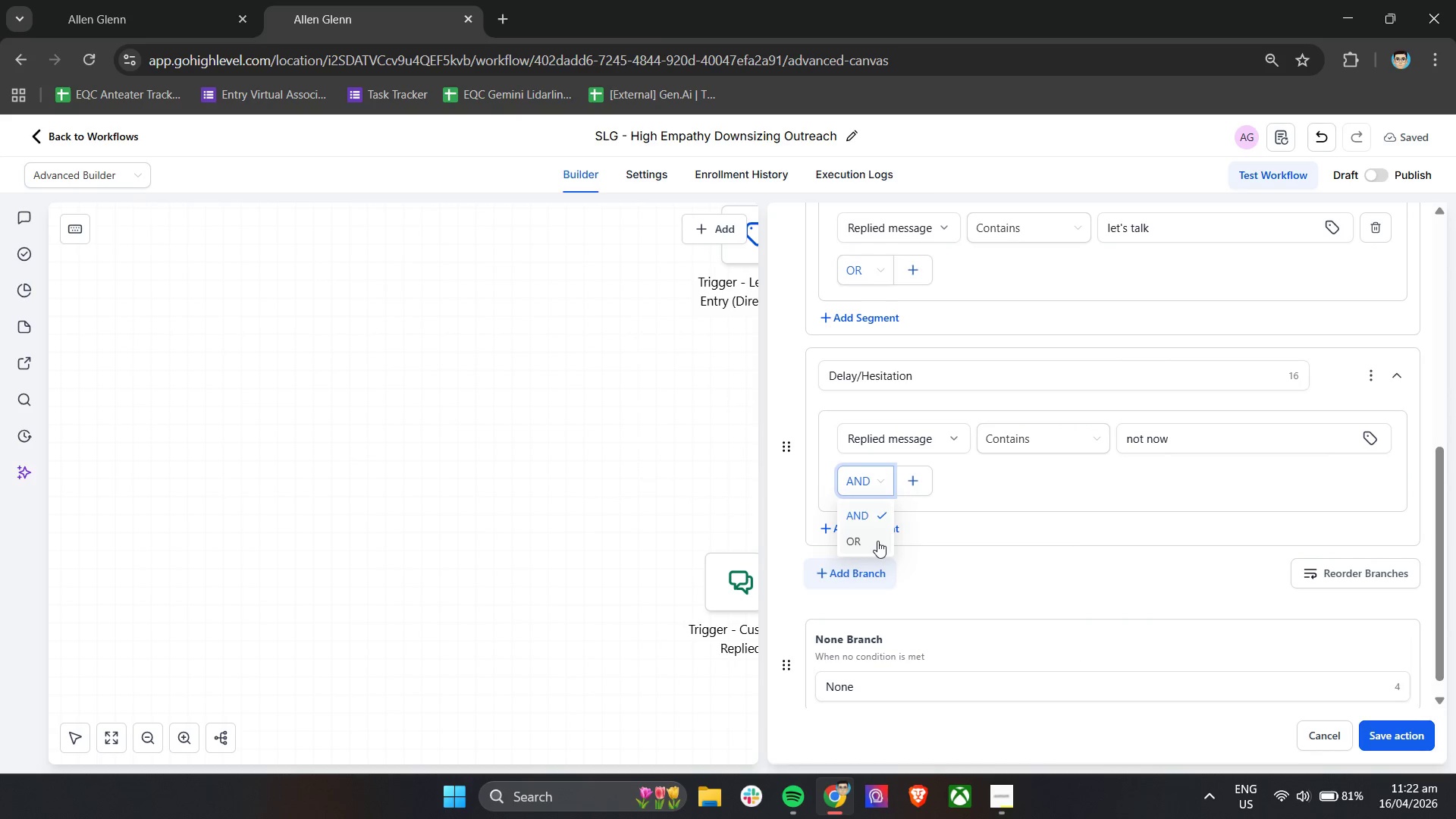 
left_click([877, 543])
 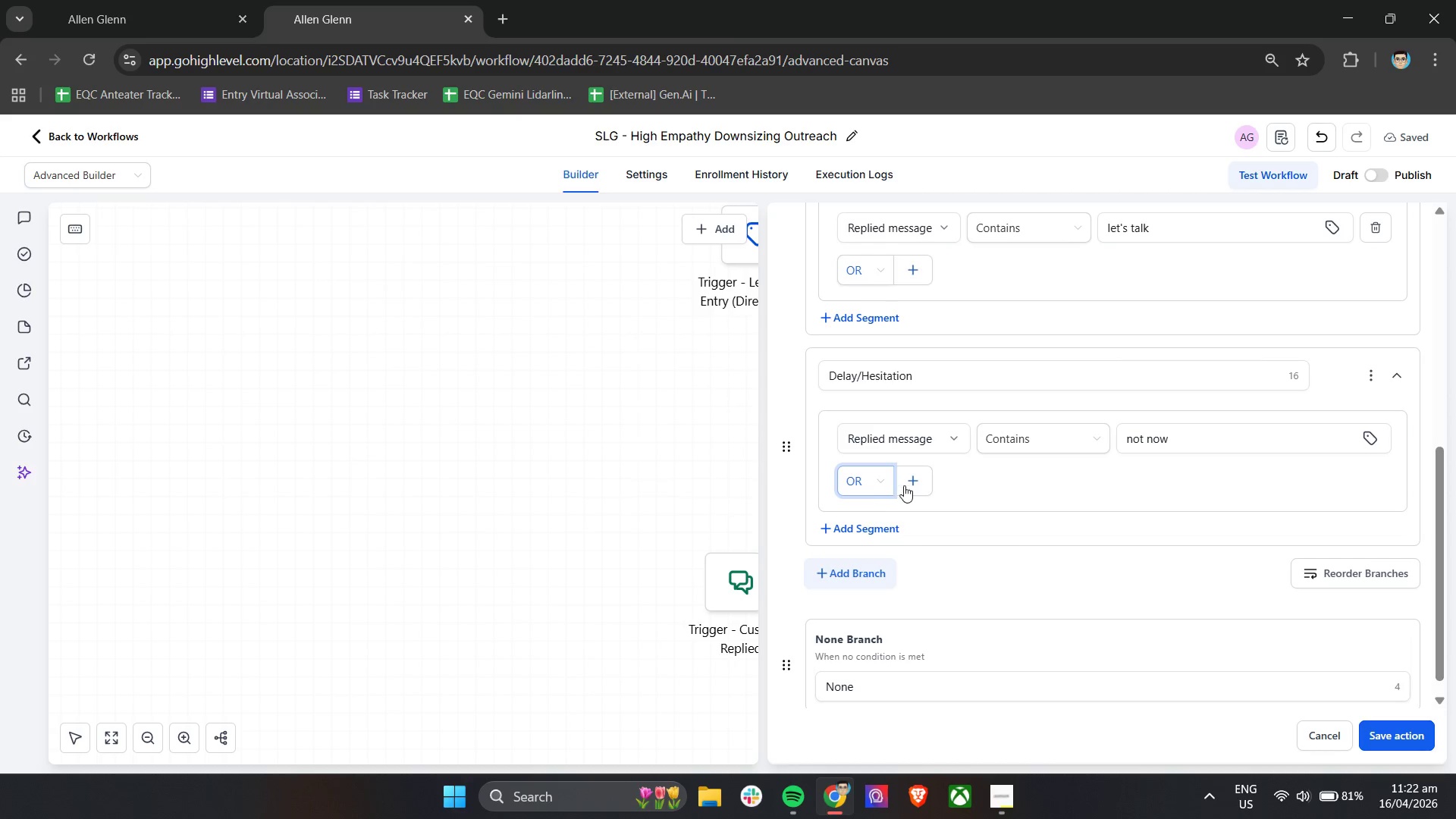 
left_click([916, 483])
 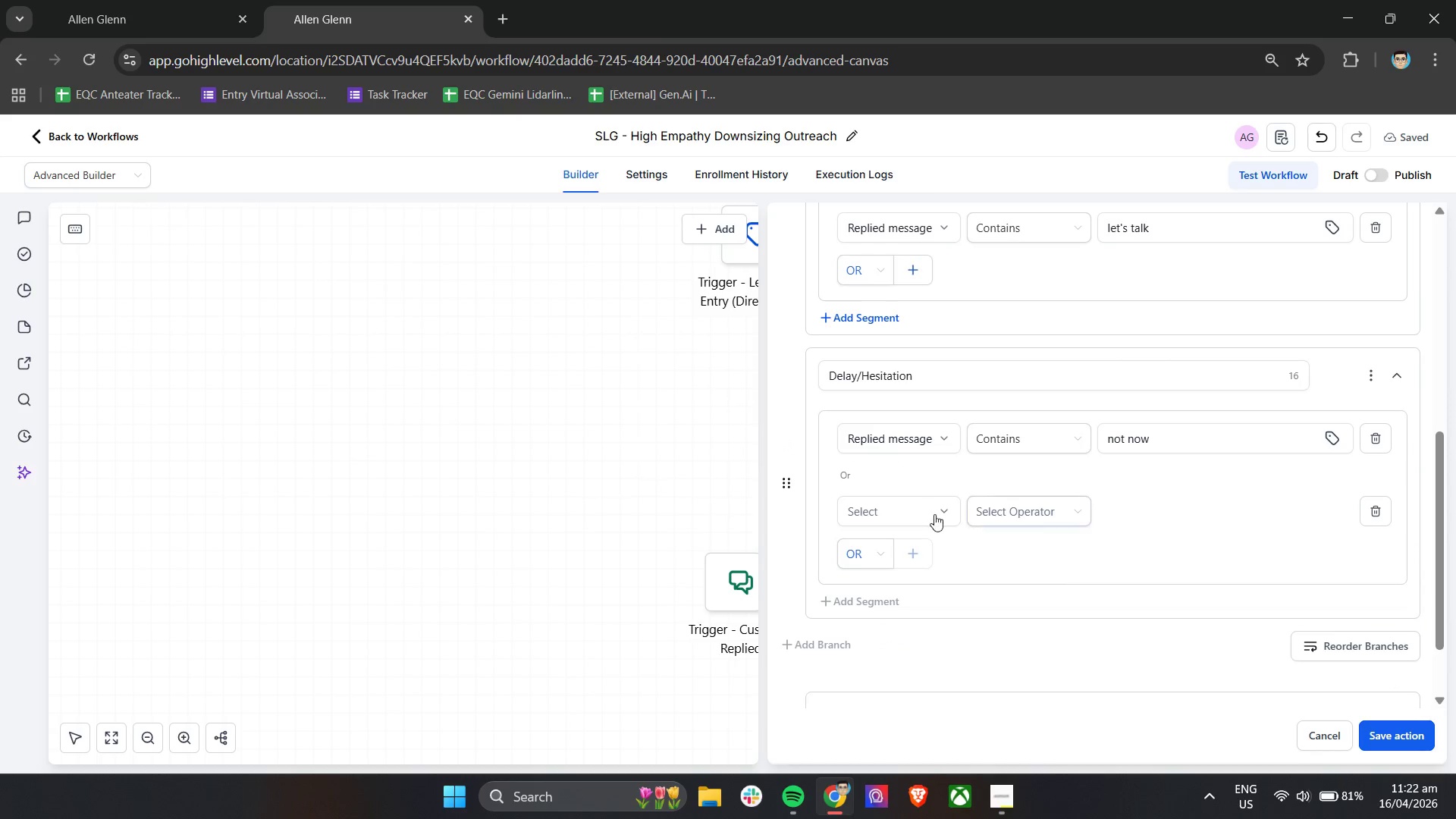 
left_click([918, 507])
 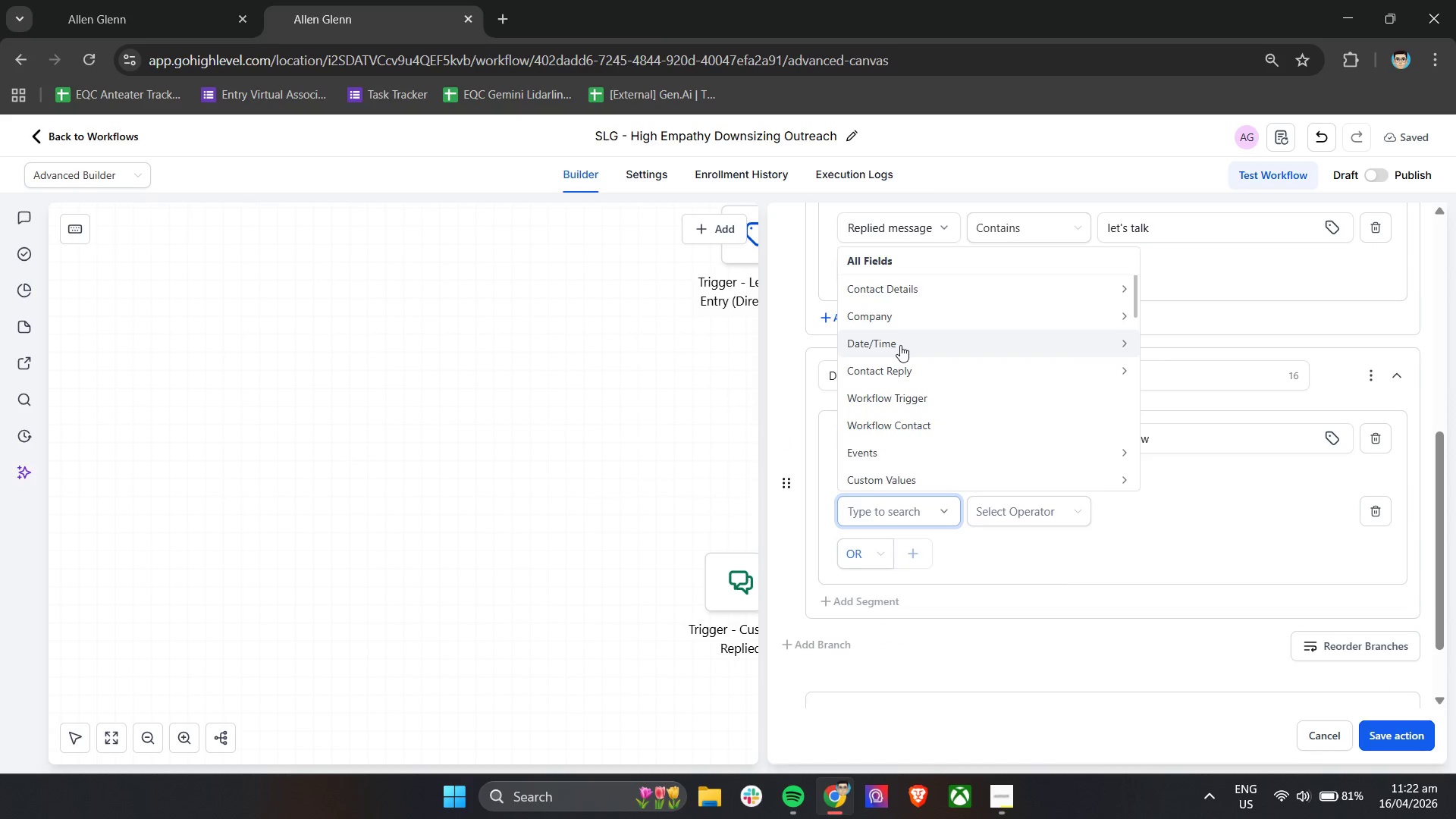 
left_click([897, 369])
 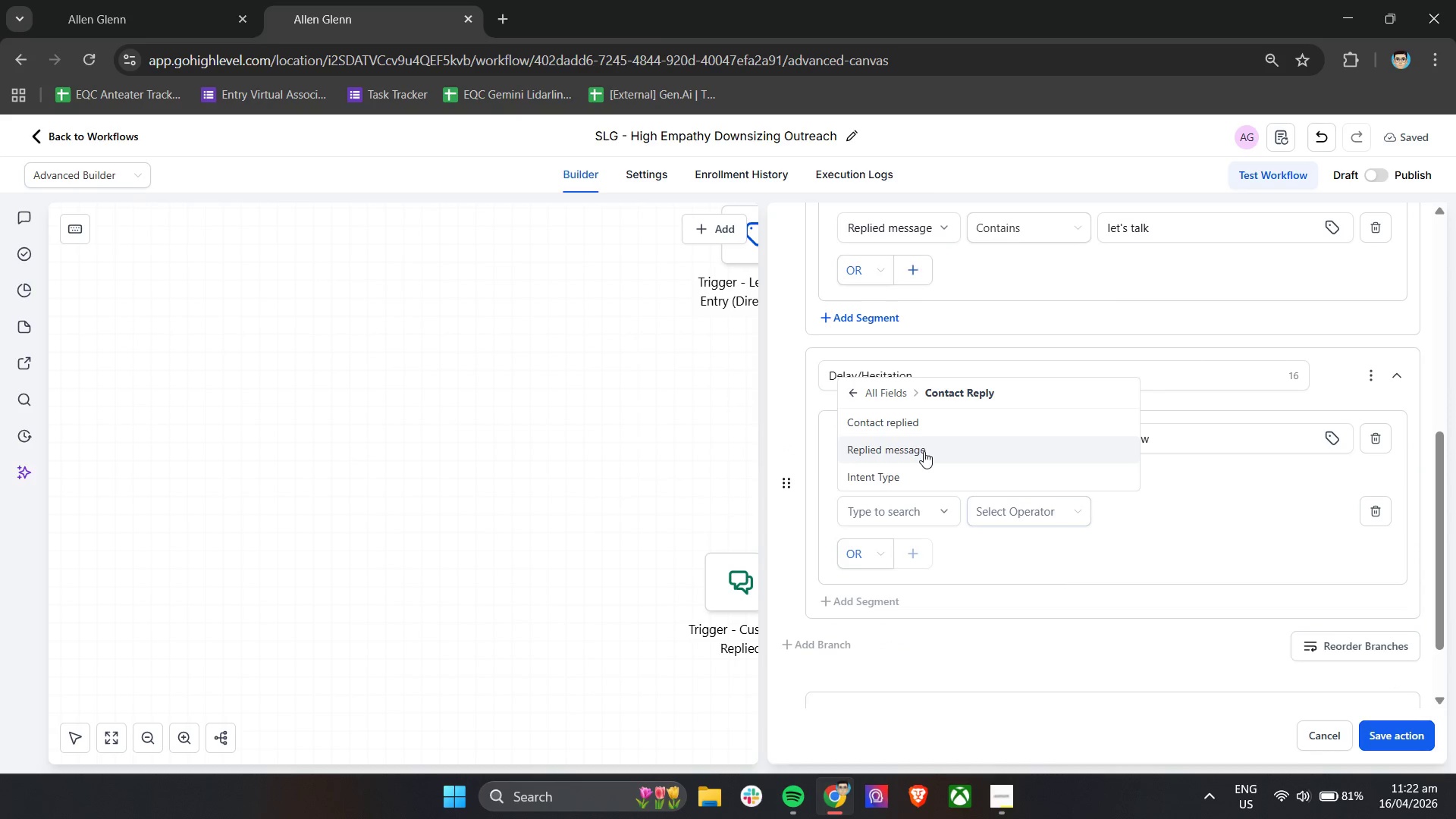 
left_click([919, 445])
 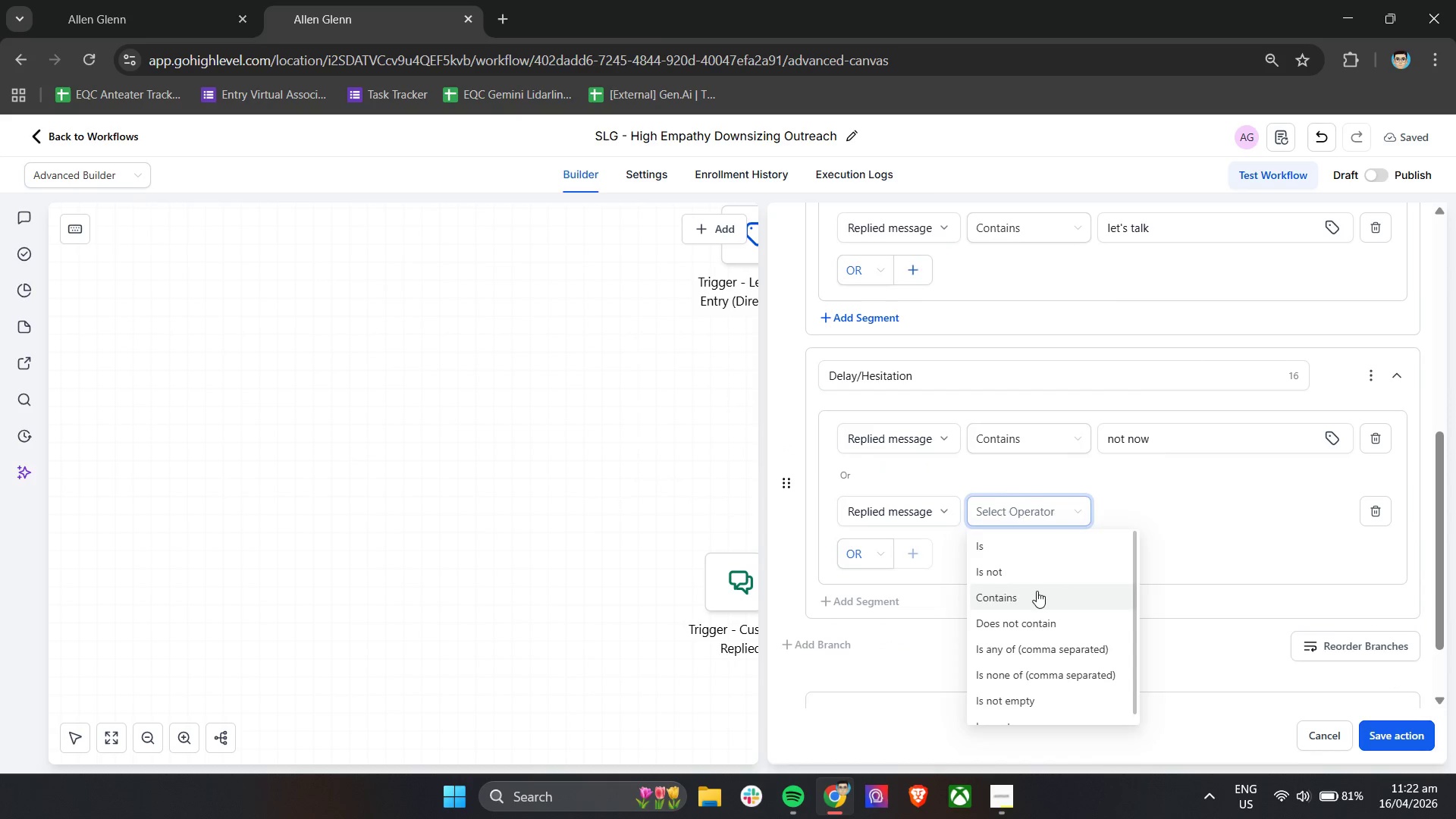 
left_click([1141, 512])
 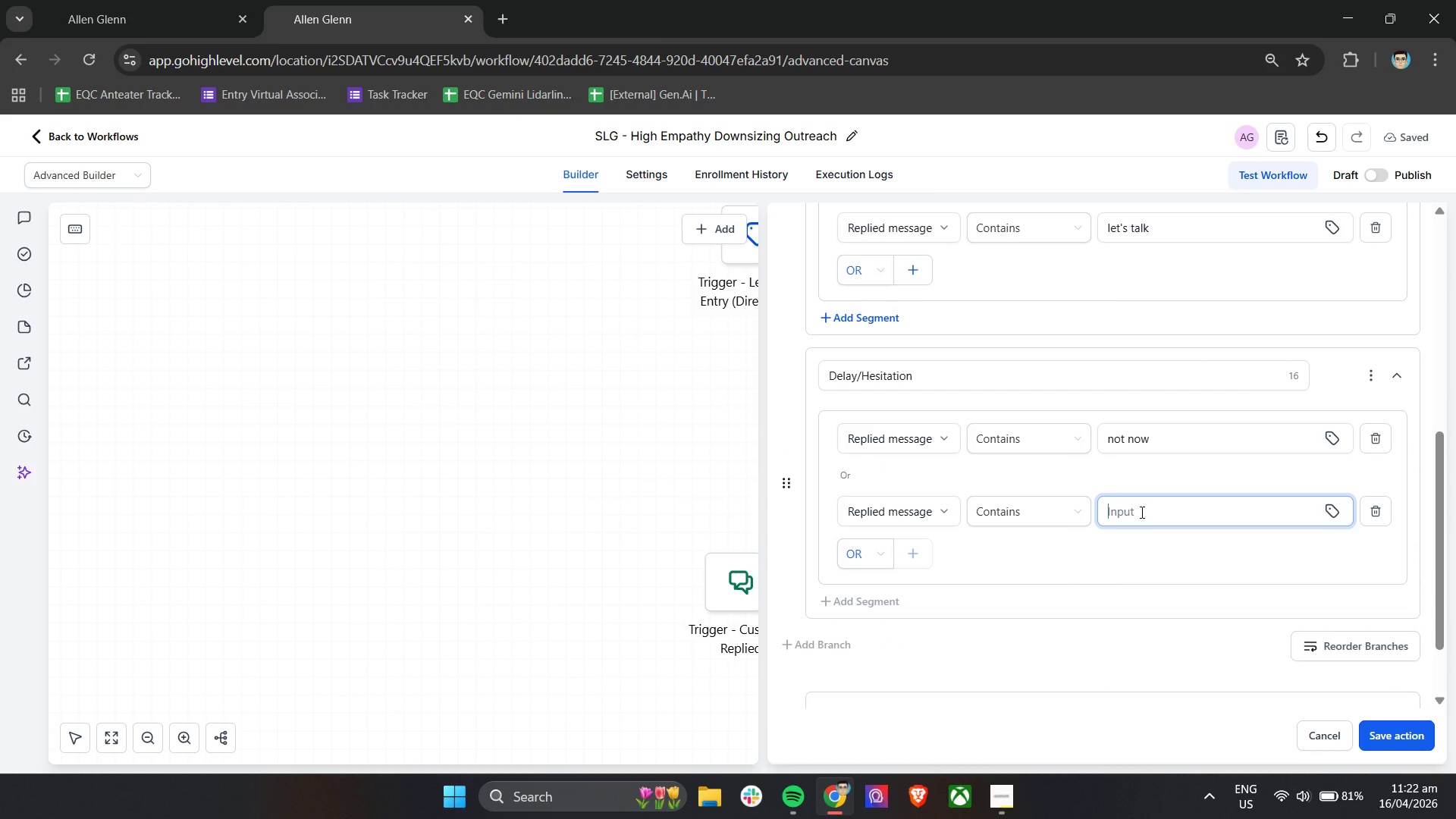 
type(later)
 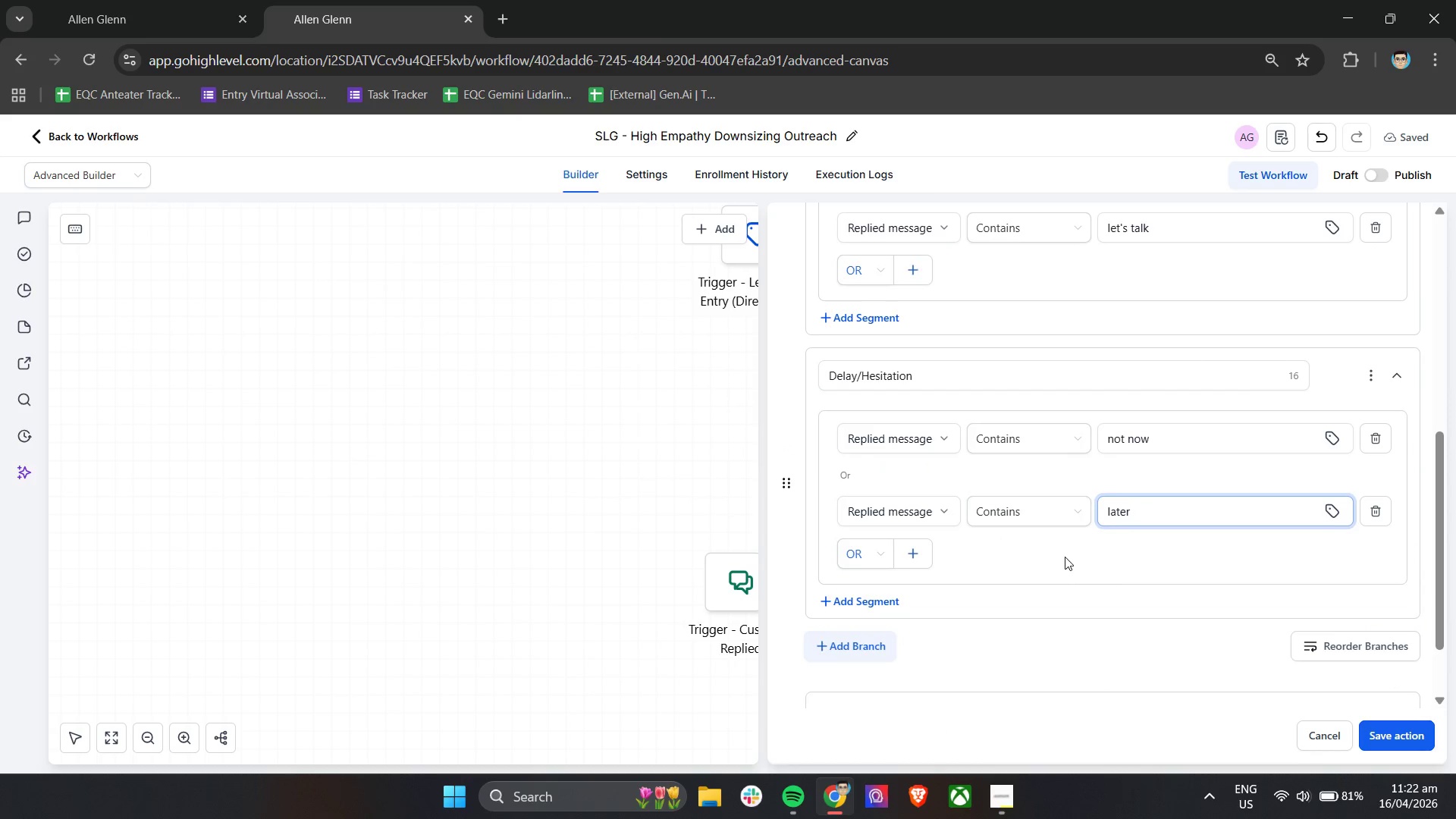 
left_click([1062, 553])
 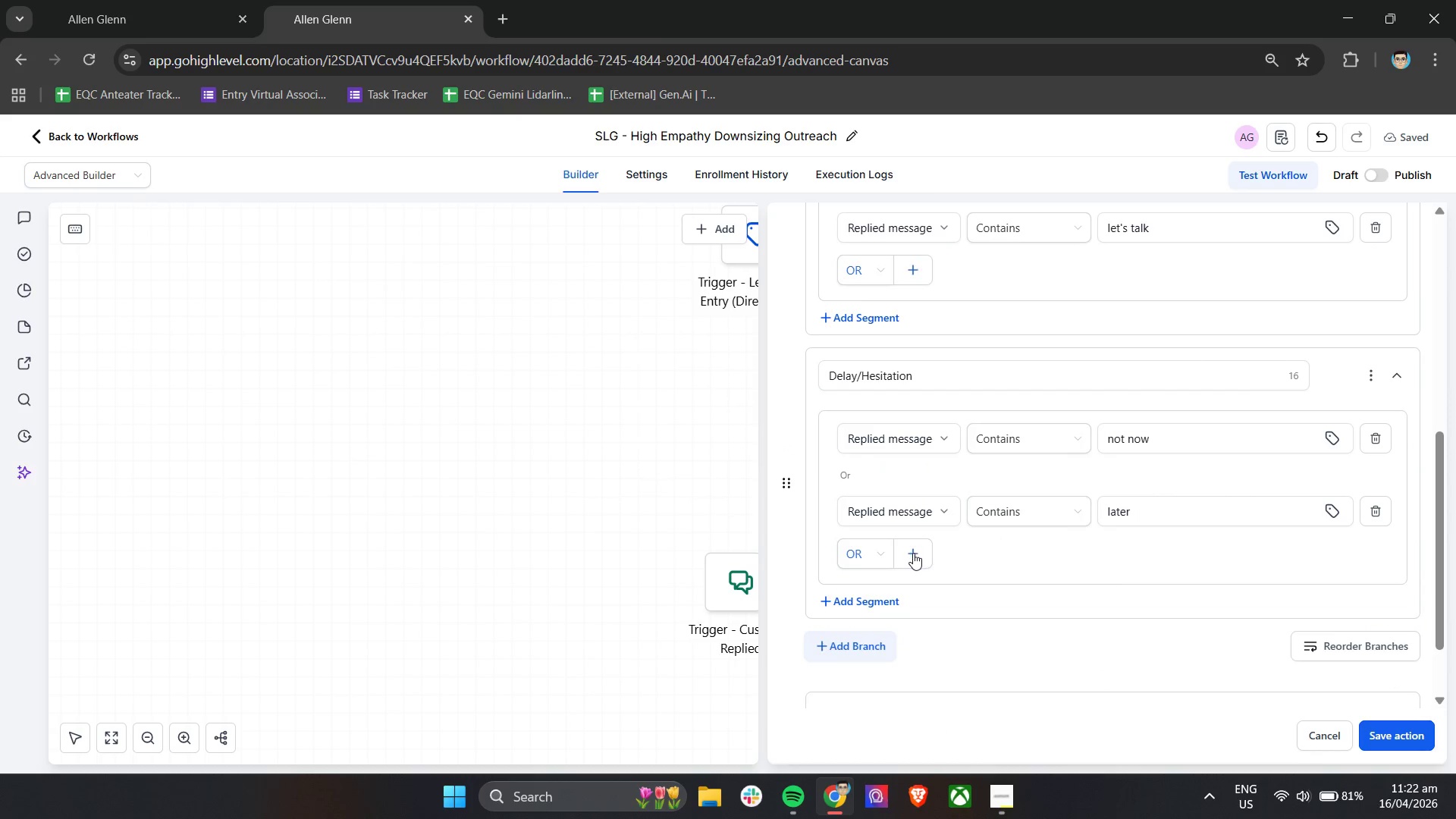 
left_click([913, 553])
 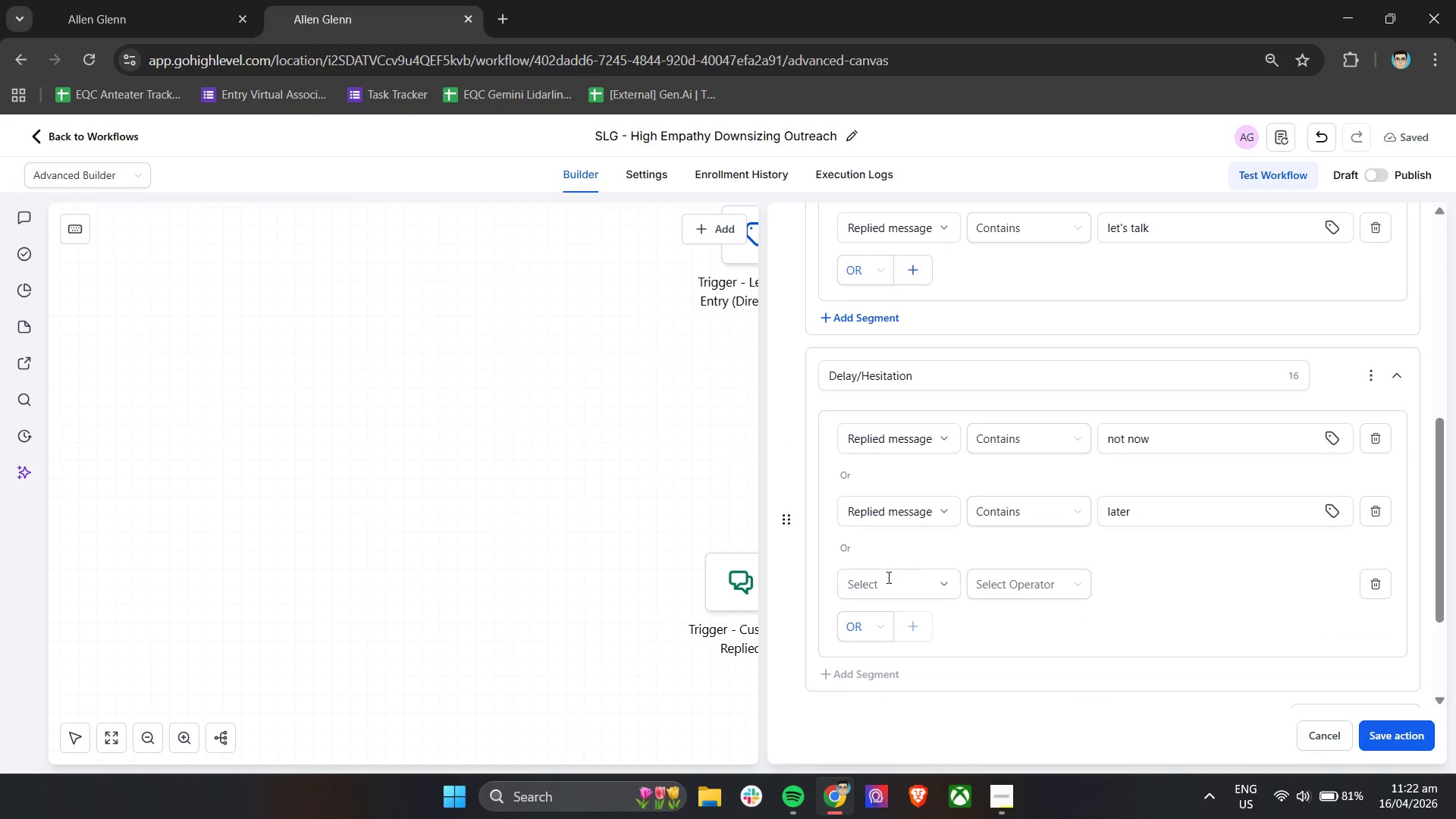 
left_click([884, 579])
 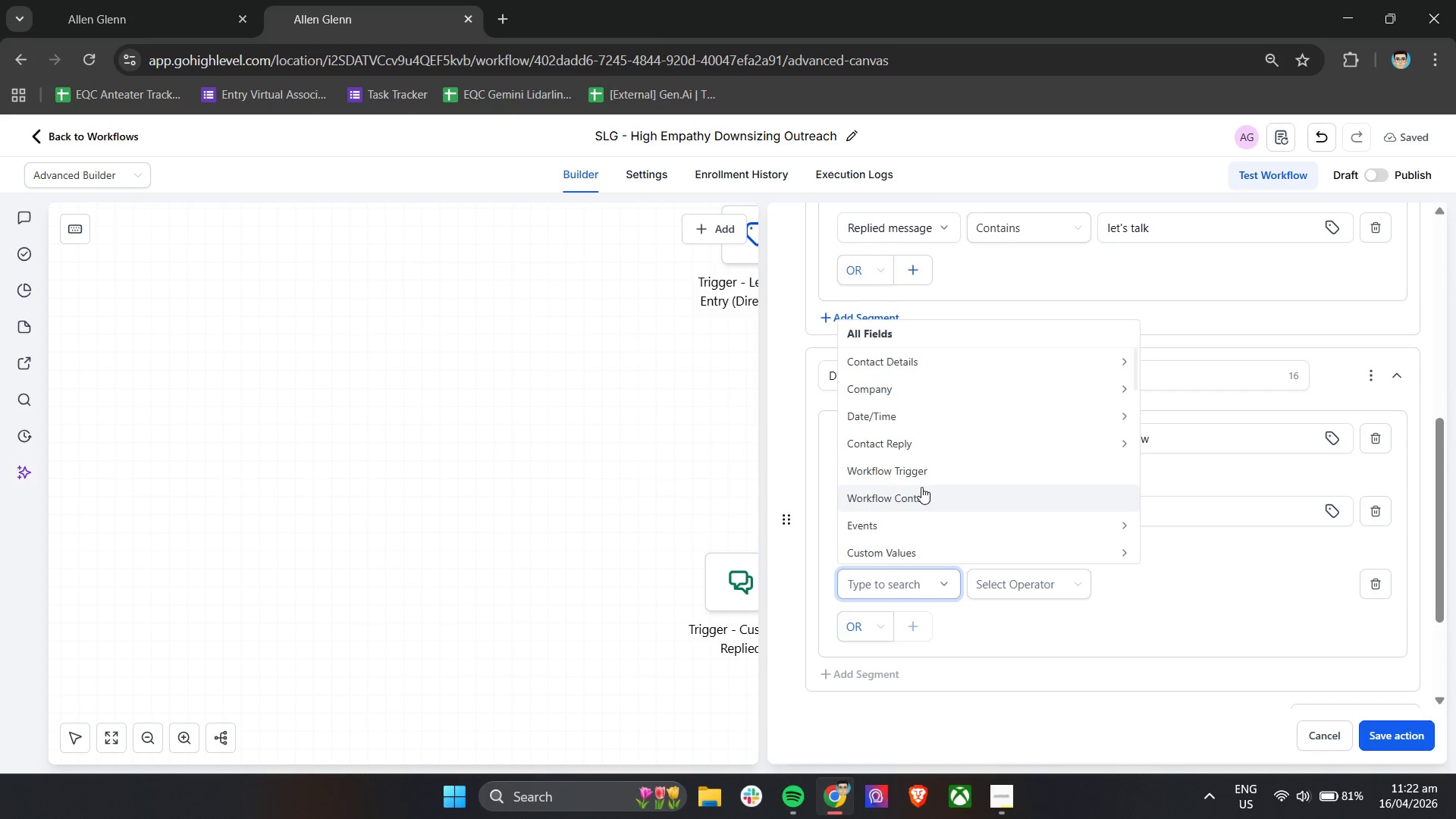 
left_click([934, 451])
 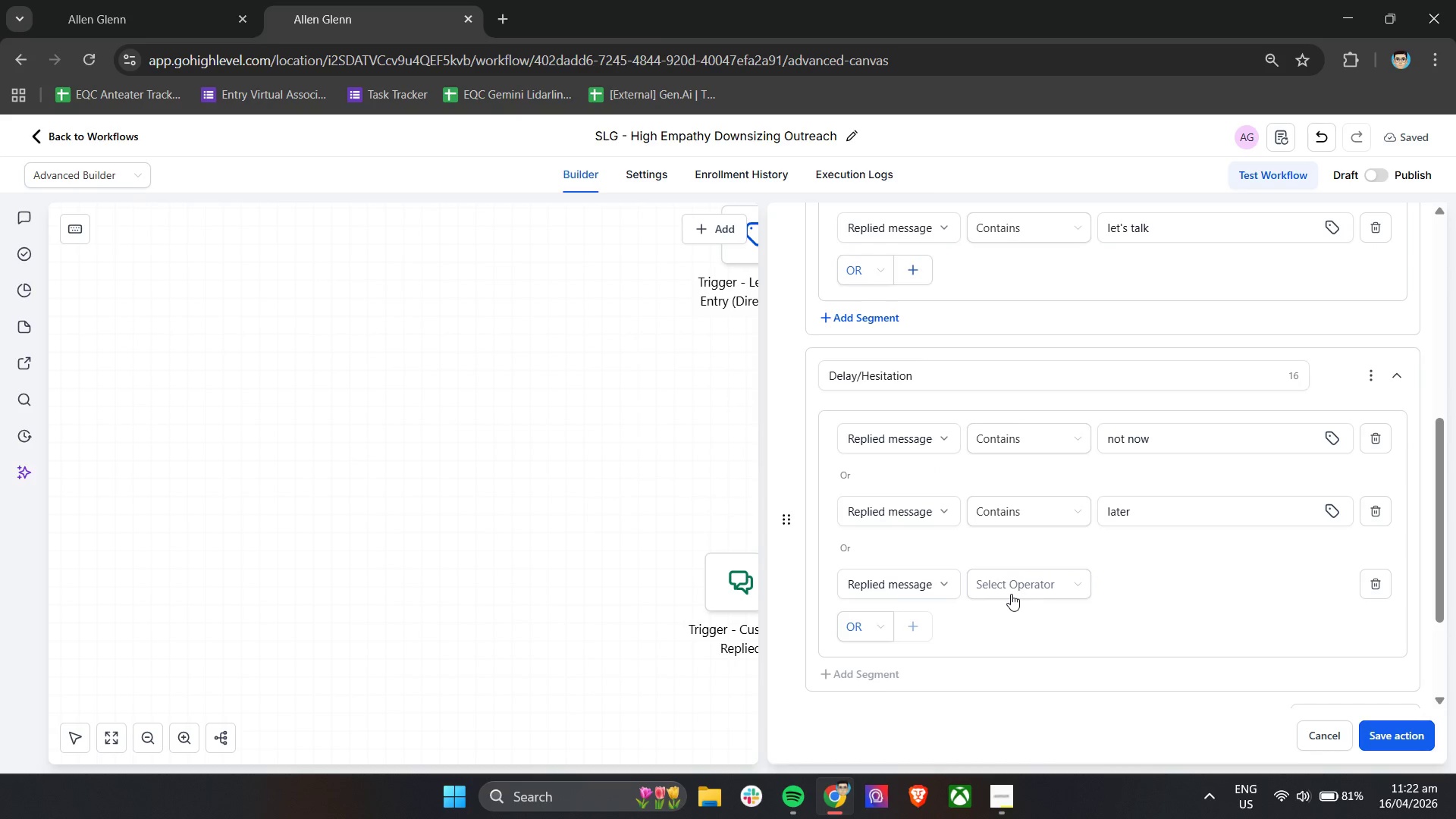 
left_click([1018, 587])
 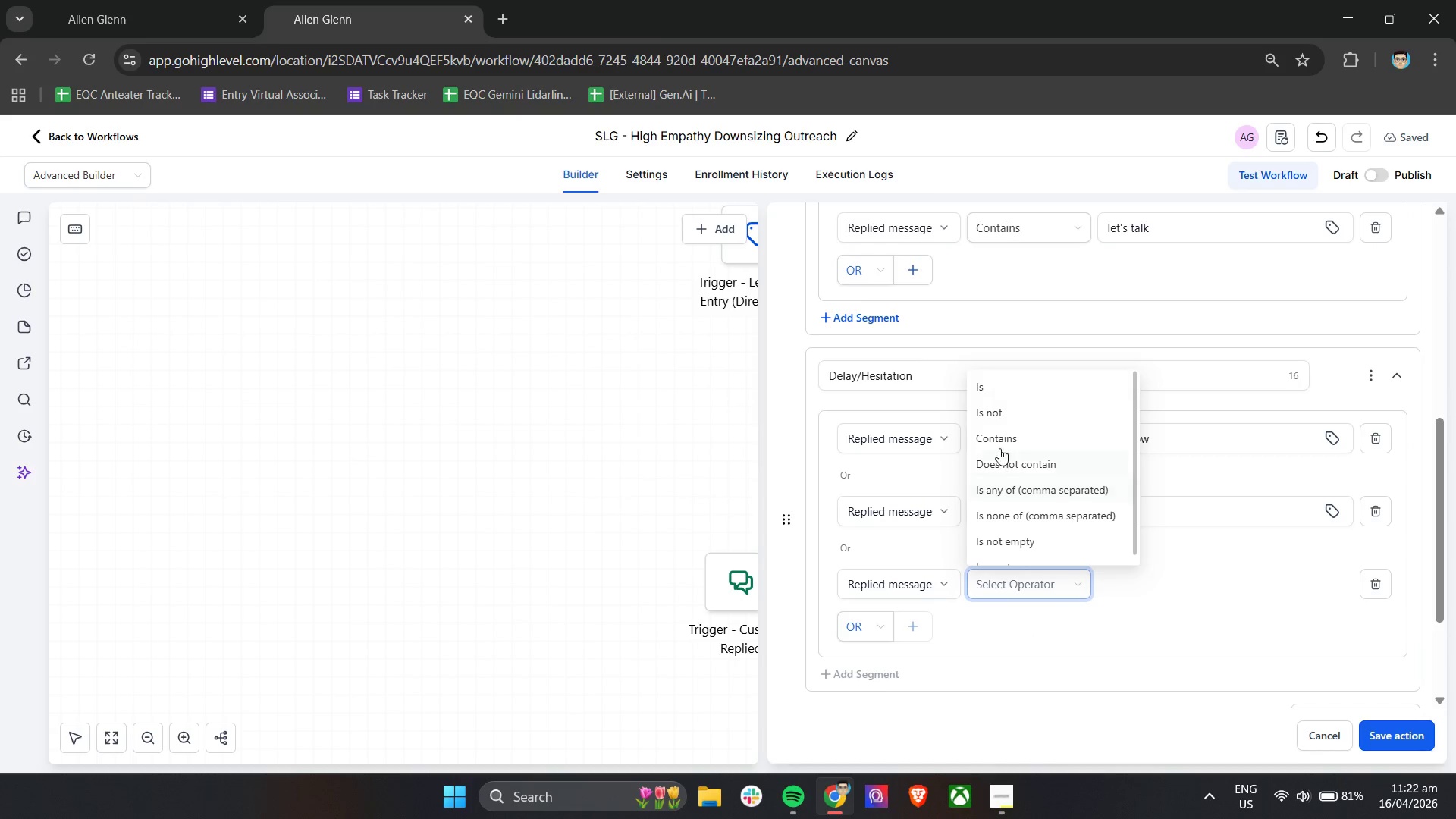 
left_click([999, 440])
 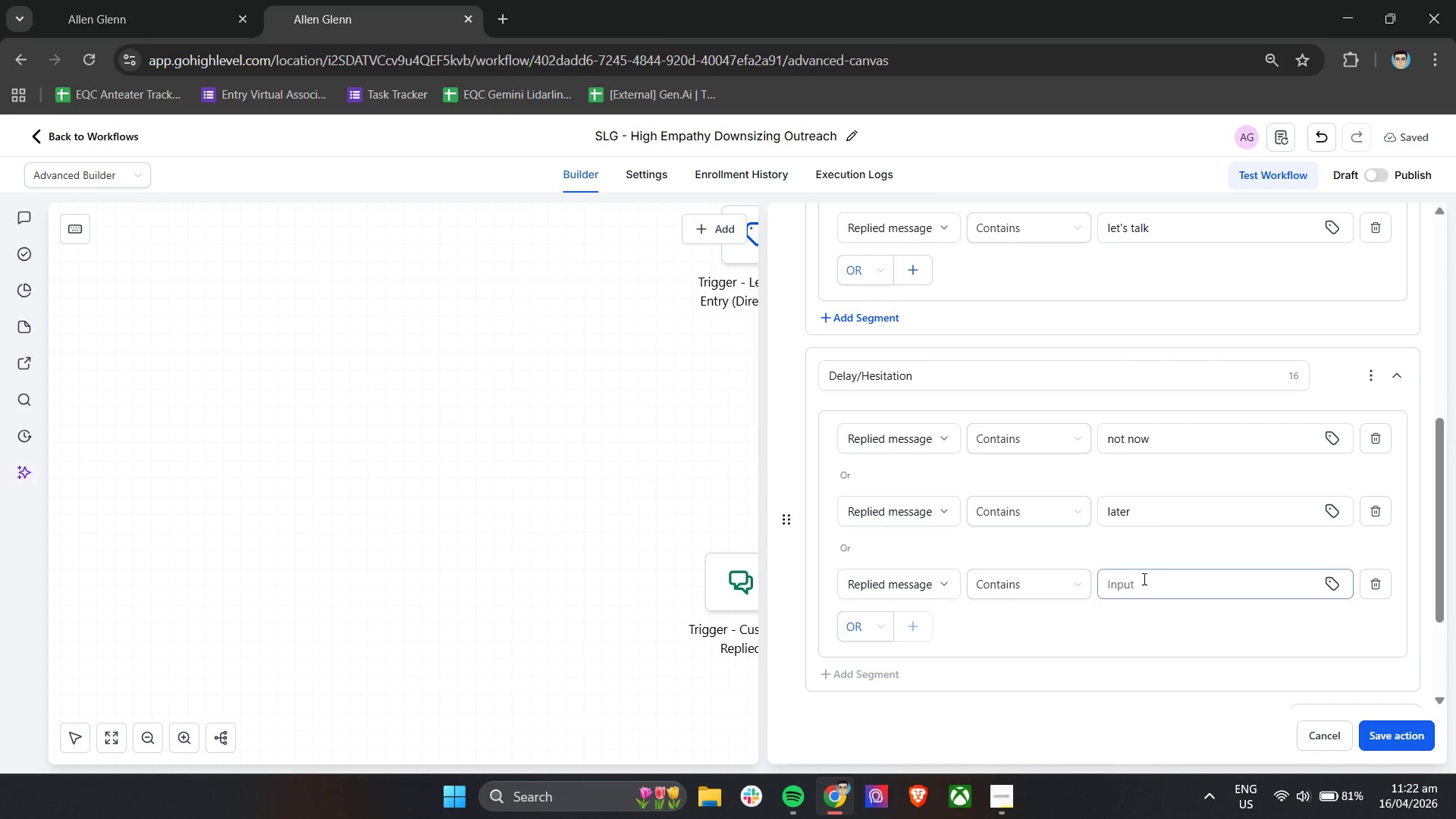 
left_click([1151, 586])
 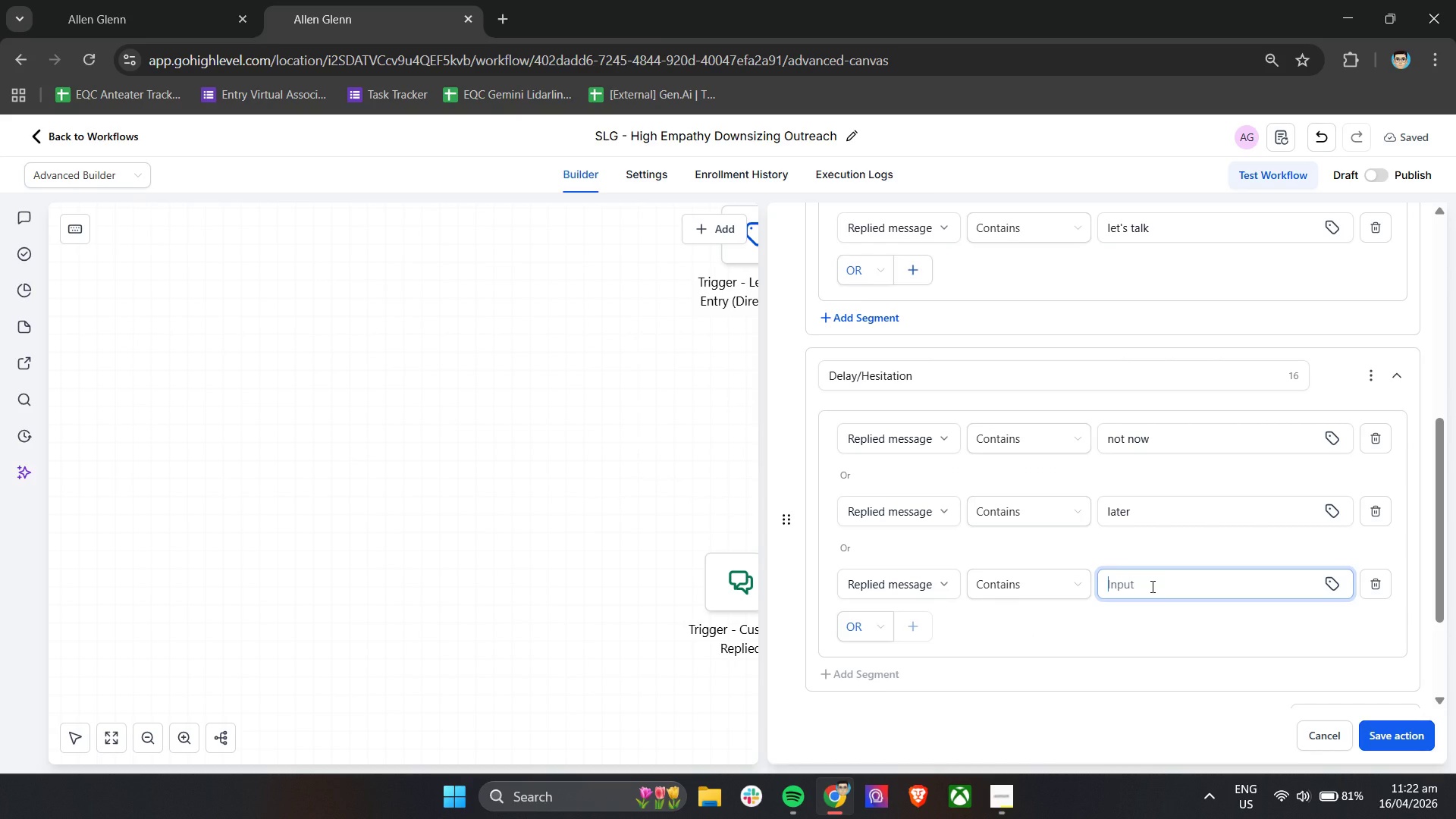 
type(busy)
 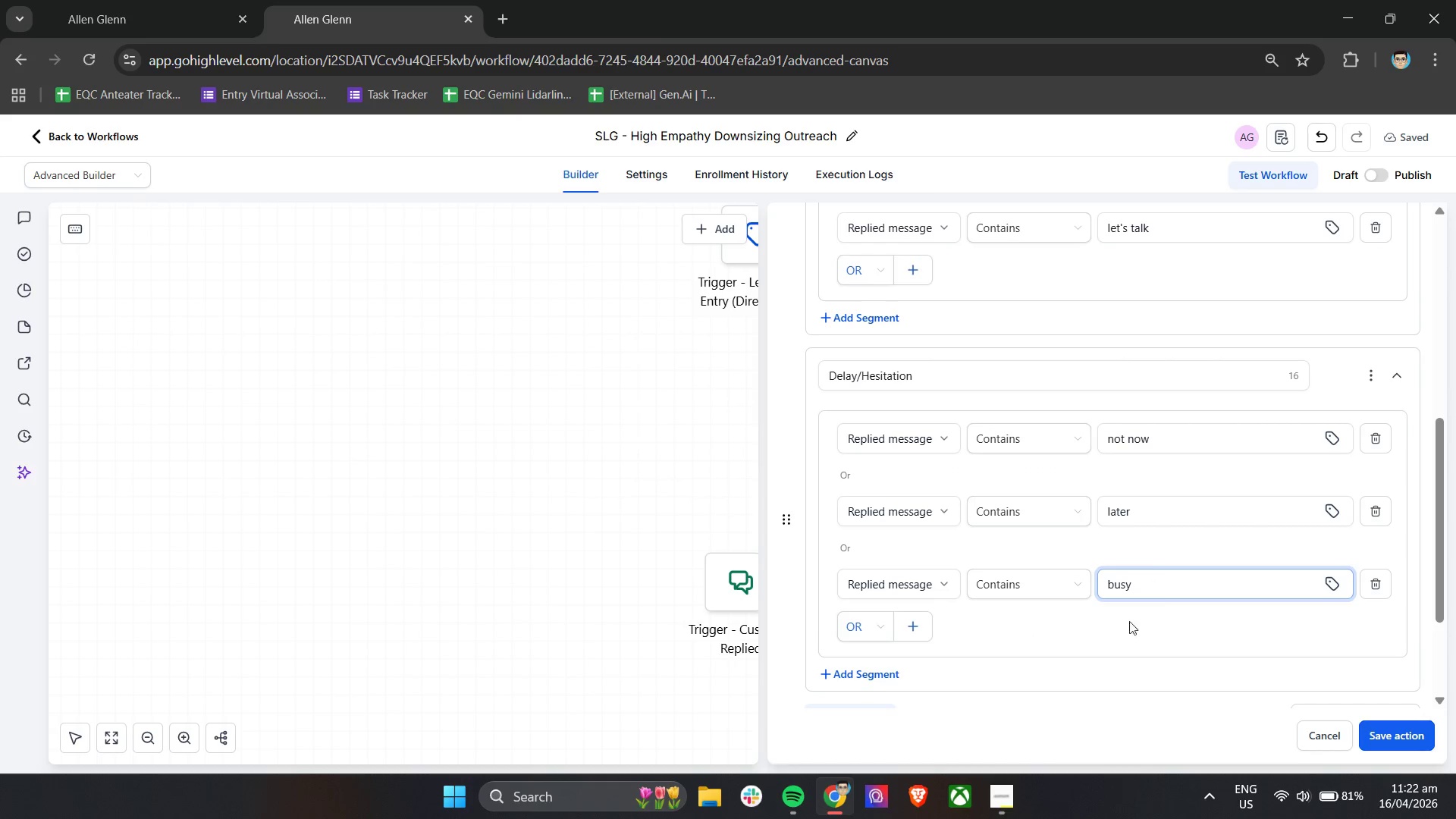 
left_click([1070, 617])
 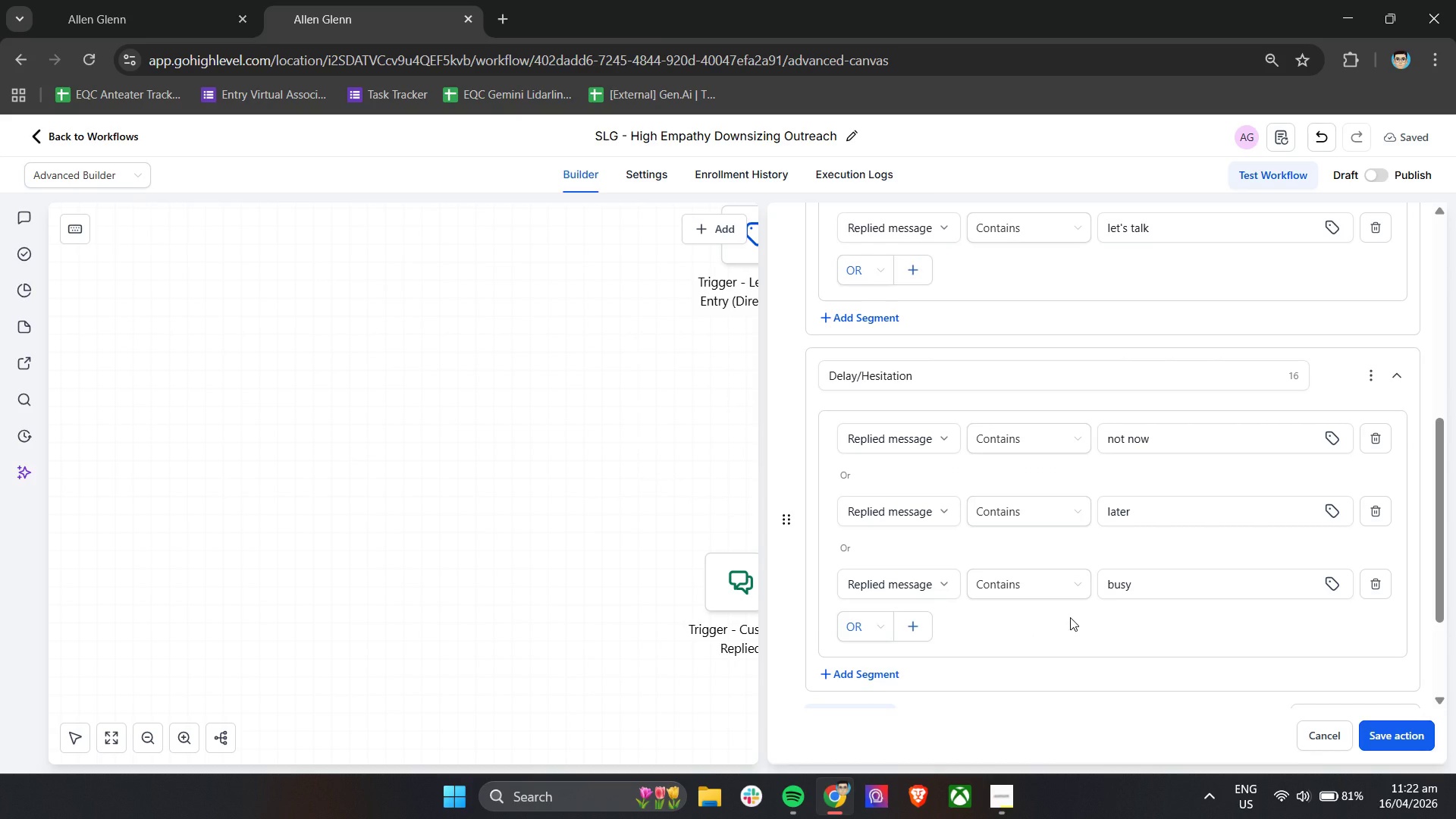 
scroll: coordinate [1070, 617], scroll_direction: up, amount: 3.0
 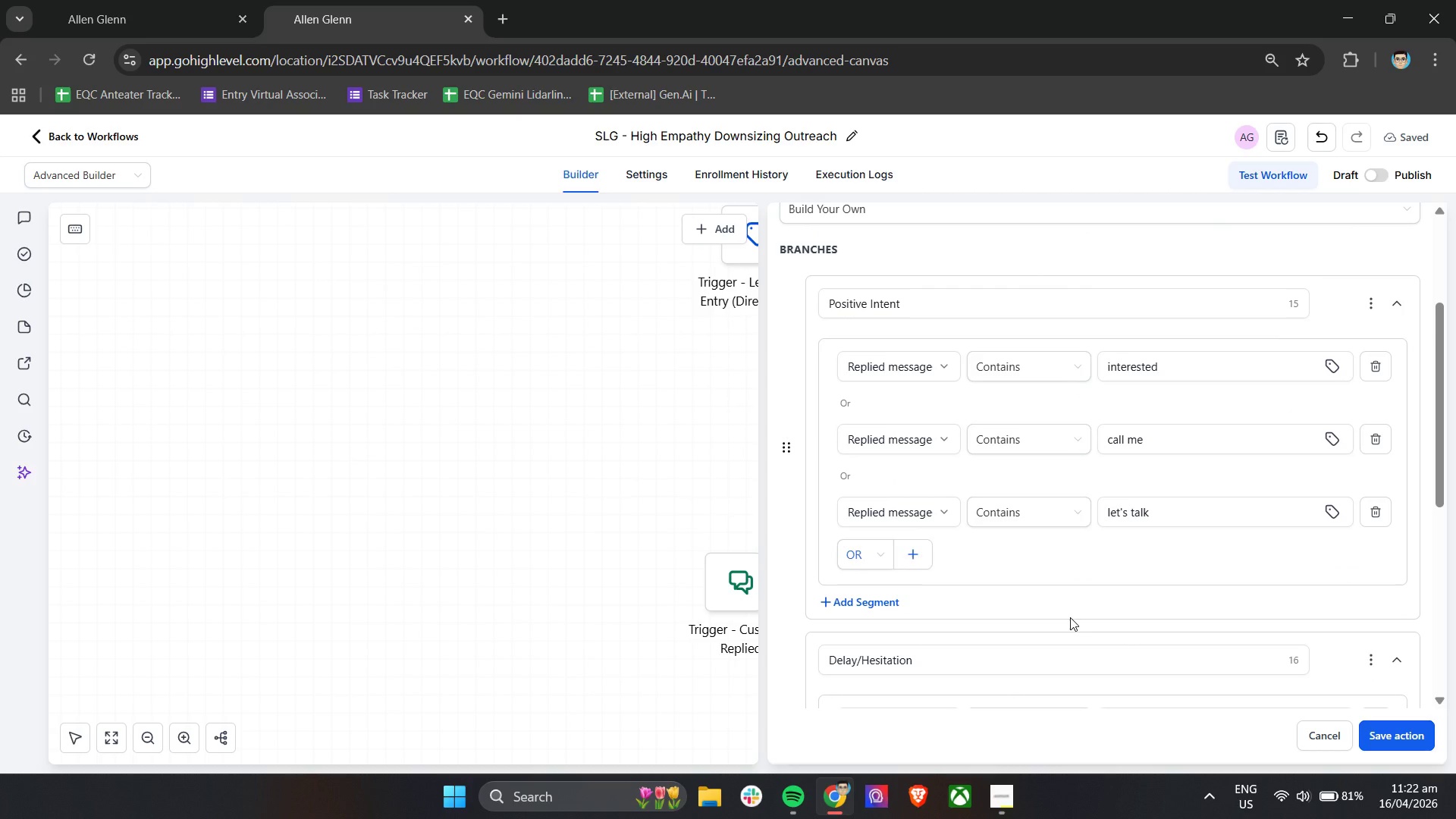 
wait(9.55)
 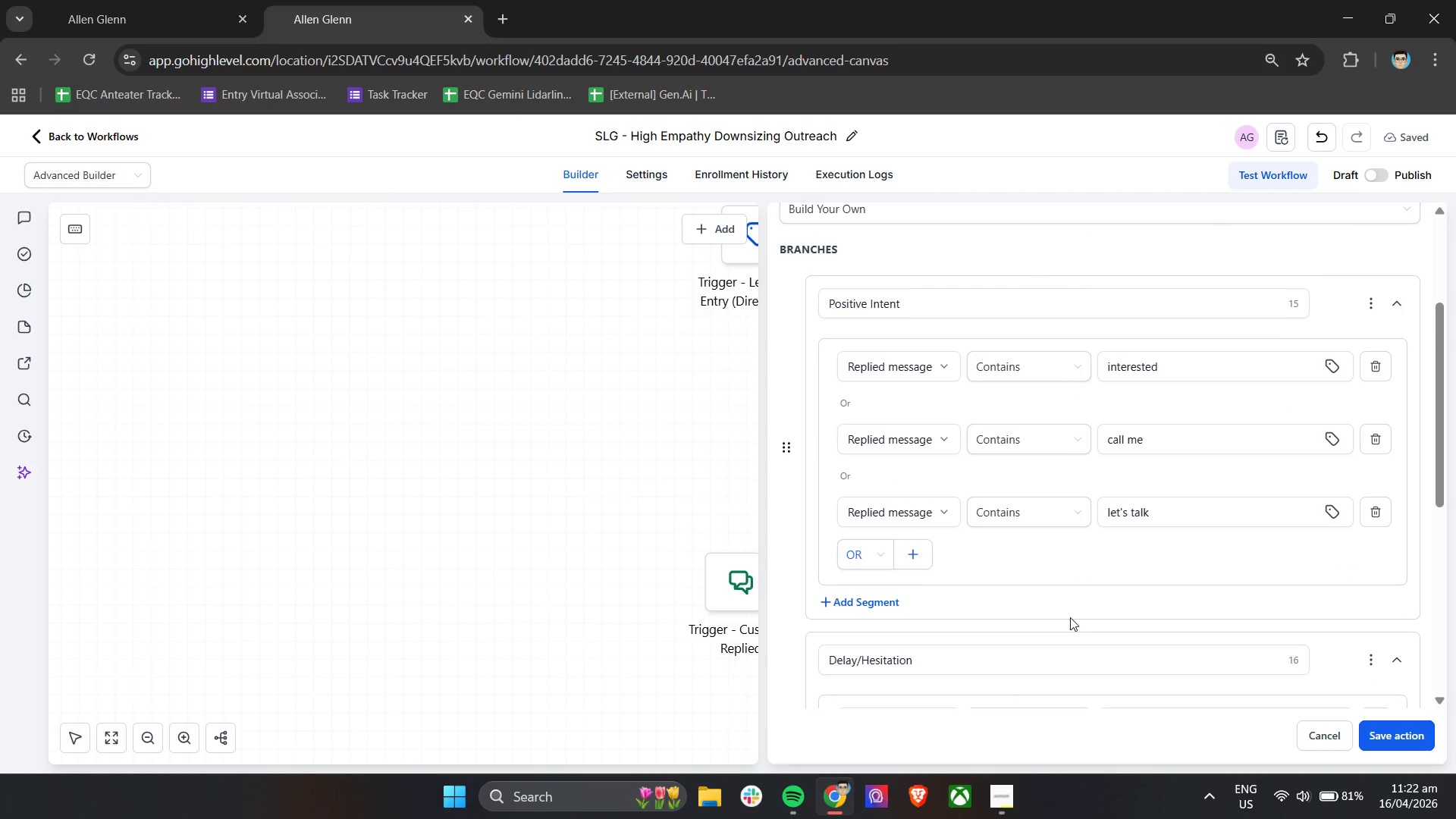 
scroll: coordinate [943, 646], scroll_direction: down, amount: 7.0
 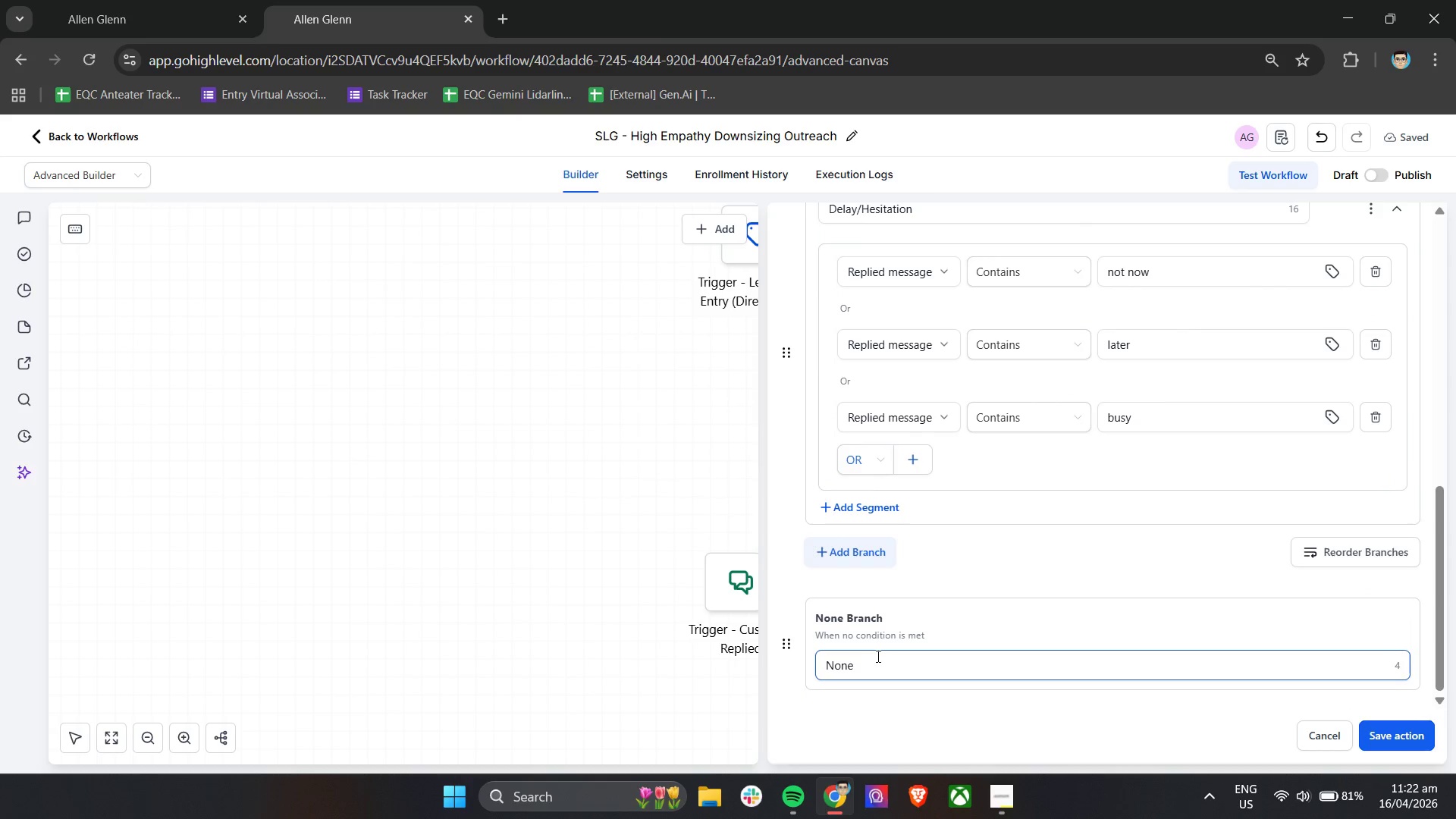 
left_click([876, 656])
 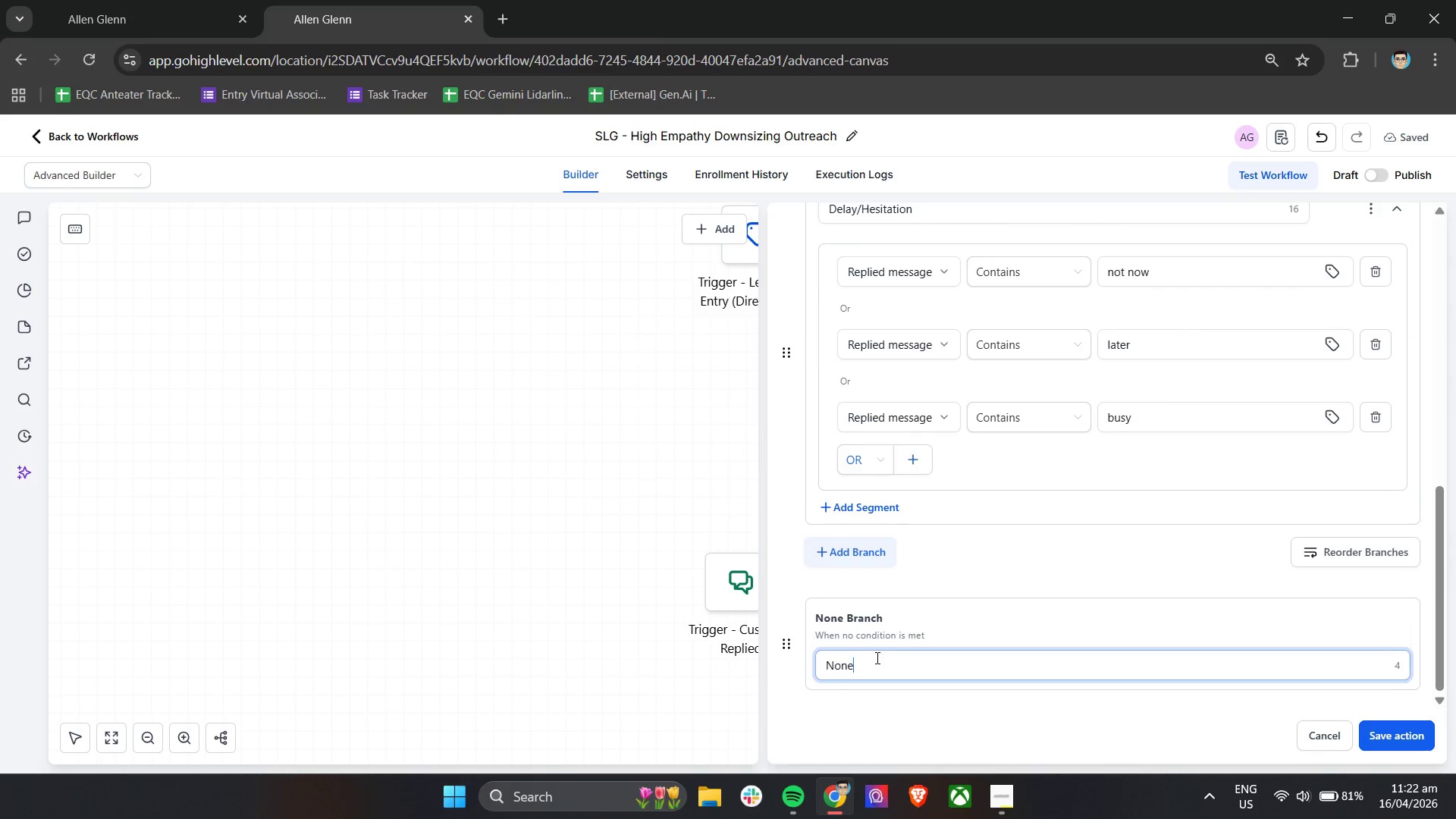 
left_click_drag(start_coordinate=[875, 658], to_coordinate=[805, 657])
 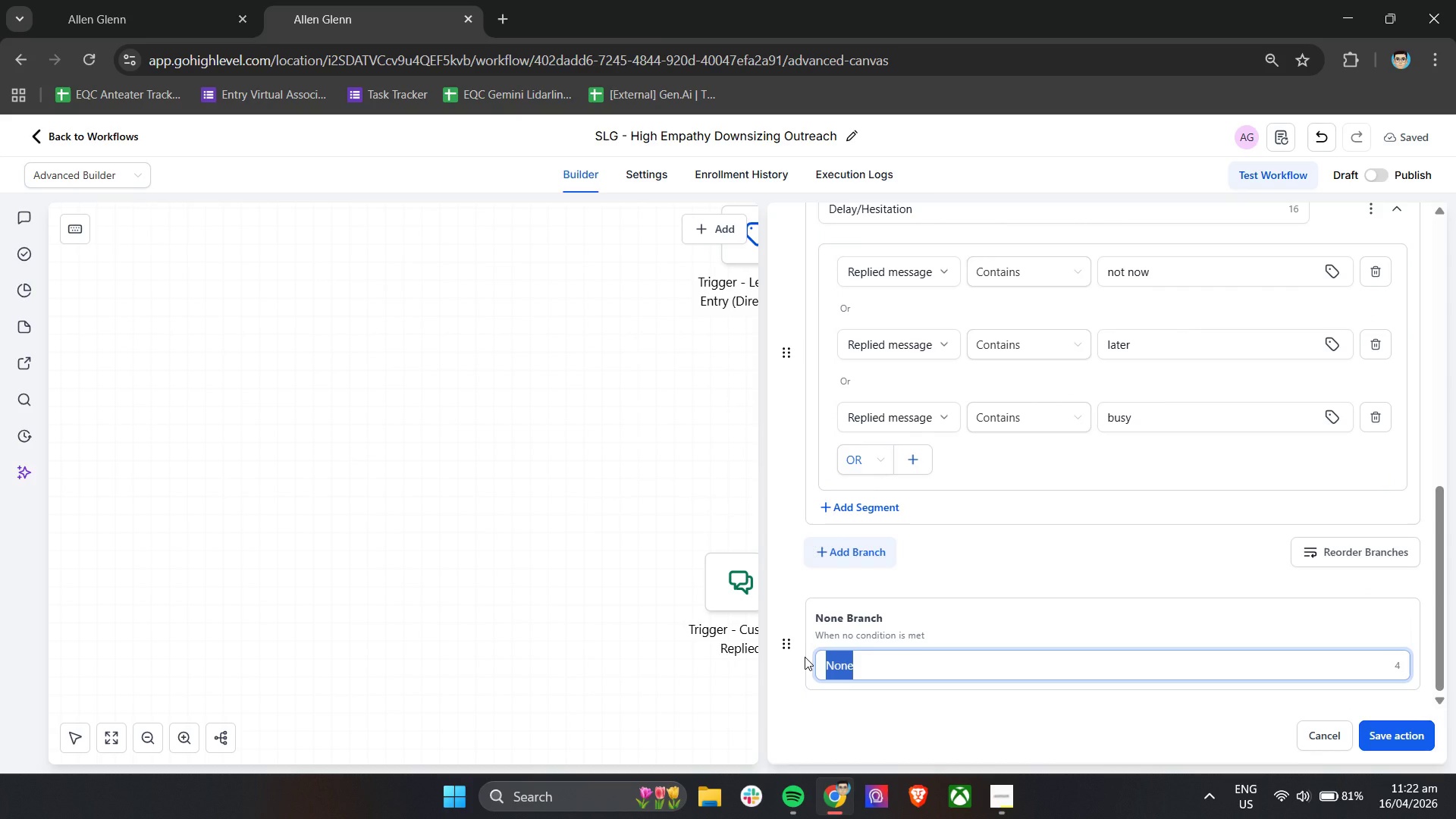 
type(General REpl)
key(Backspace)
key(Backspace)
key(Backspace)
type(eplu)
 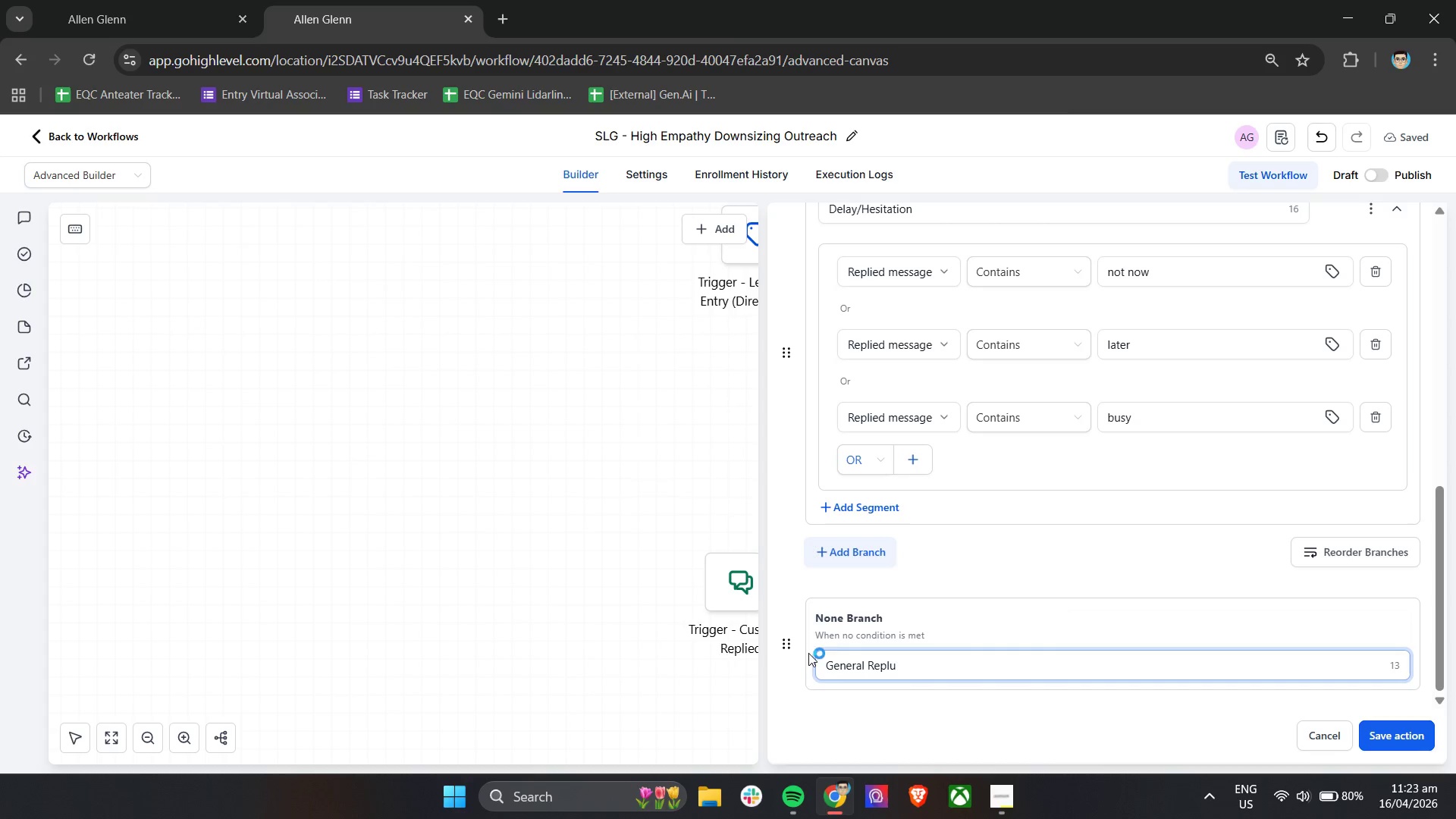 
key(Backspace)
 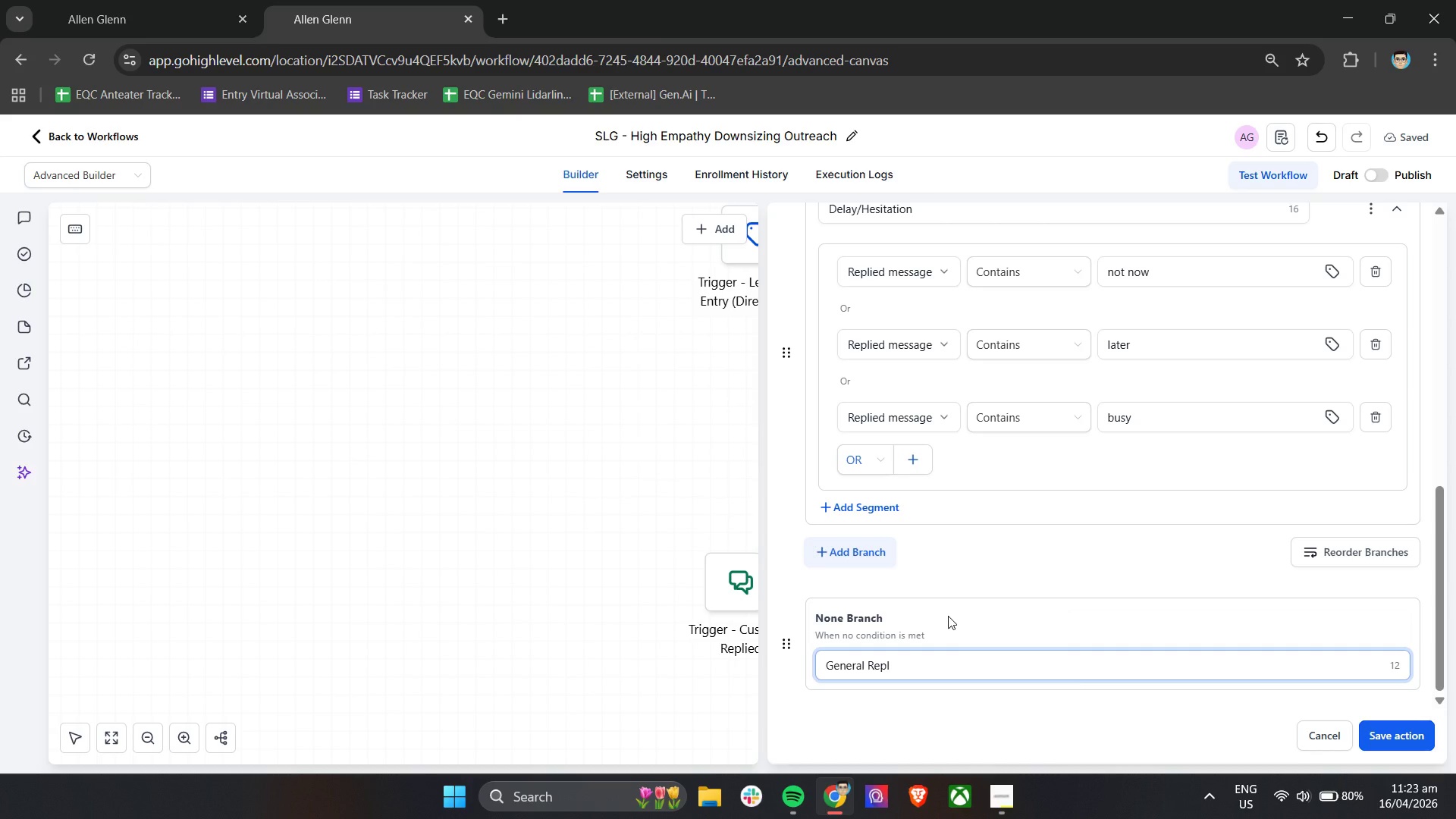 
key(Y)
 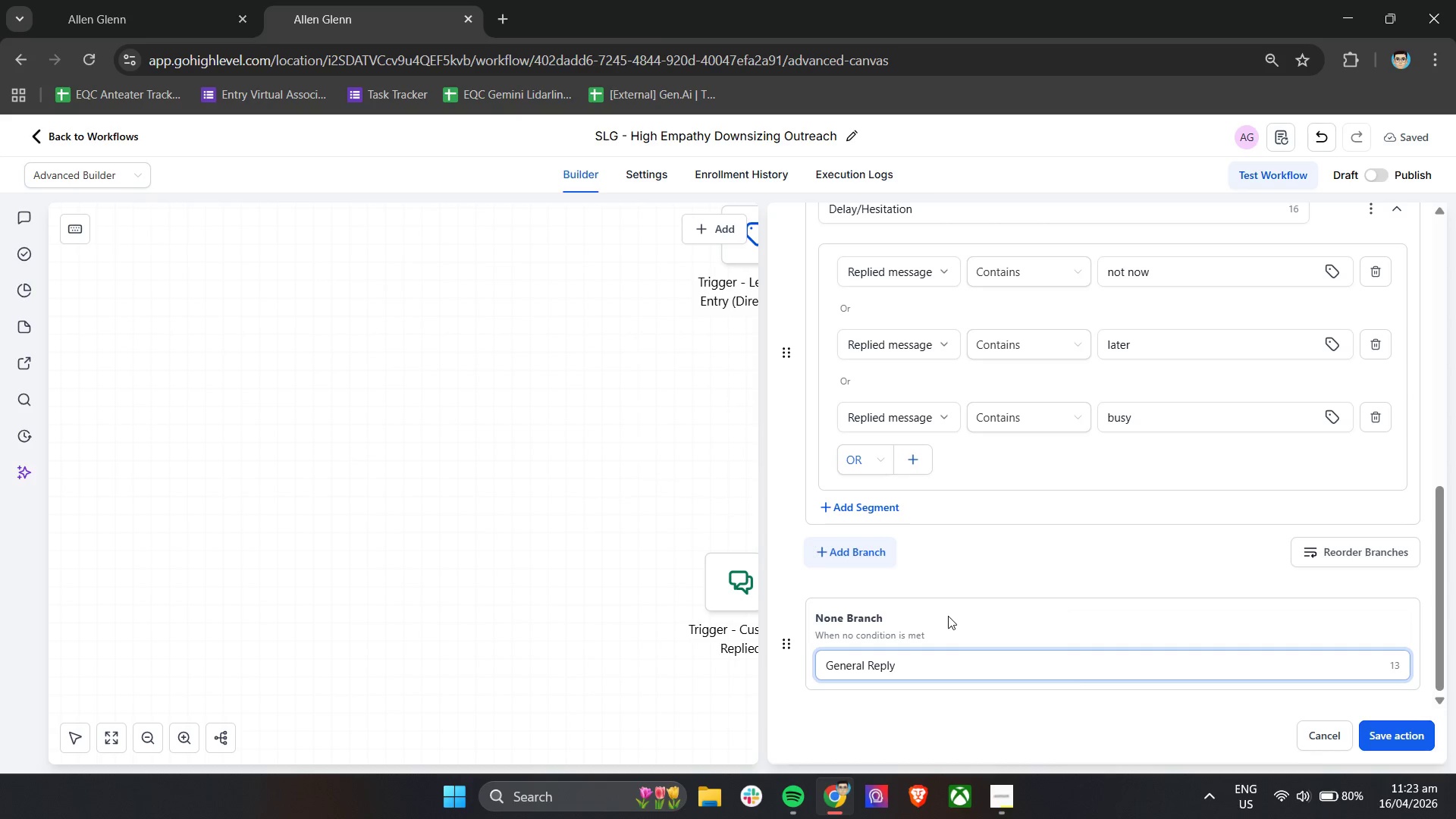 
scroll: coordinate [948, 616], scroll_direction: up, amount: 9.0
 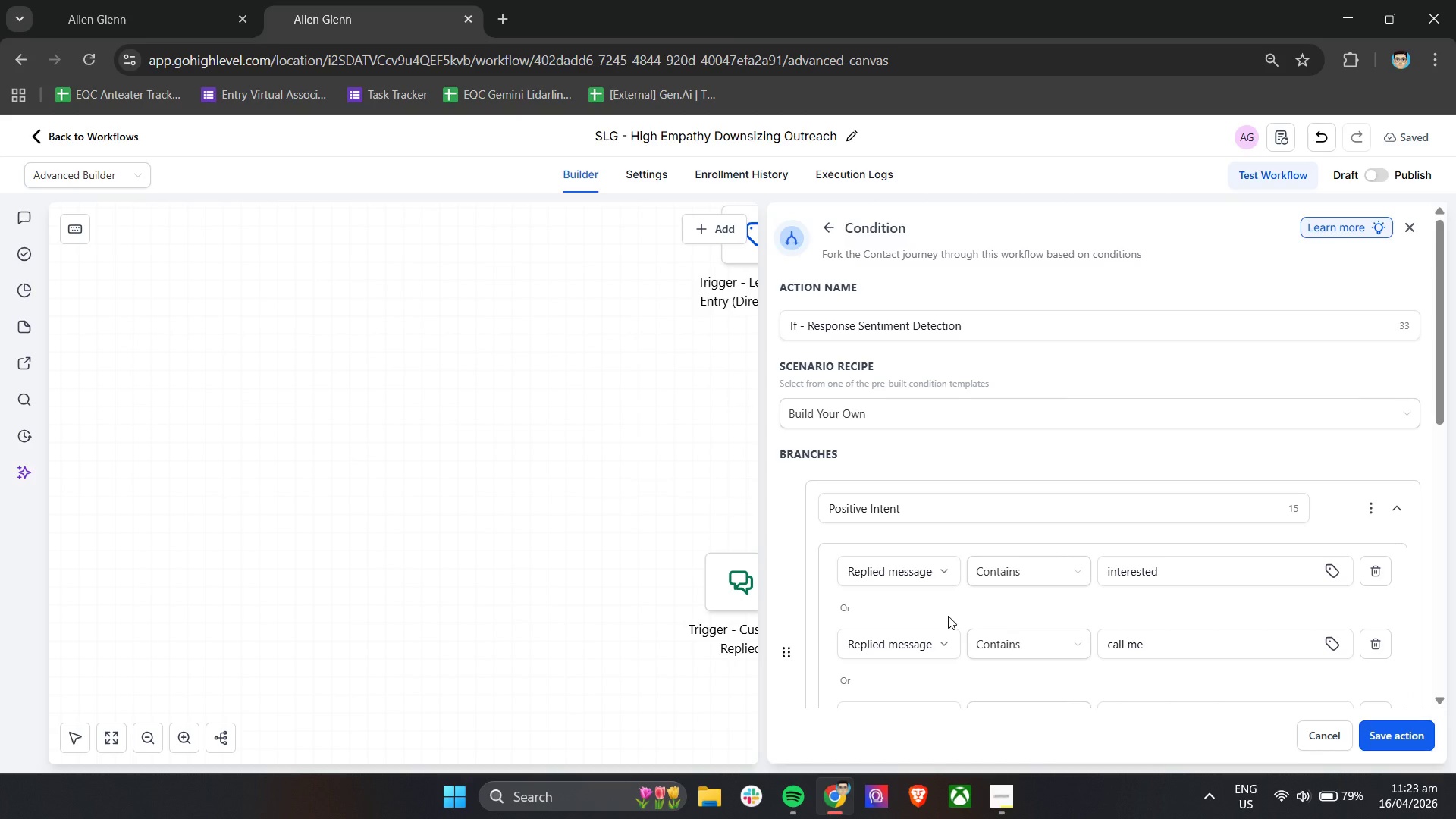 
wait(40.49)
 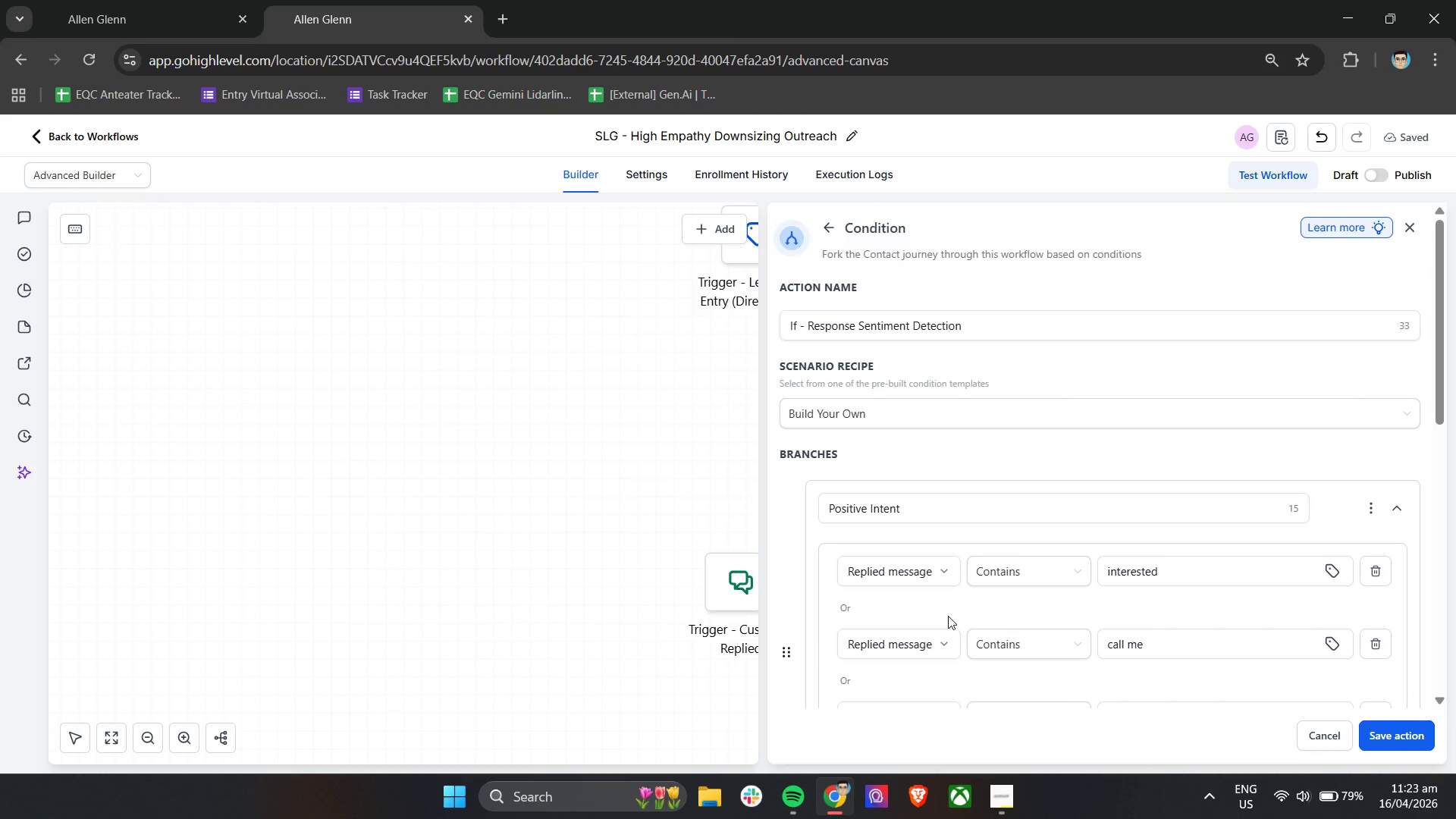 
left_click_drag(start_coordinate=[1436, 318], to_coordinate=[1447, 349])
 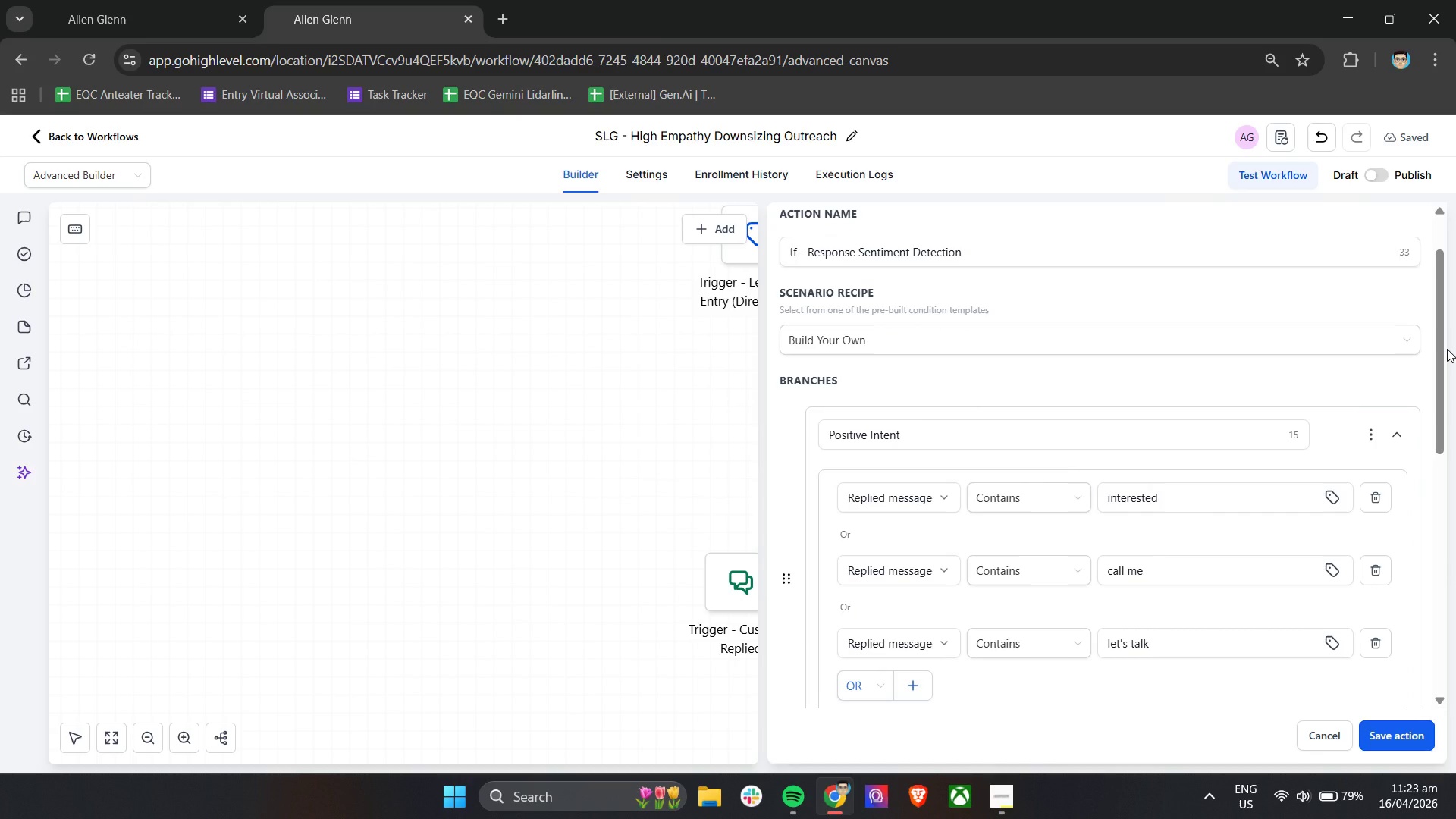 
wait(5.83)
 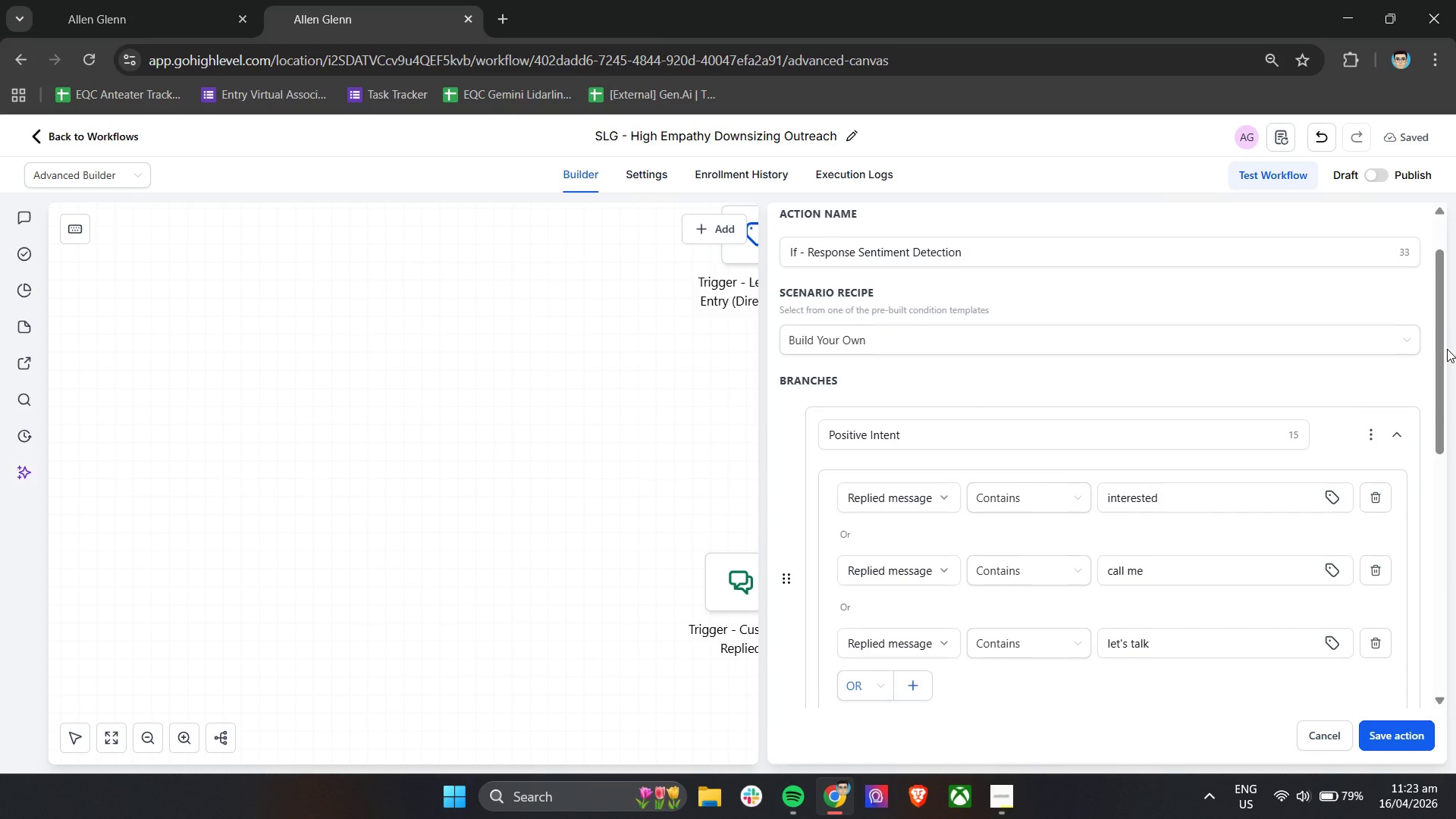 
scroll: coordinate [1270, 438], scroll_direction: down, amount: 5.0
 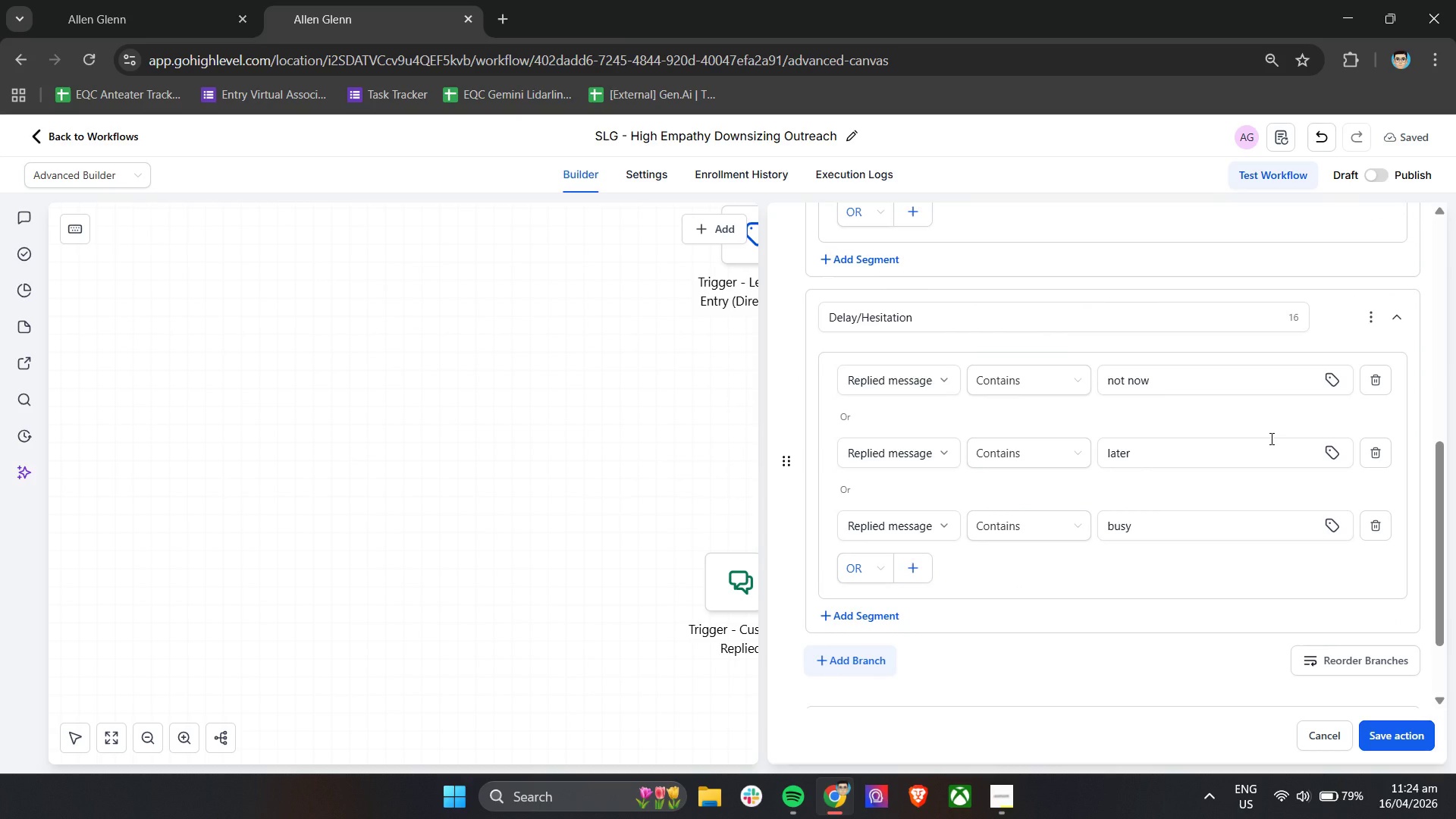 
wait(5.1)
 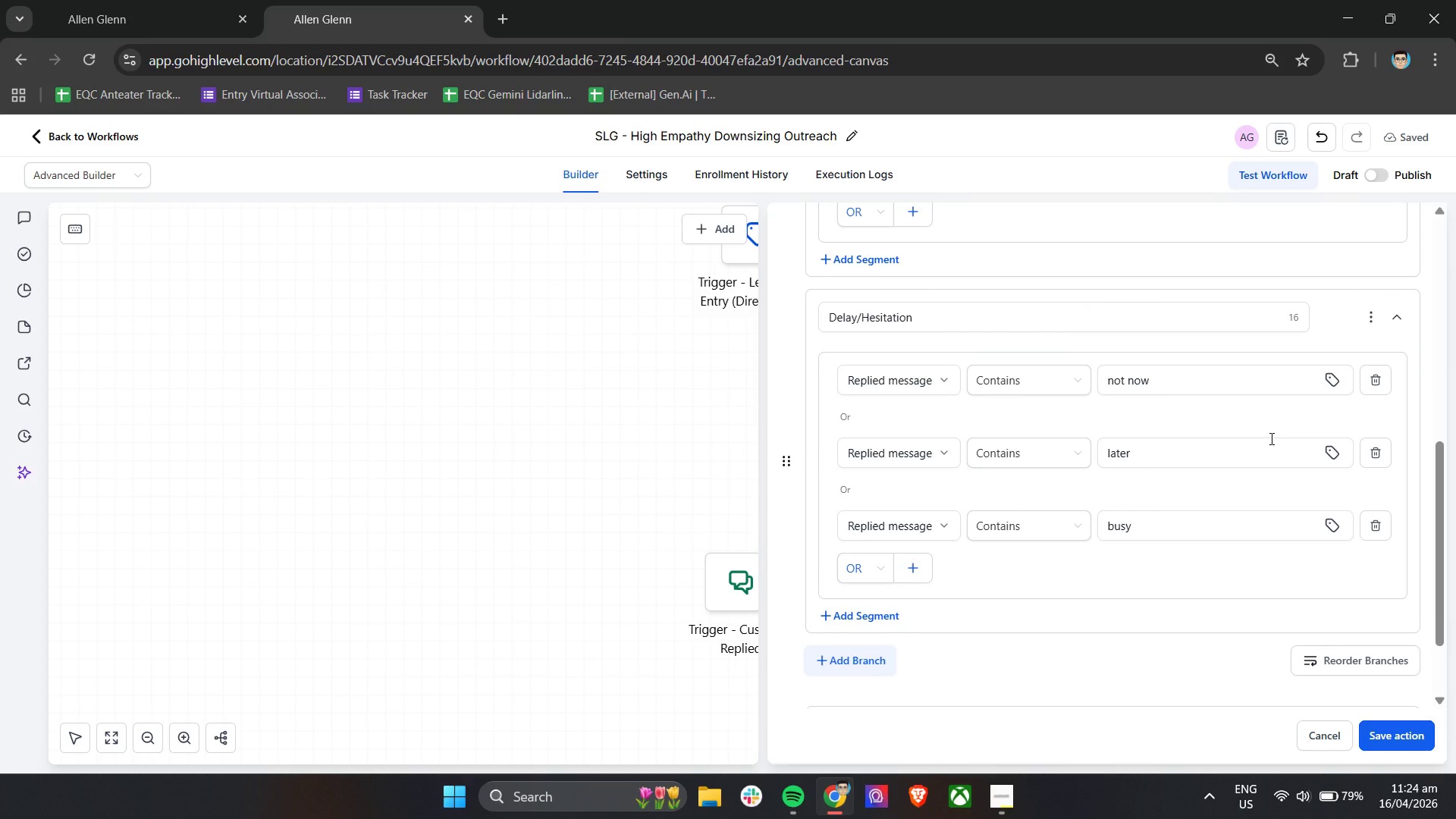 
scroll: coordinate [1270, 438], scroll_direction: down, amount: 7.0
 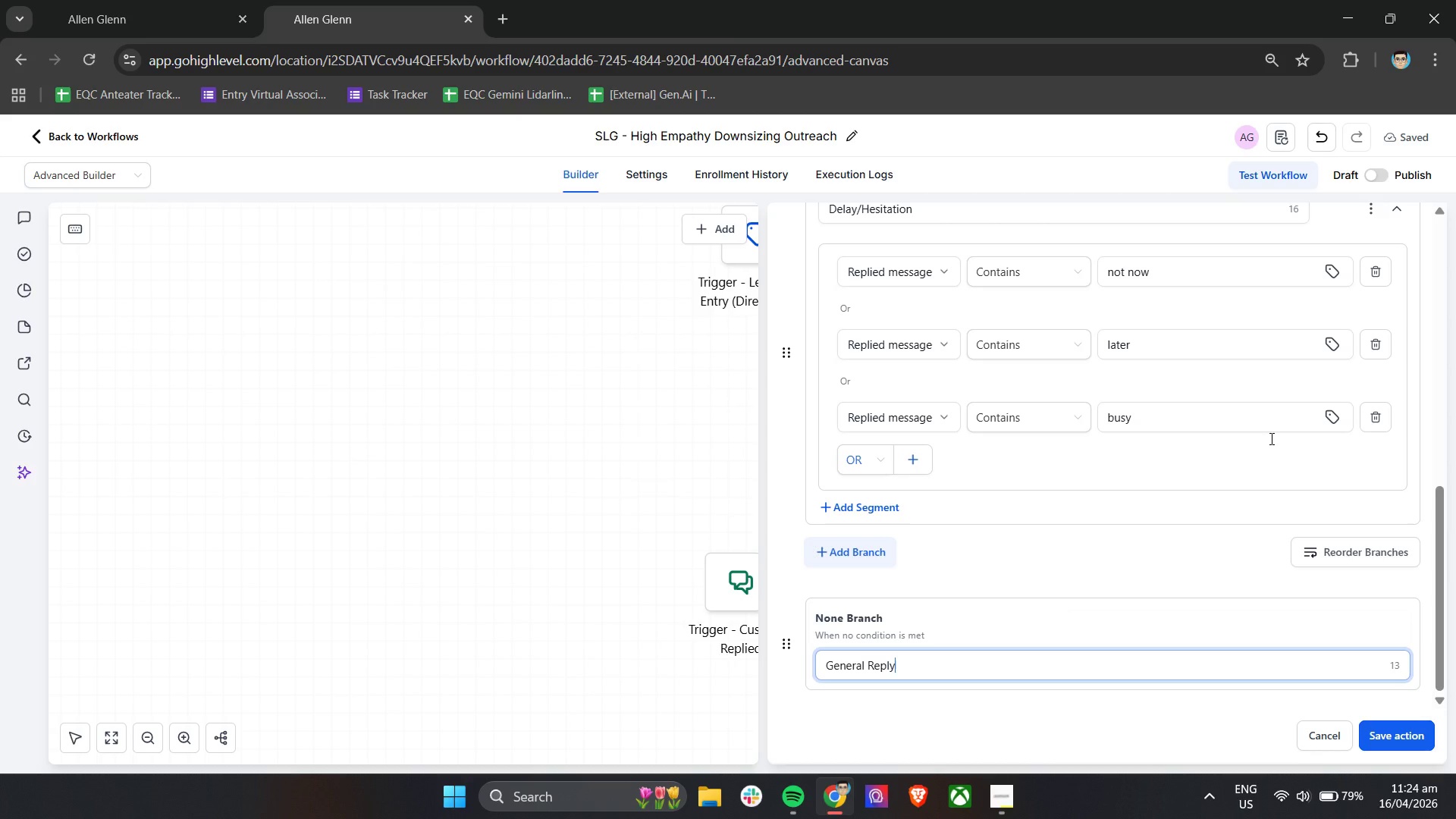 
wait(17.47)
 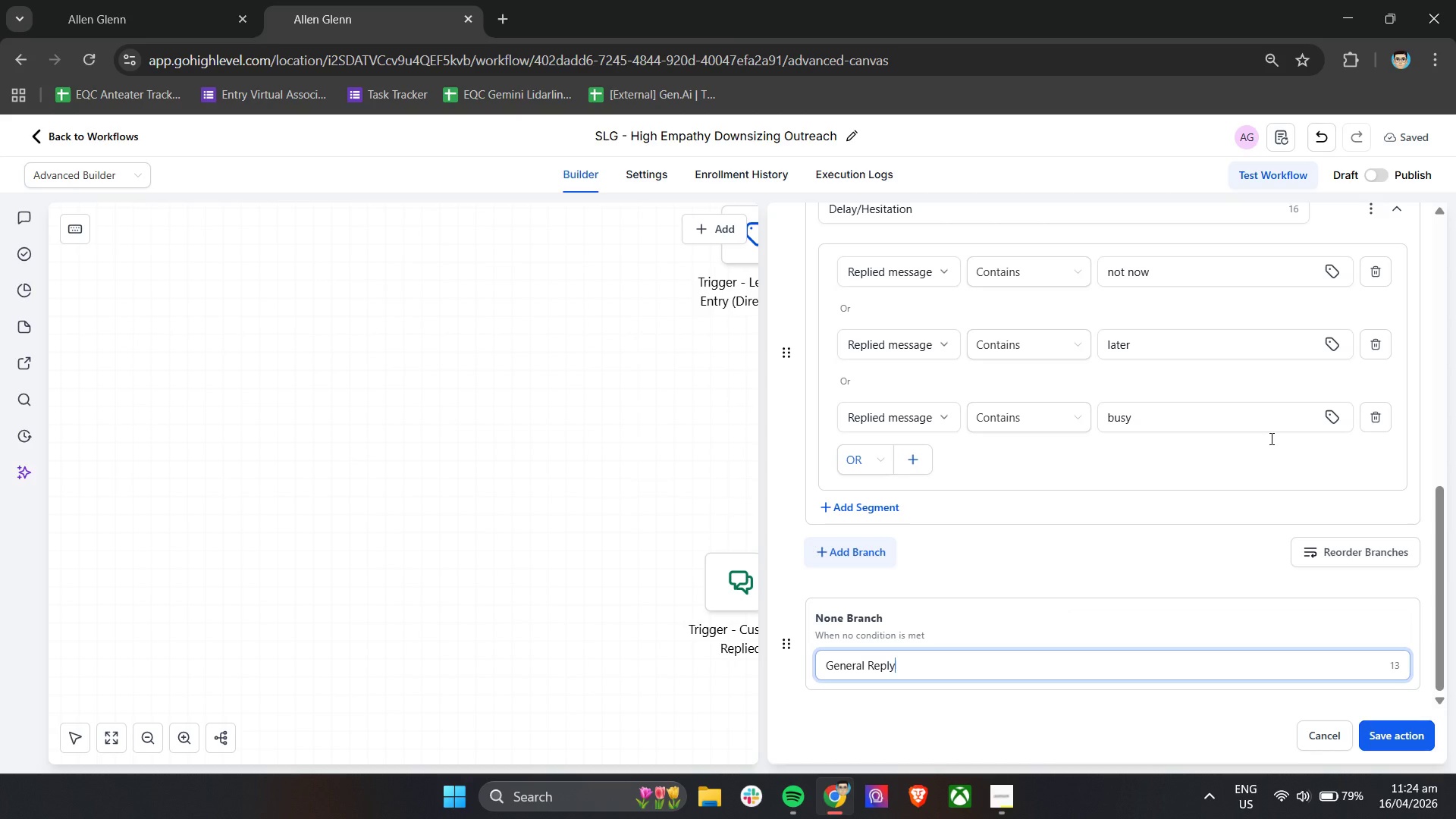 
left_click([1388, 739])
 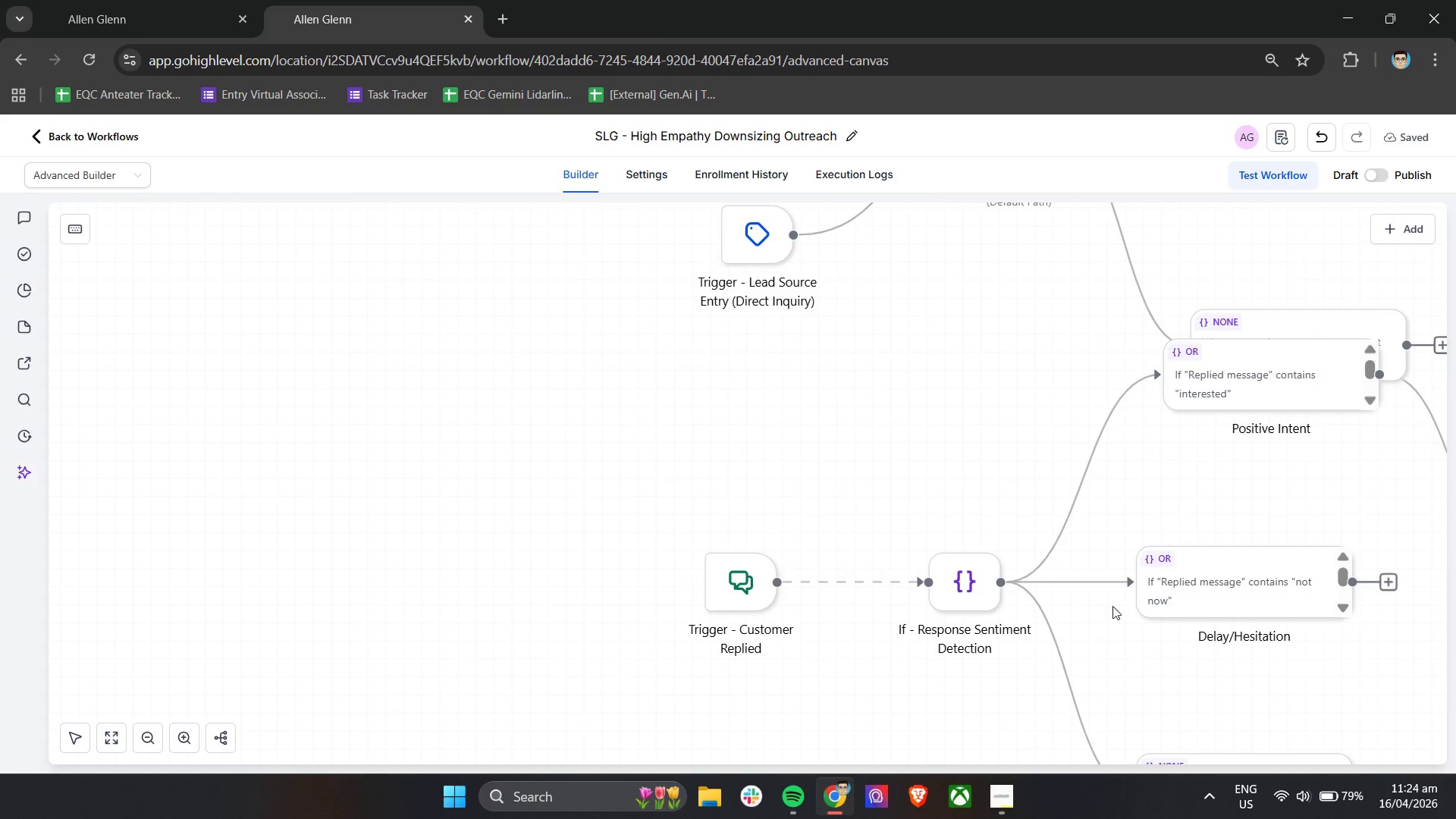 
hold_key(key=ControlLeft, duration=0.75)
scroll: coordinate [1169, 588], scroll_direction: down, amount: 5.0
 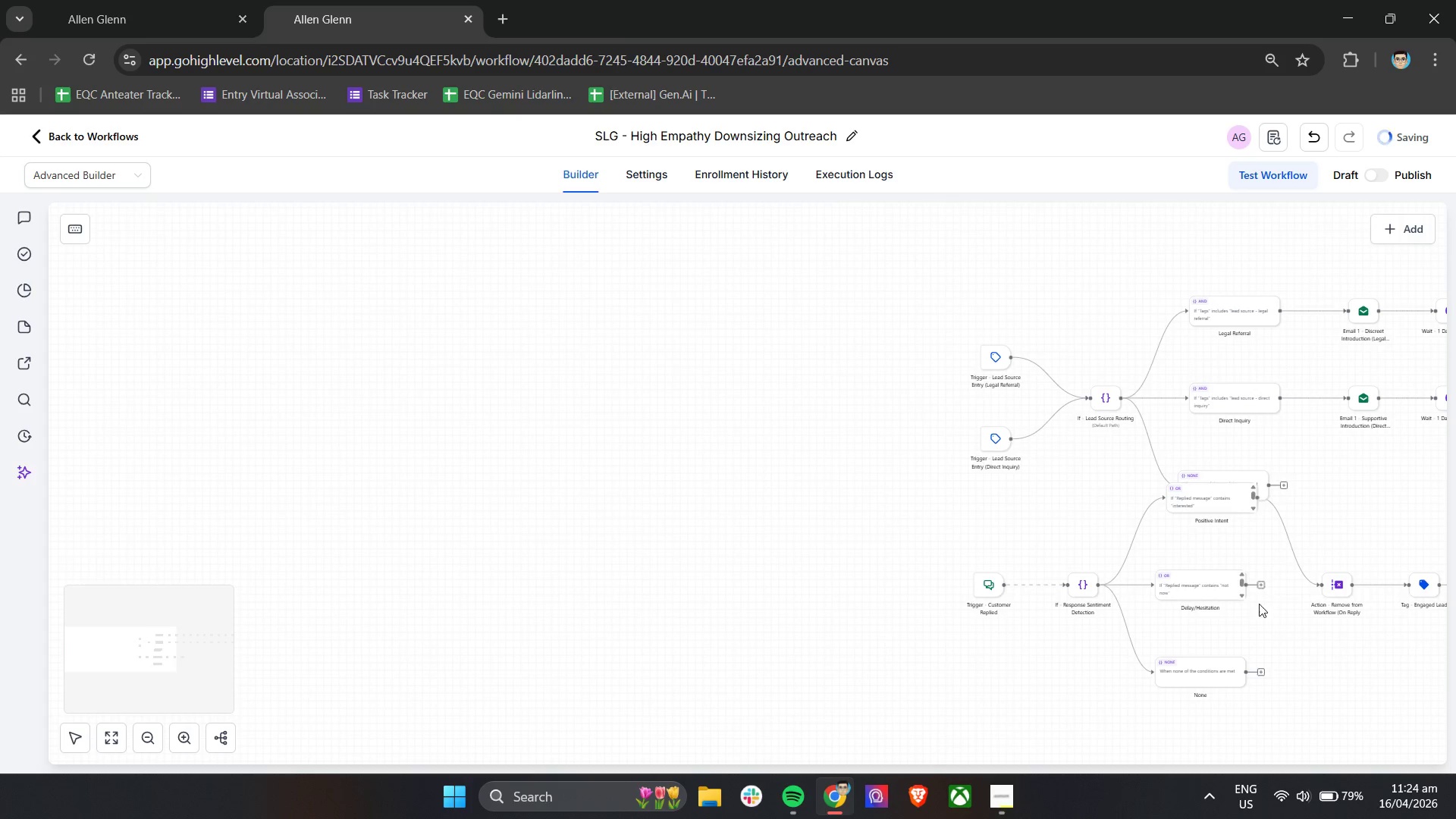 
hold_key(key=ControlLeft, duration=0.39)
 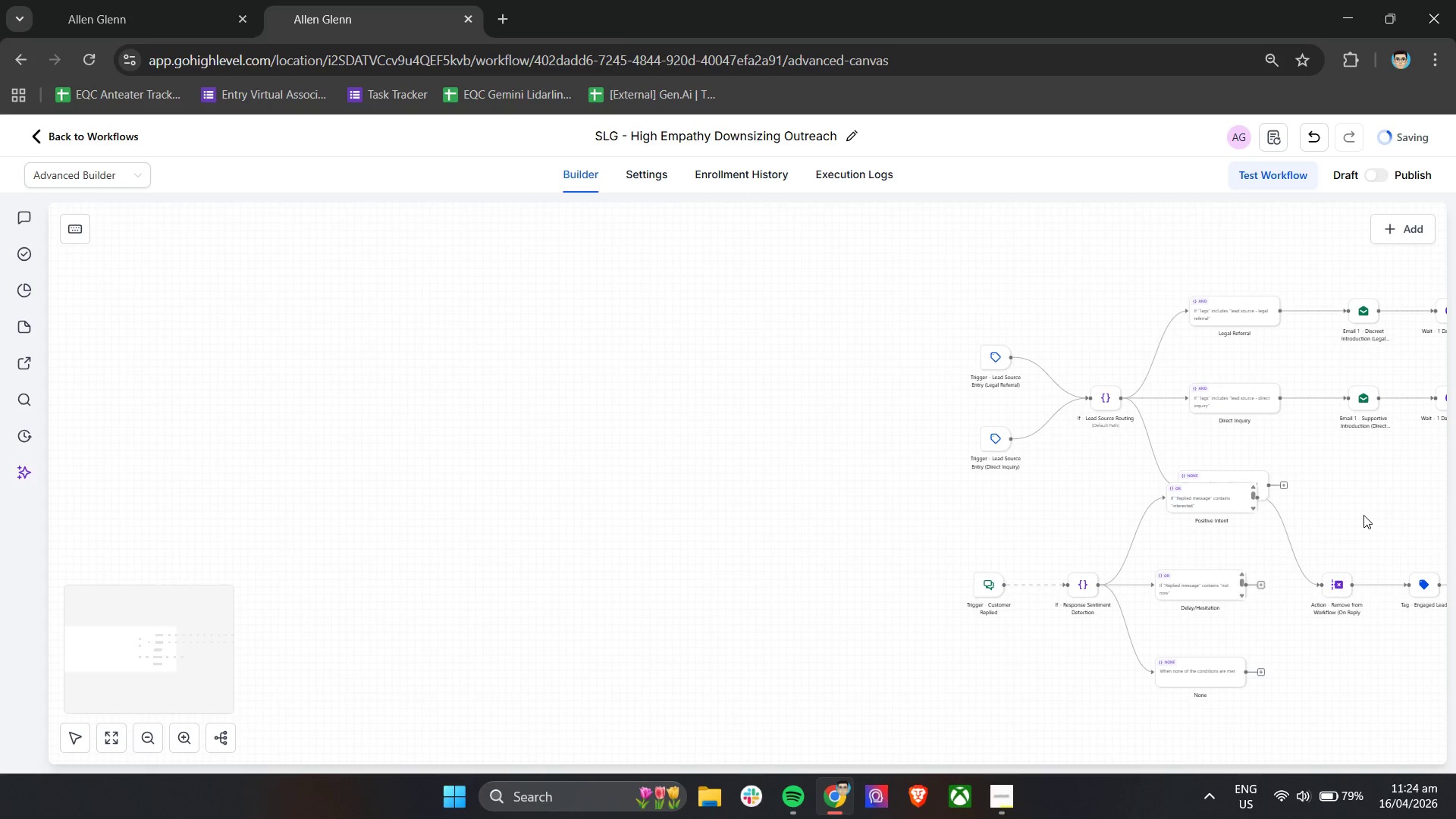 
hold_key(key=ShiftLeft, duration=0.45)
scroll: coordinate [1040, 514], scroll_direction: down, amount: 7.0
 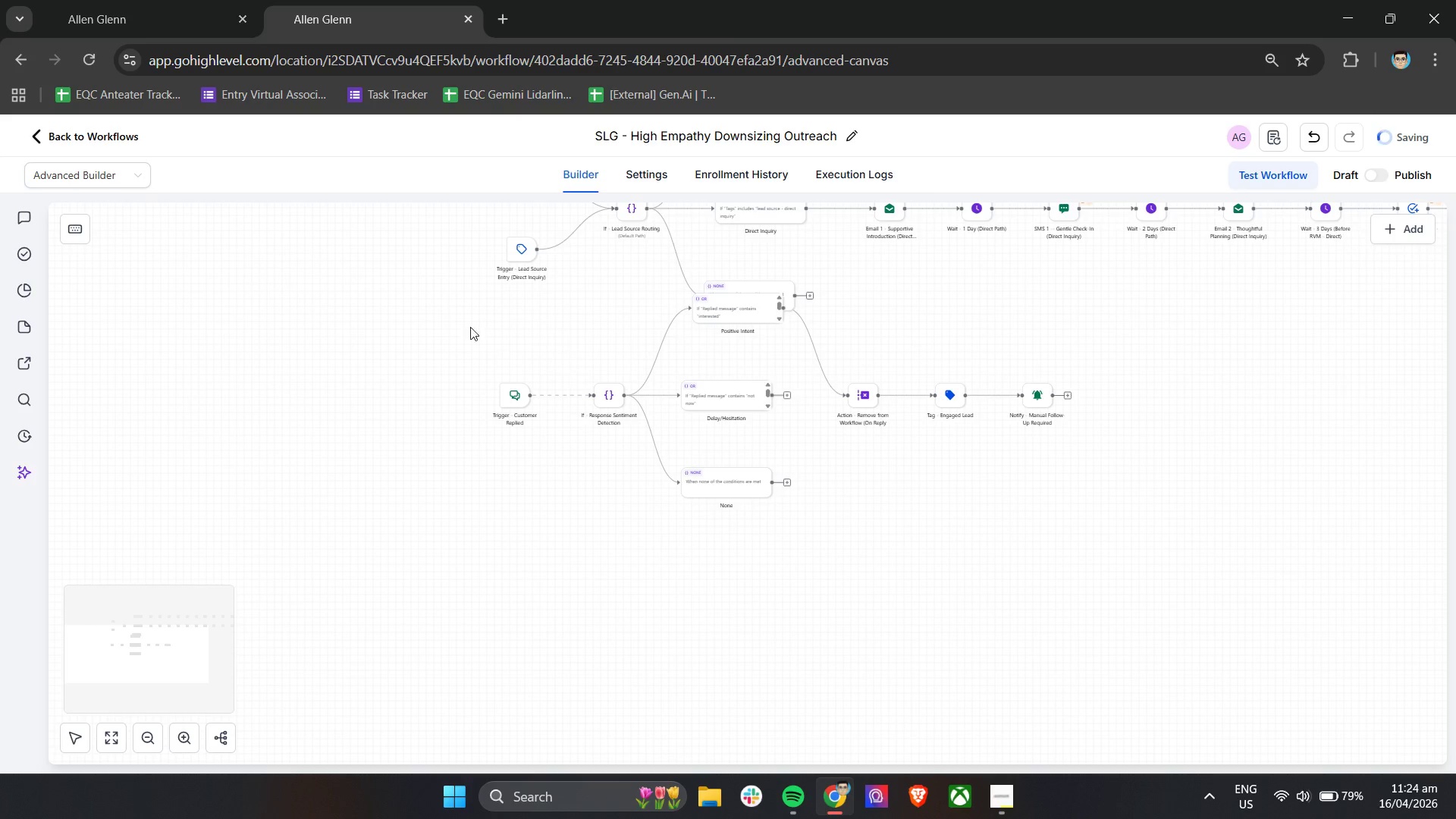 
left_click_drag(start_coordinate=[444, 312], to_coordinate=[1163, 595])
 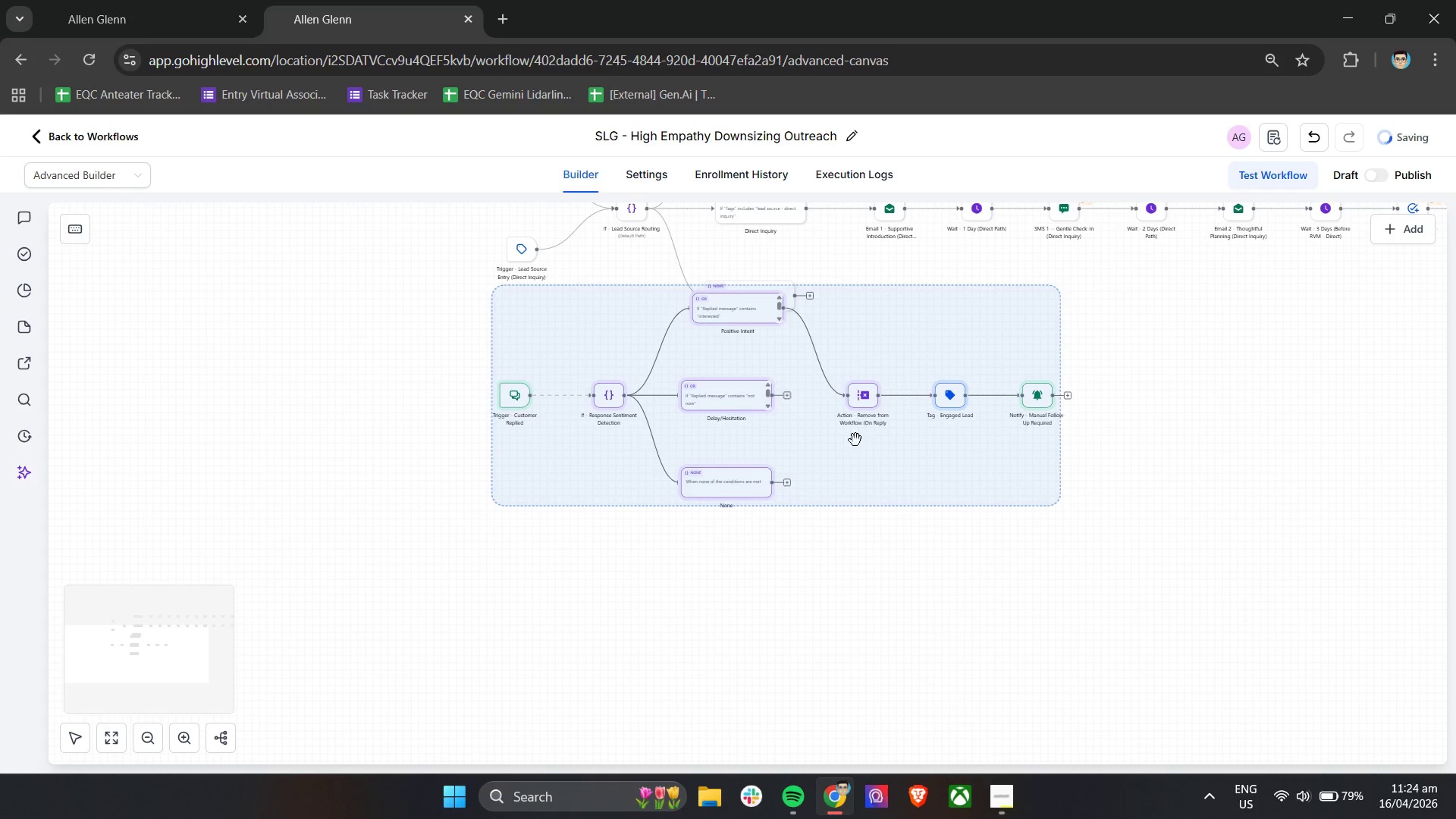 
left_click_drag(start_coordinate=[853, 441], to_coordinate=[843, 560])
 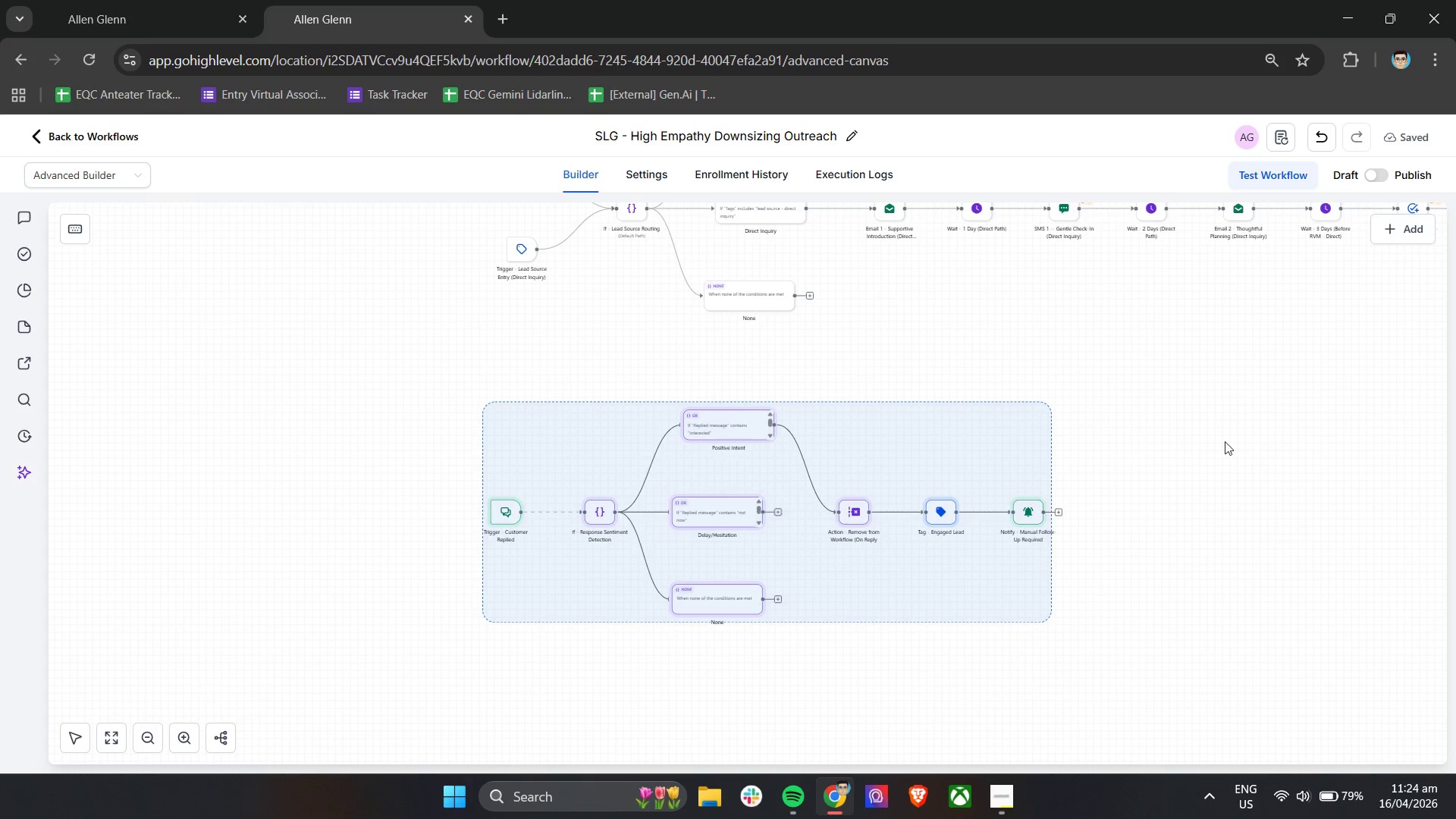 
left_click([1225, 435])
 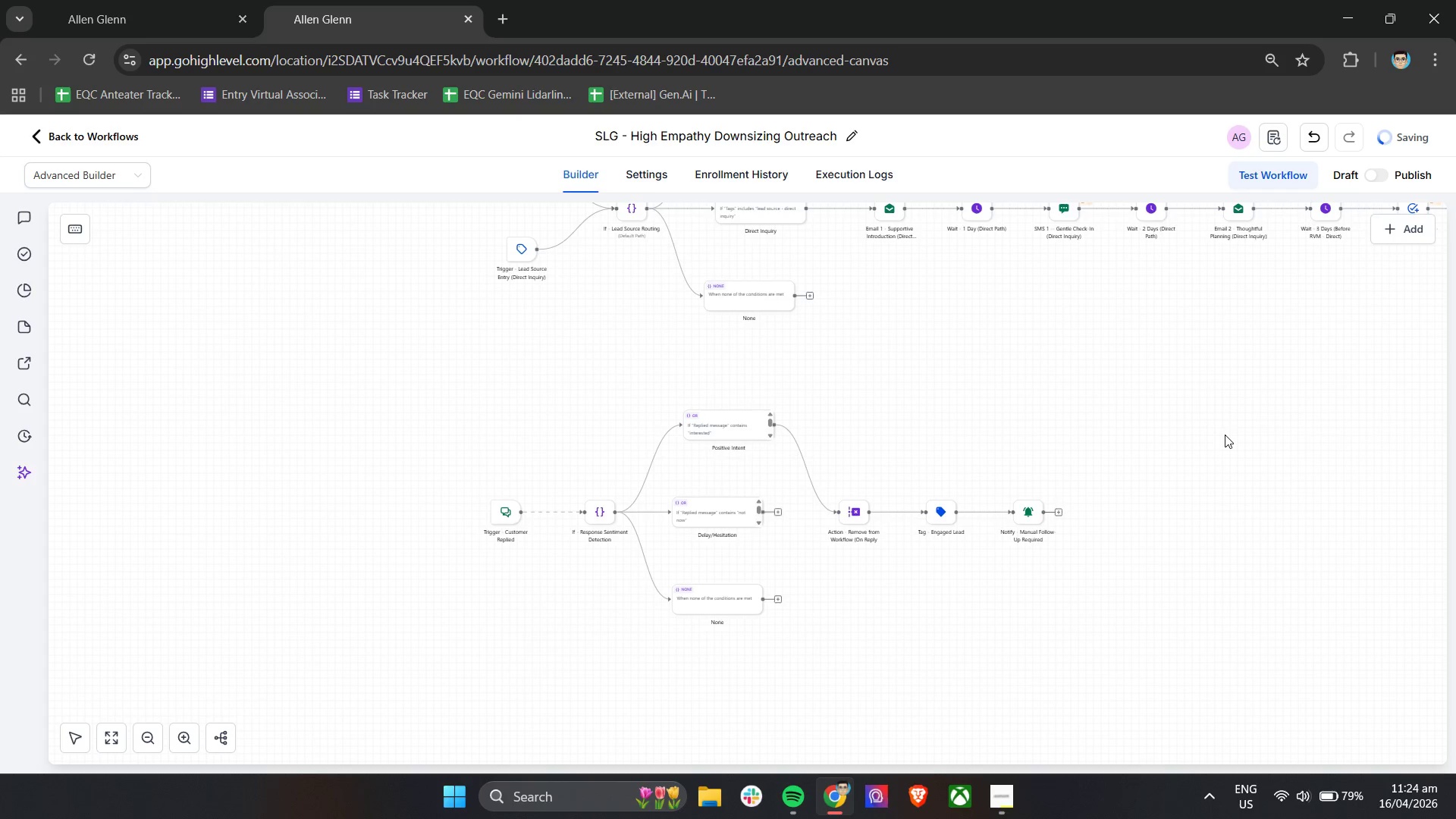 
hold_key(key=ControlLeft, duration=3.31)
scroll: coordinate [744, 439], scroll_direction: up, amount: 4.0
 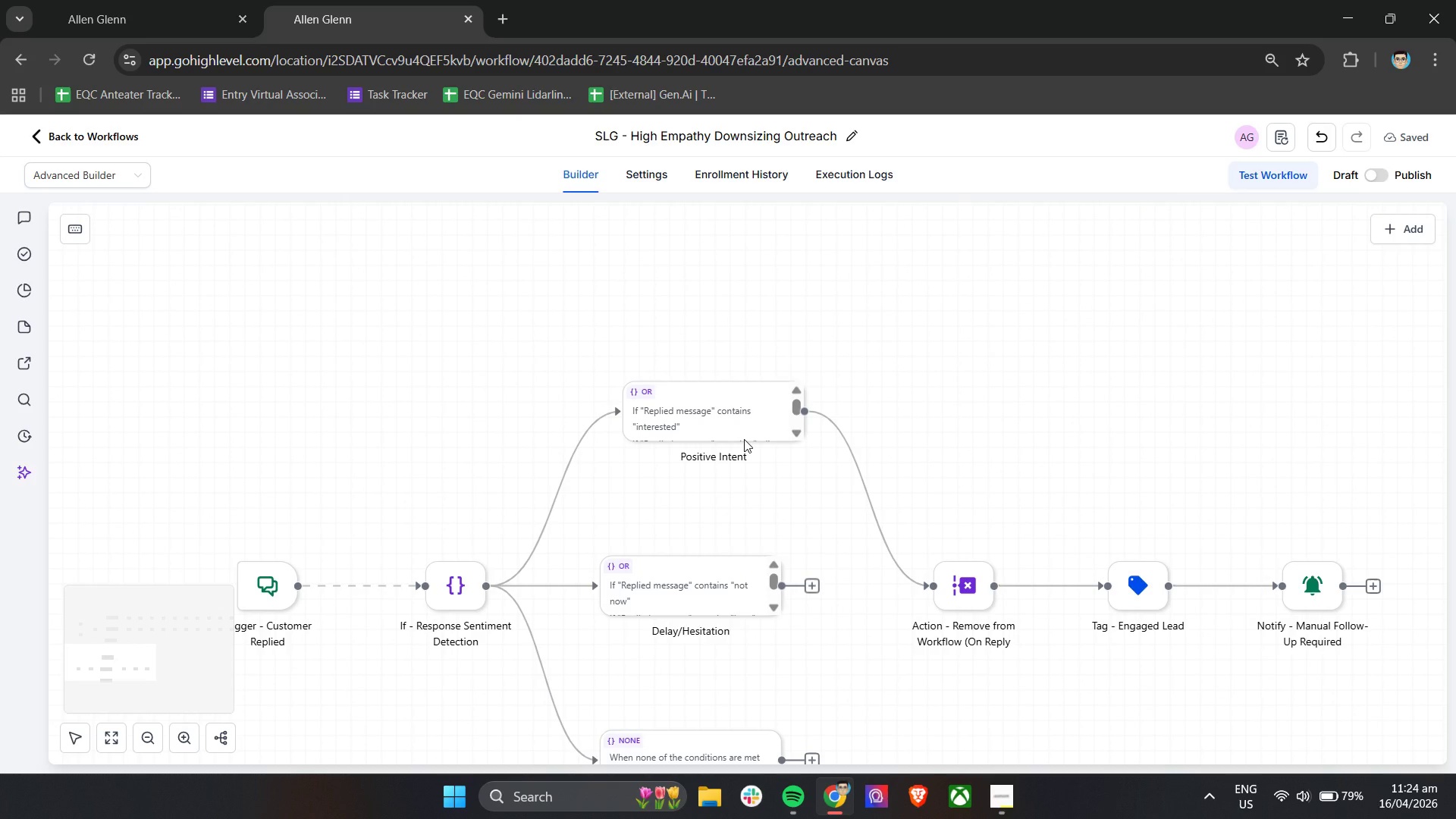 
scroll: coordinate [743, 436], scroll_direction: none, amount: 0.0
 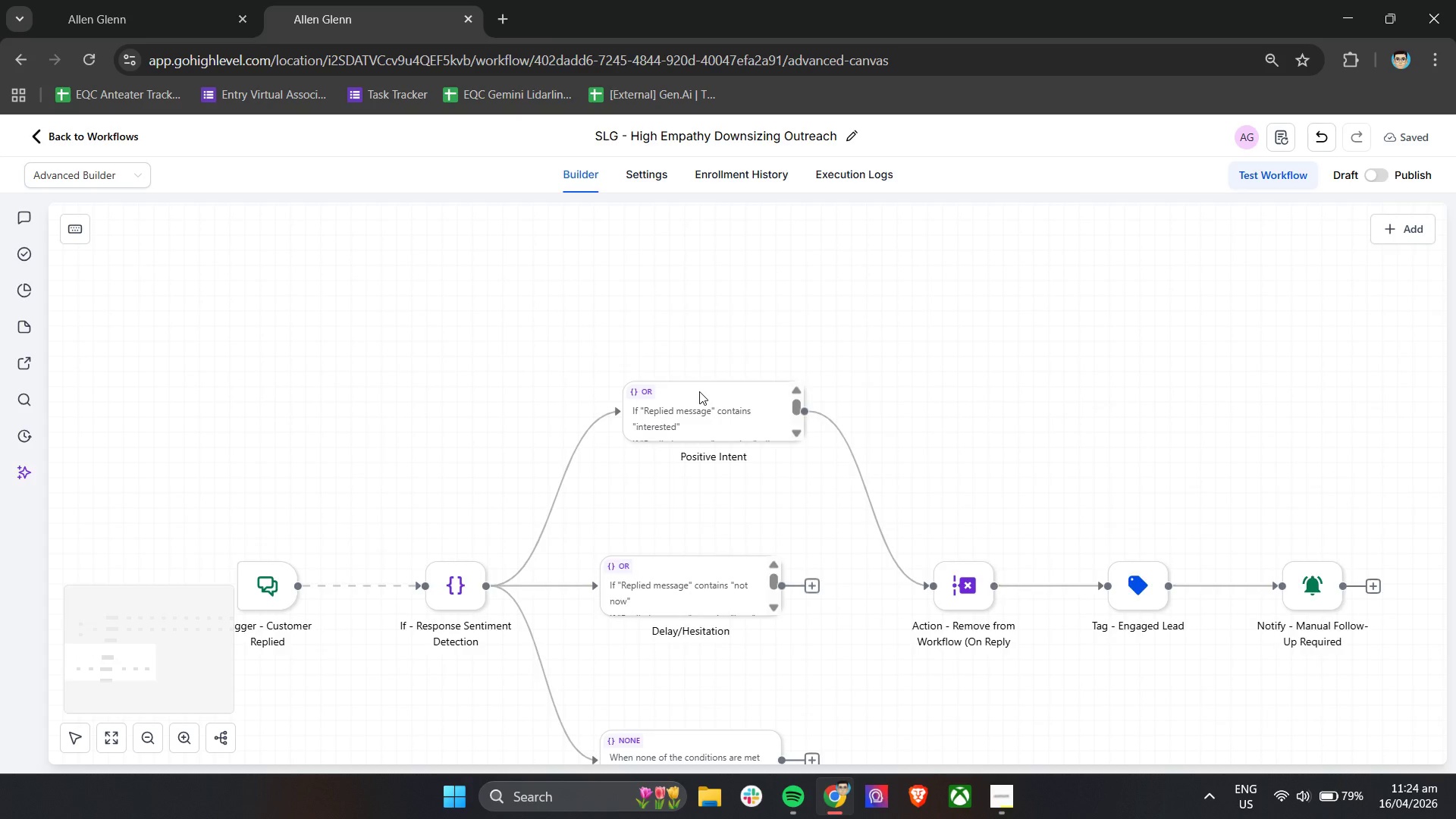 
scroll: coordinate [728, 312], scroll_direction: down, amount: 2.0
 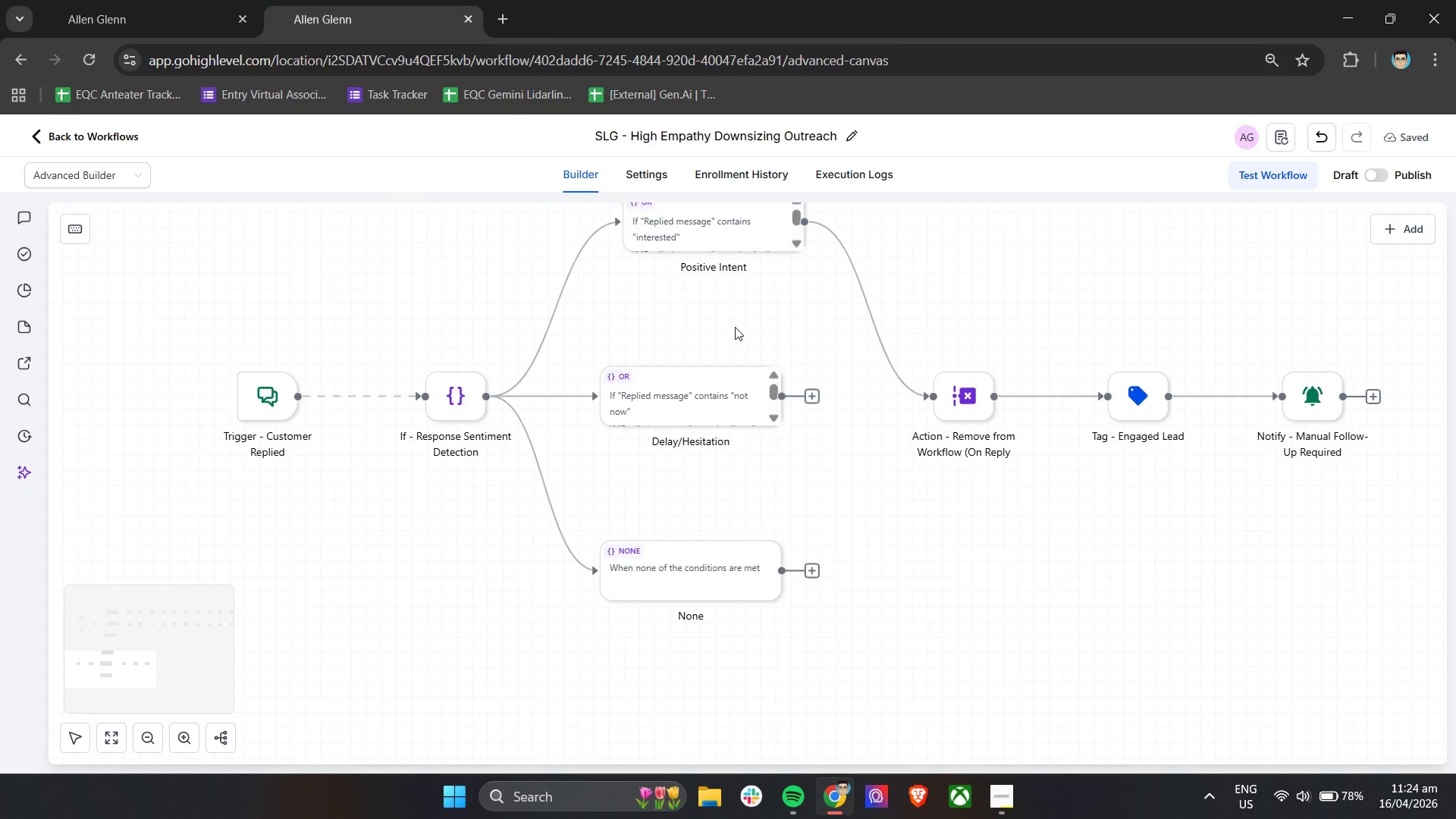 
scroll: coordinate [735, 328], scroll_direction: up, amount: 1.0
 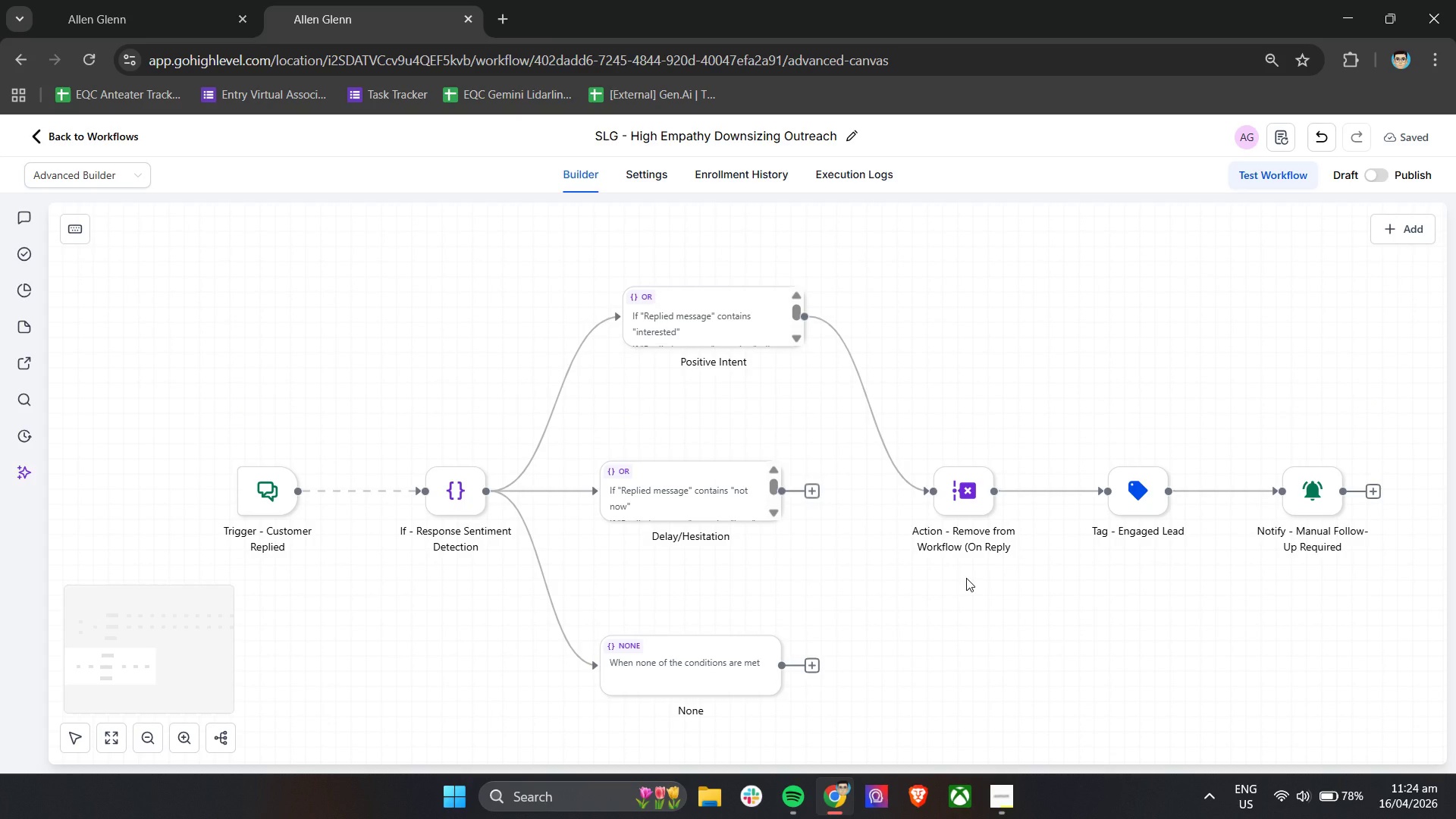 
wait(9.15)
 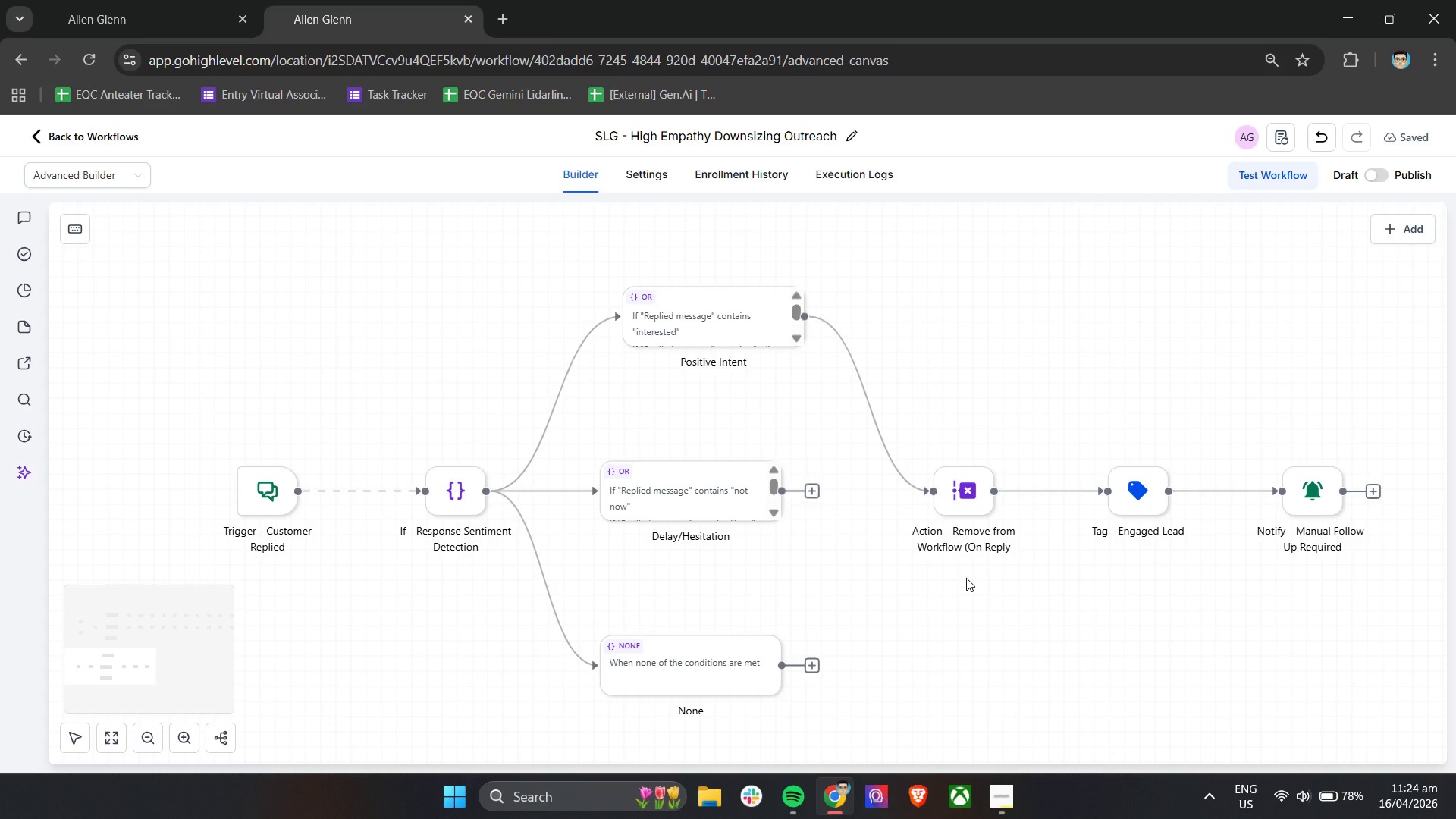 
left_click([859, 403])
 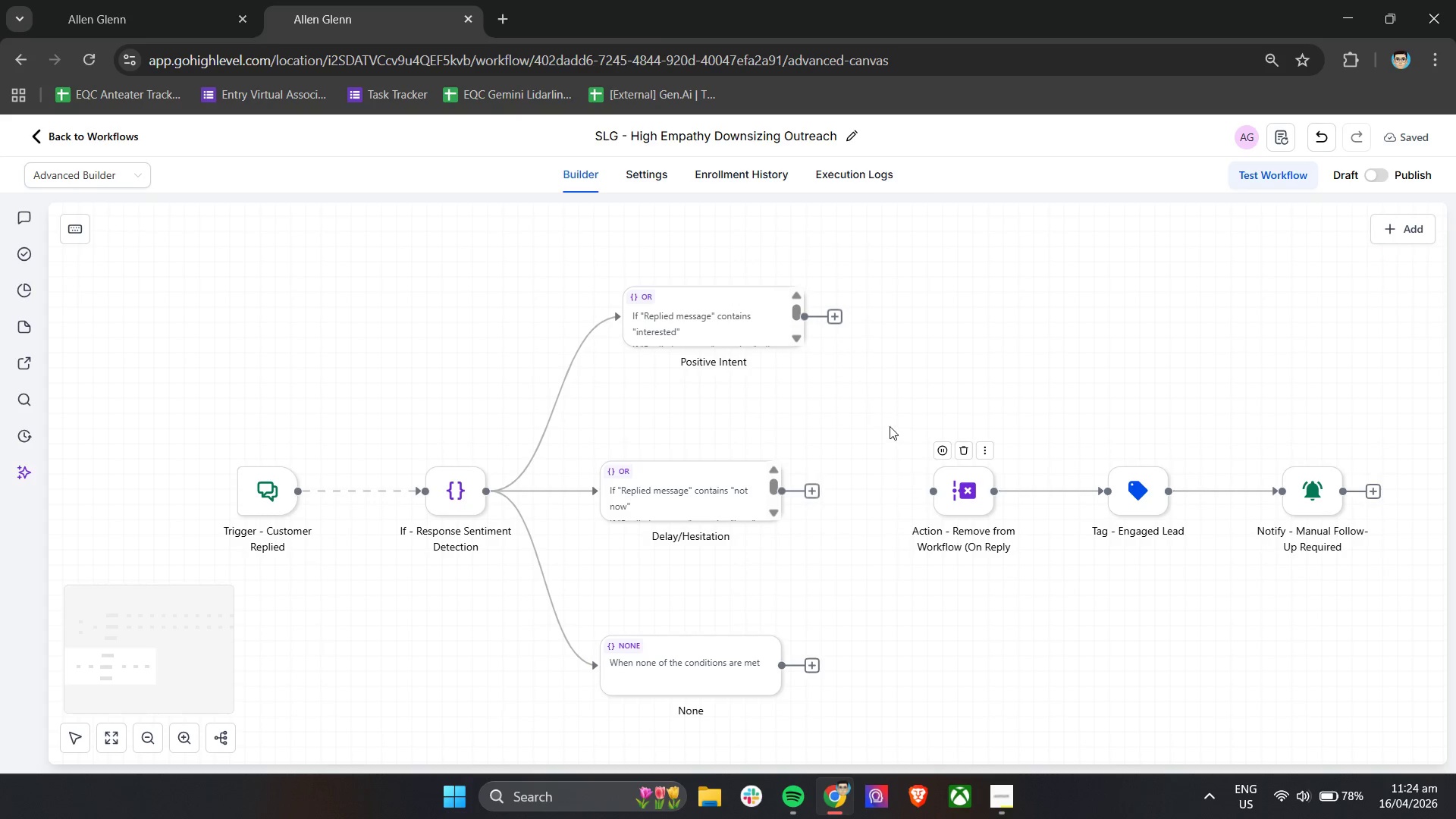 
left_click_drag(start_coordinate=[877, 418], to_coordinate=[1455, 651])
 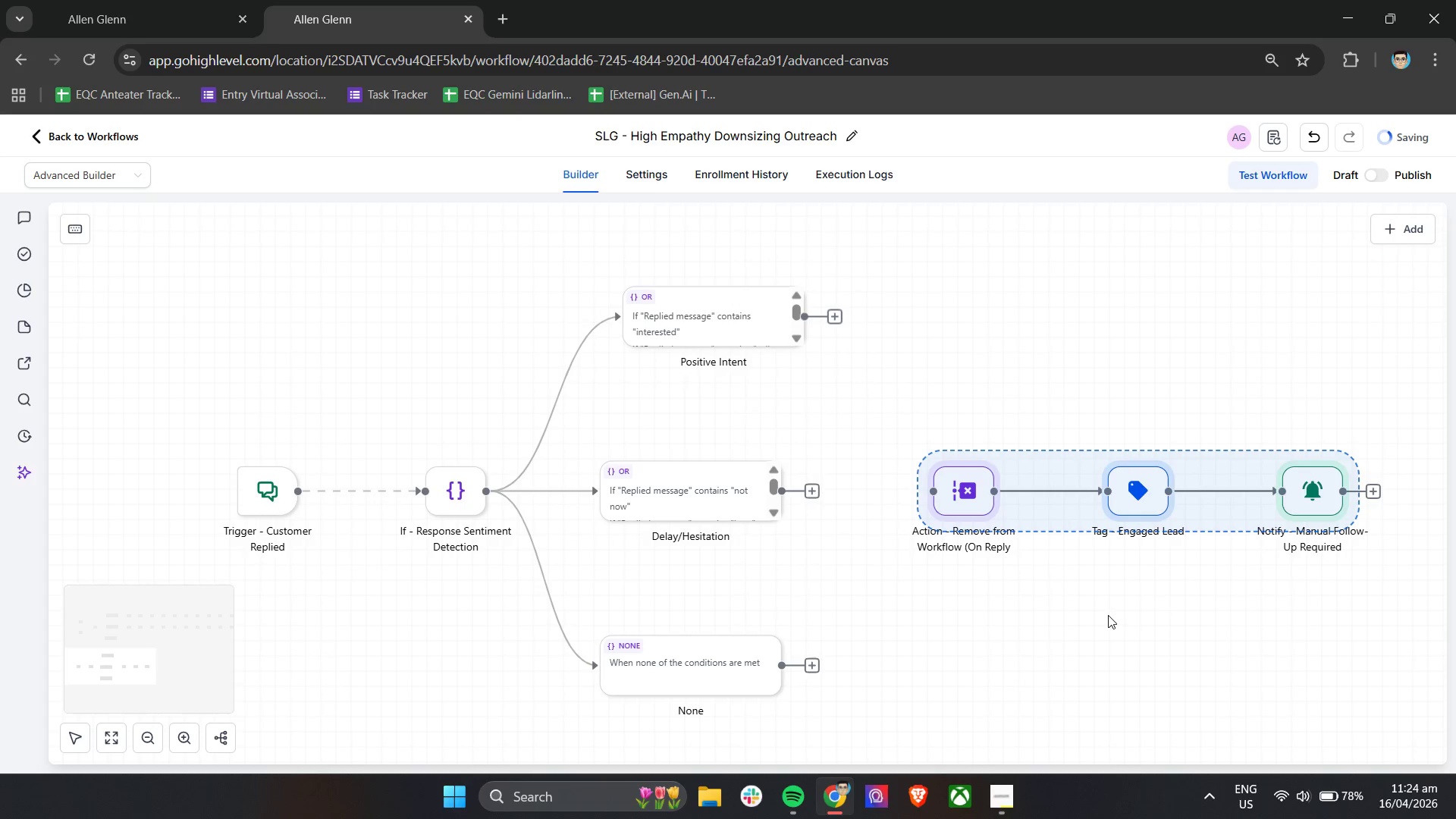 
hold_key(key=ControlLeft, duration=0.42)
scroll: coordinate [1108, 615], scroll_direction: down, amount: 2.0
 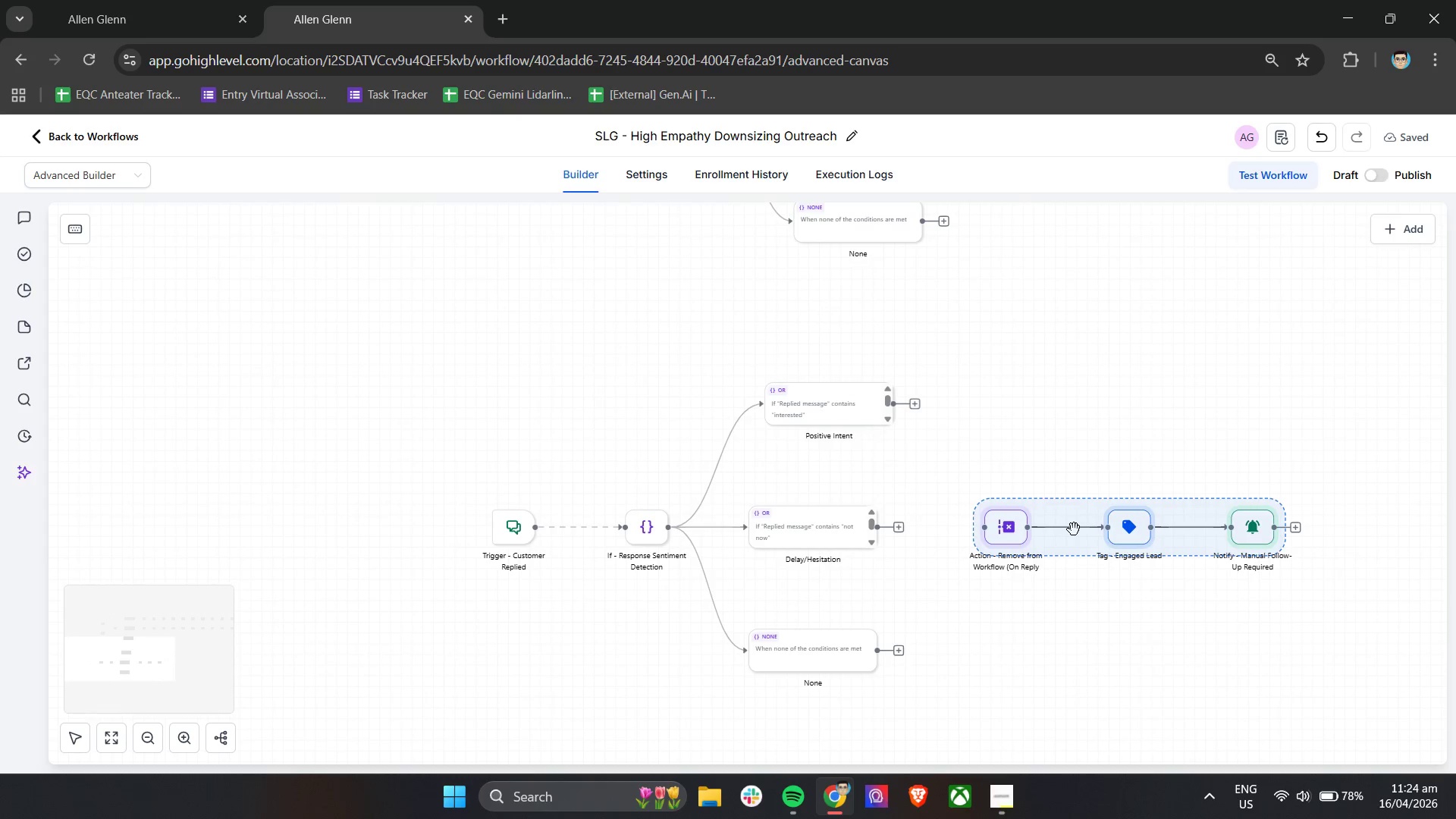 
left_click_drag(start_coordinate=[1074, 529], to_coordinate=[1372, 504])
 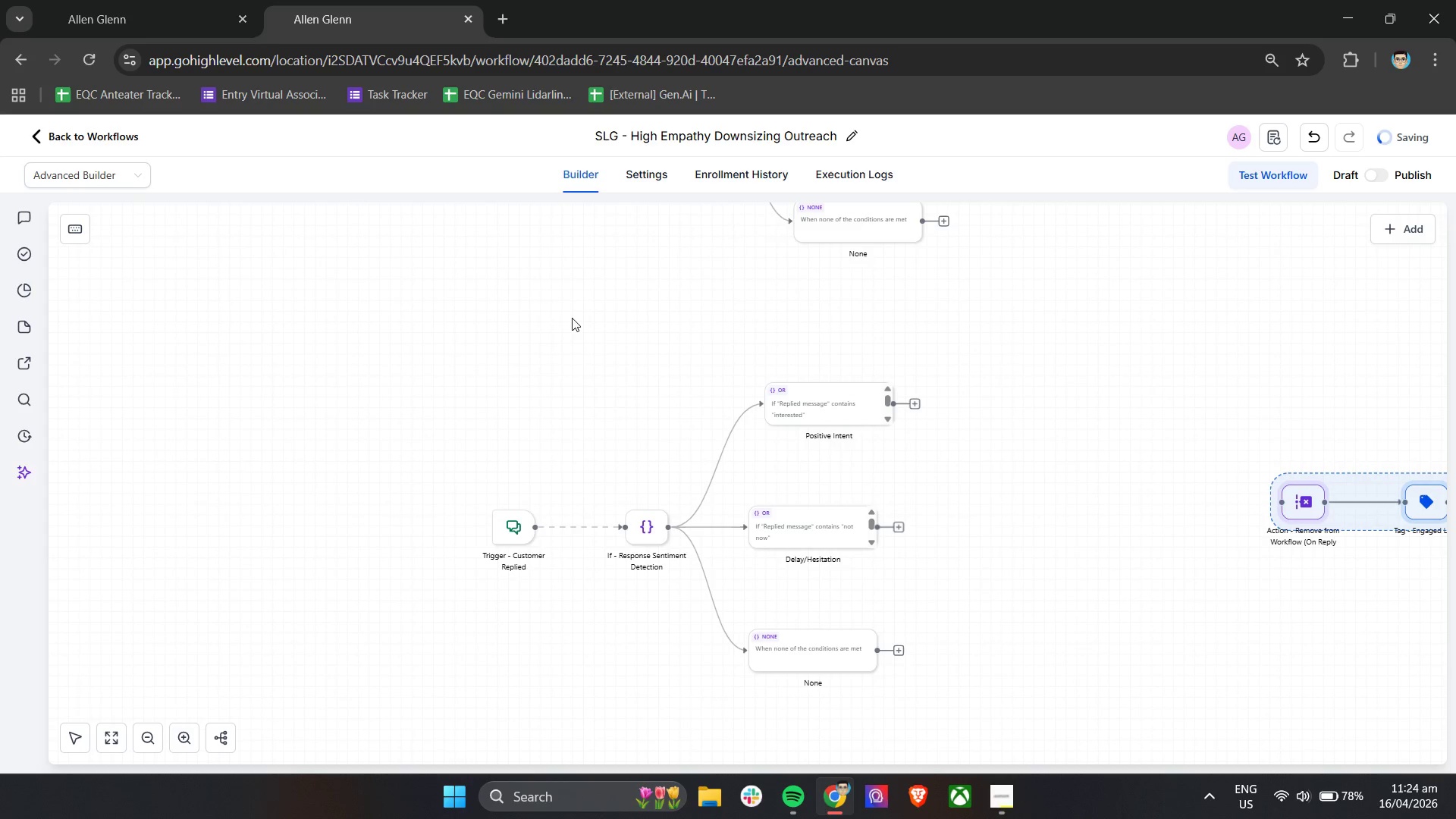 
left_click([177, 0])
 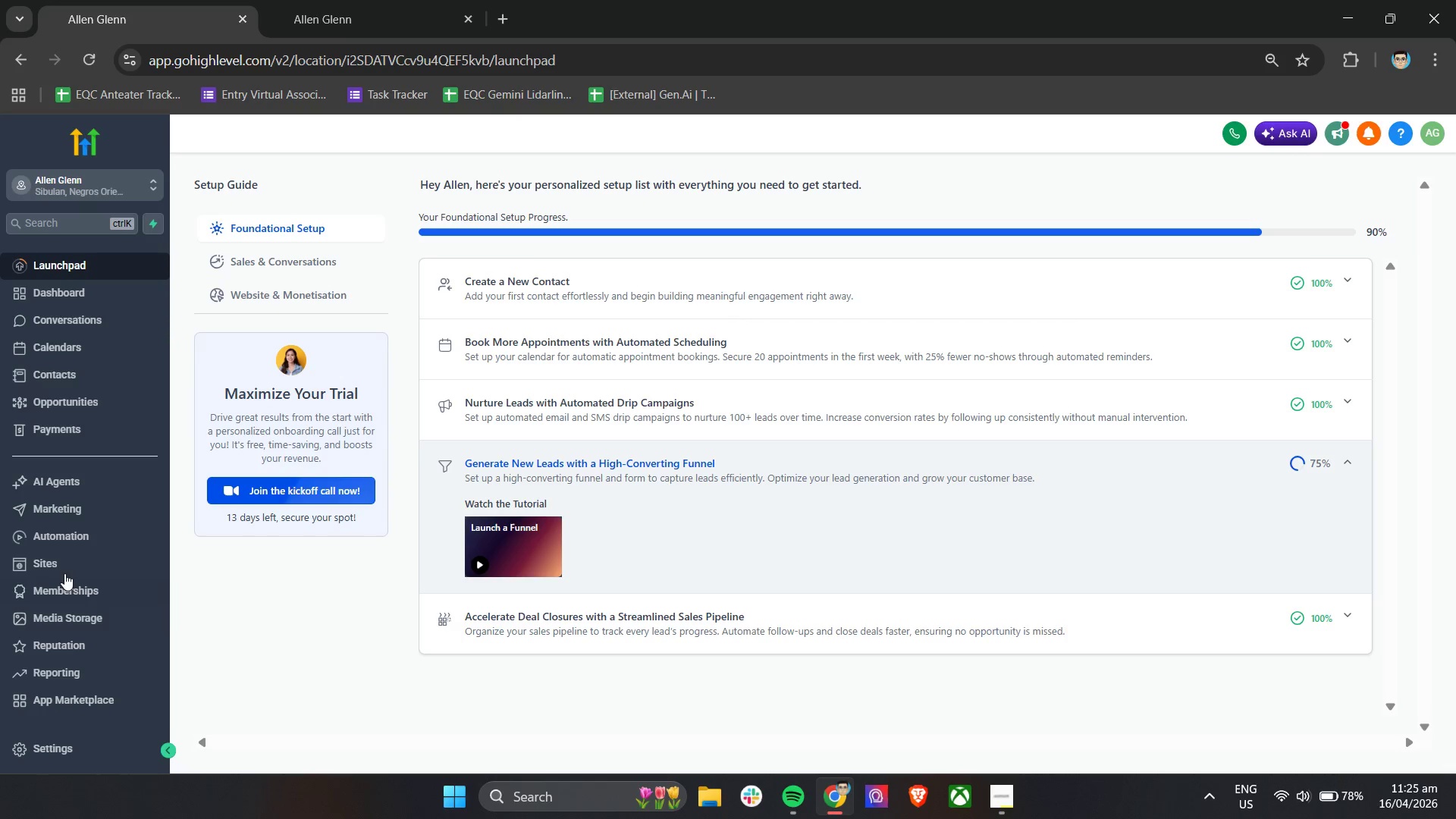 
scroll: coordinate [74, 593], scroll_direction: down, amount: 3.0
 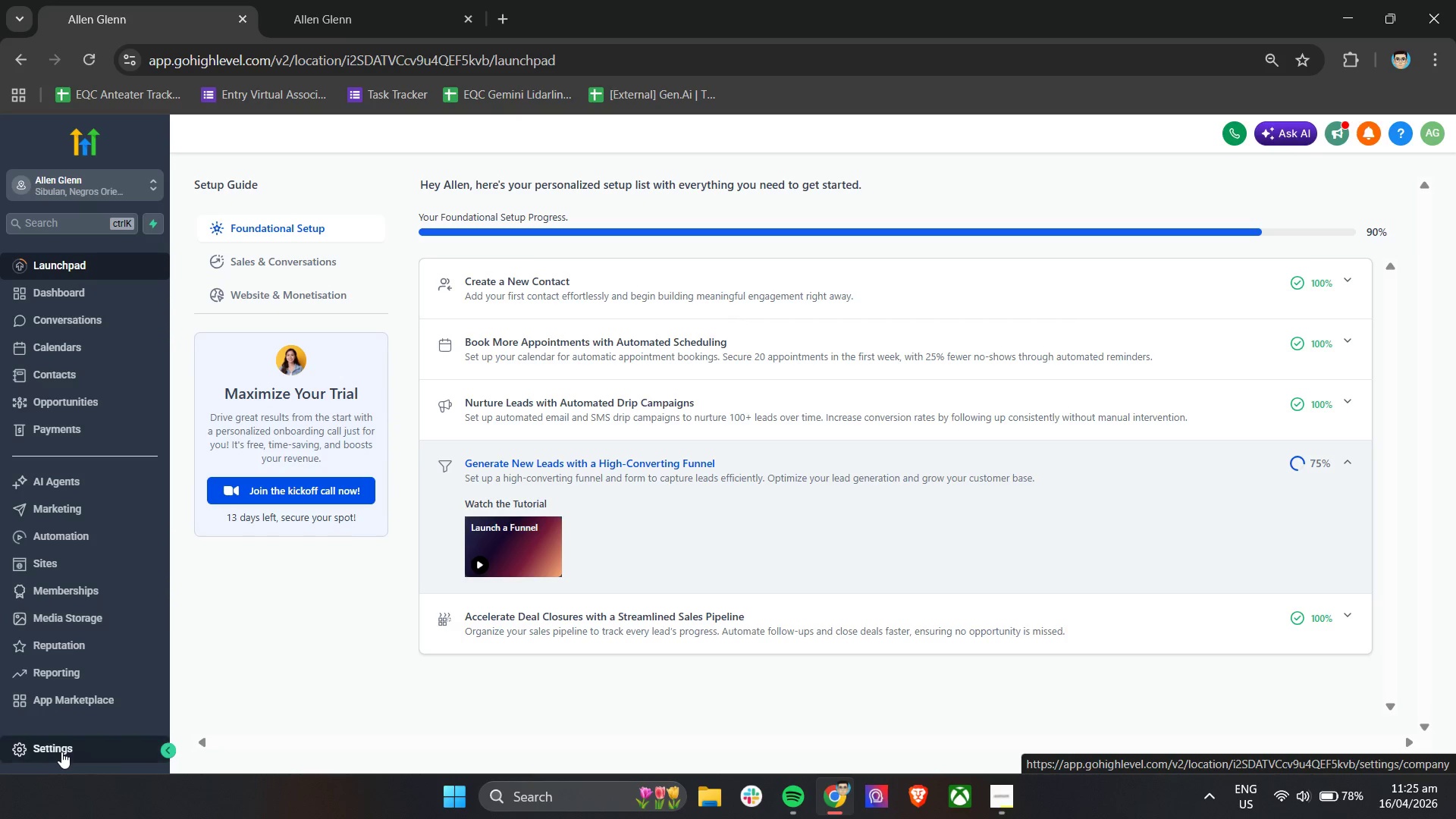 
left_click([61, 752])
 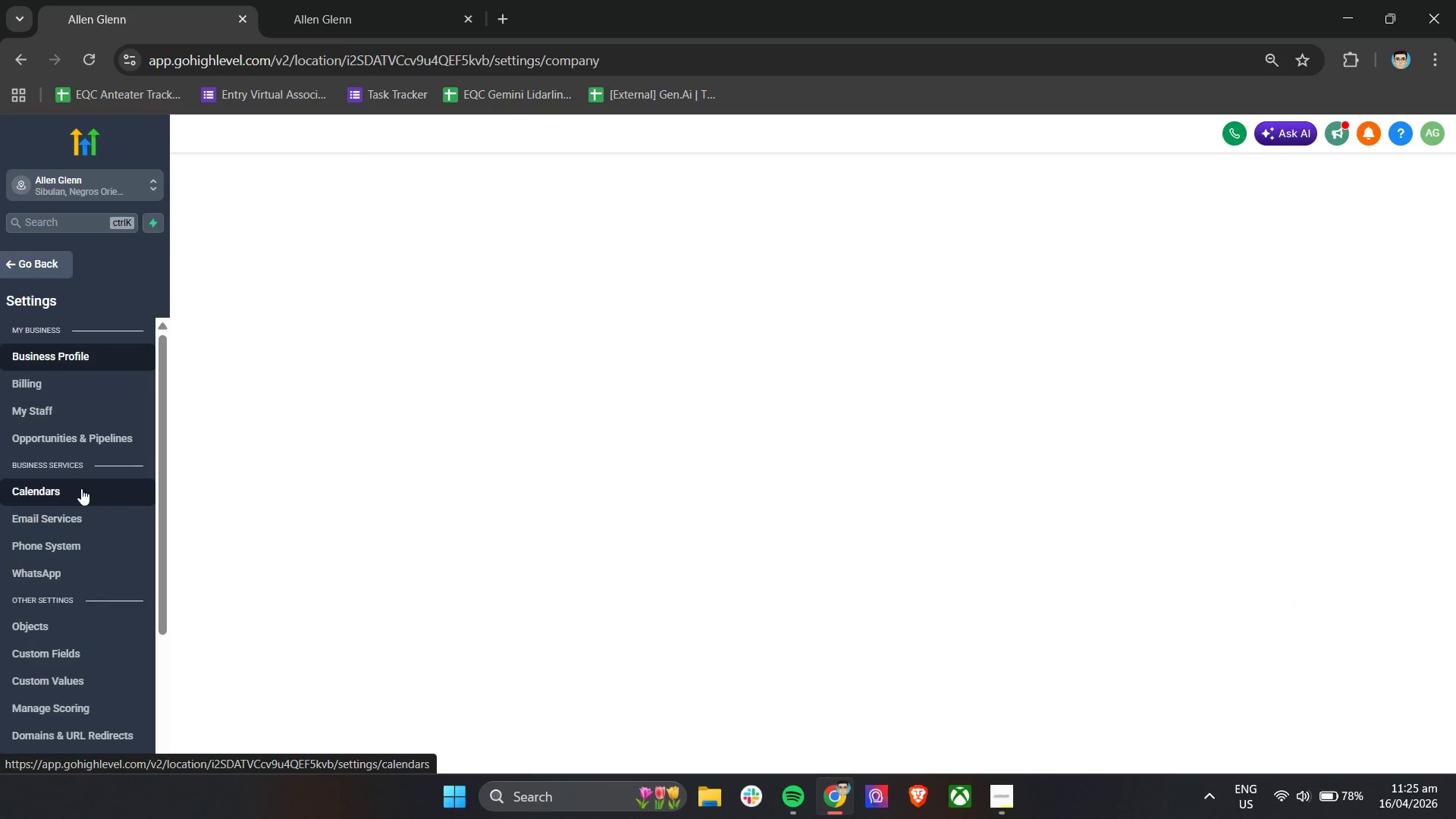 
scroll: coordinate [86, 517], scroll_direction: down, amount: 5.0
 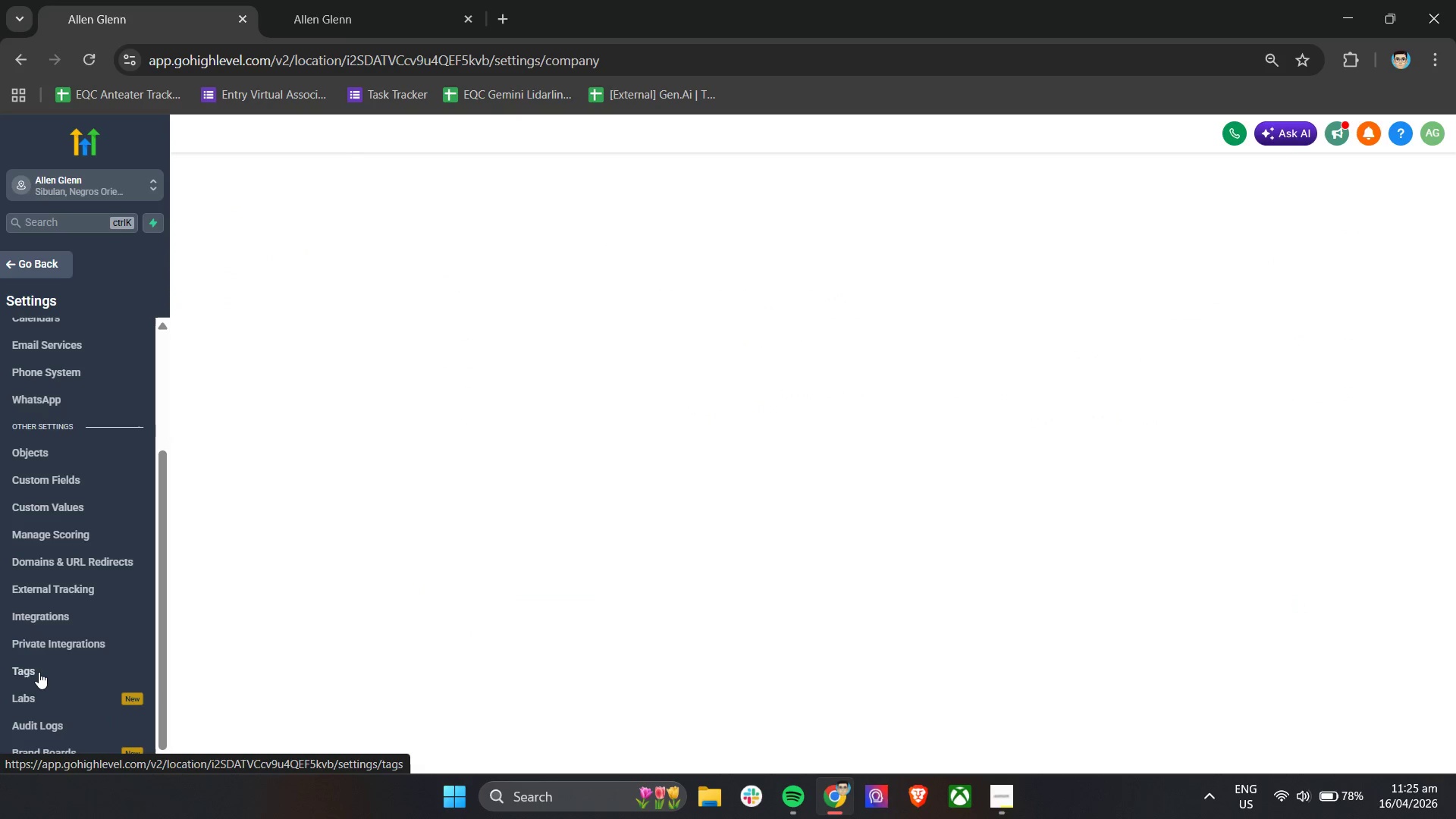 
right_click([39, 672])
 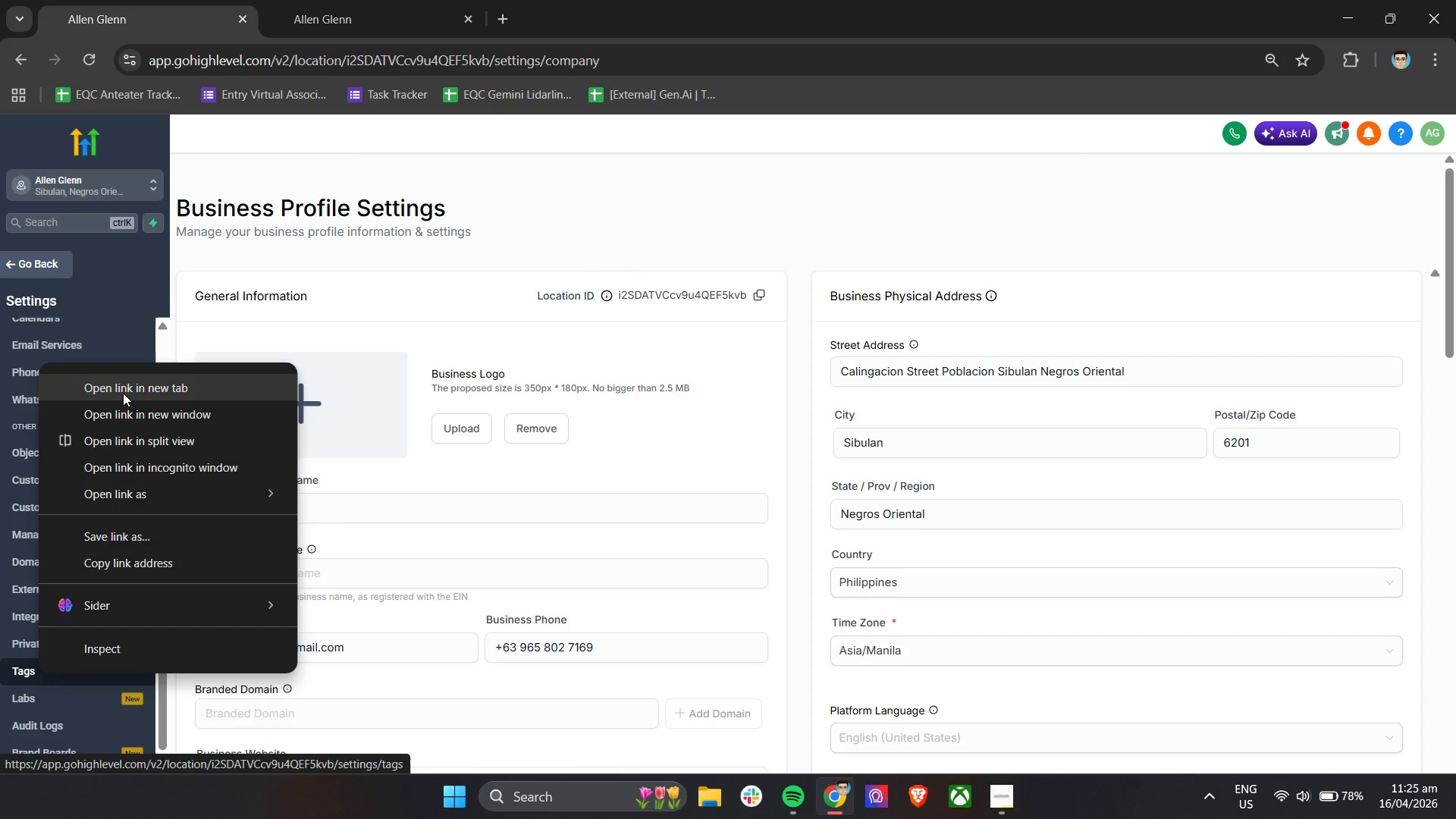 
left_click([123, 393])
 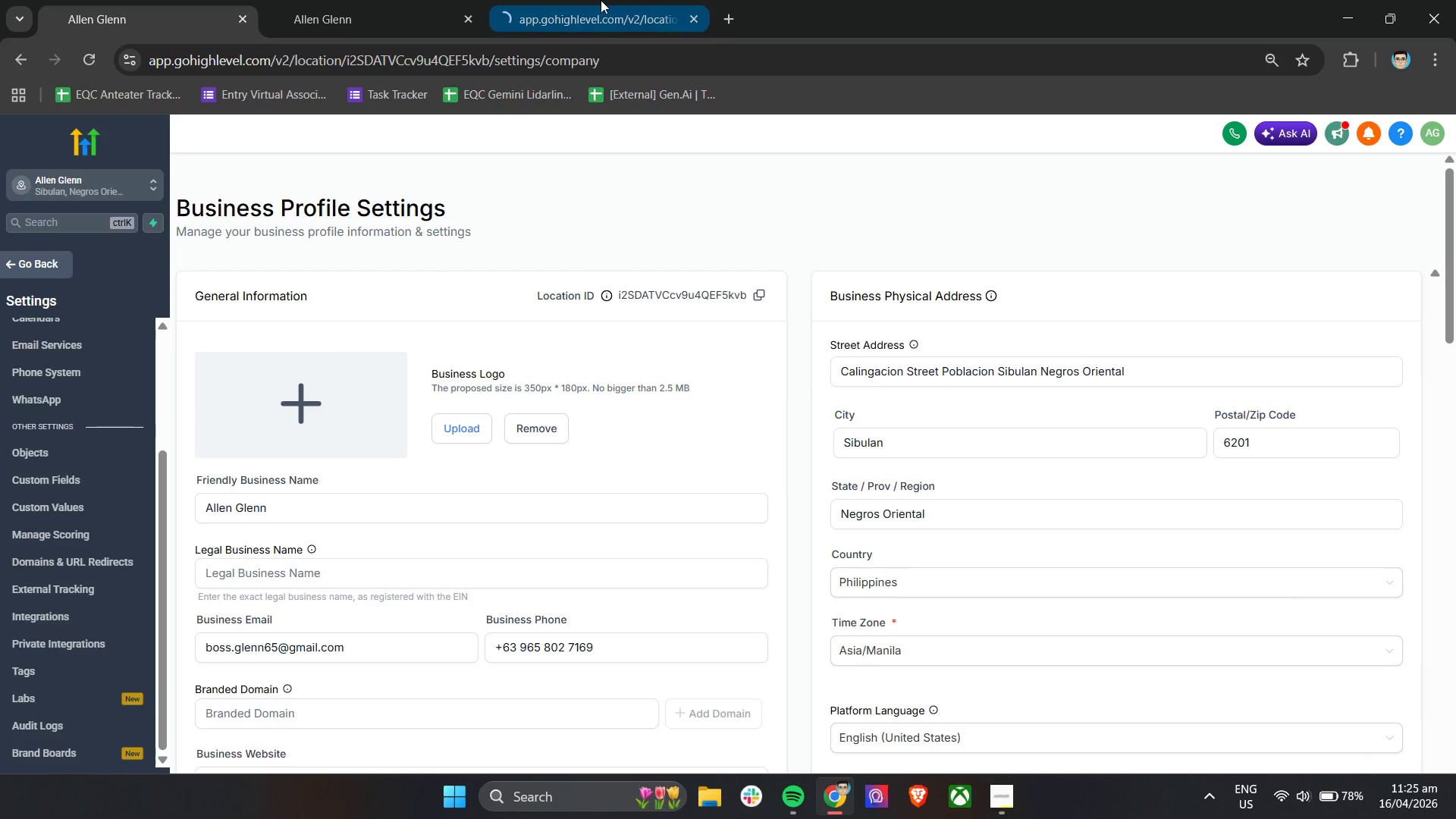 
double_click([337, 0])
 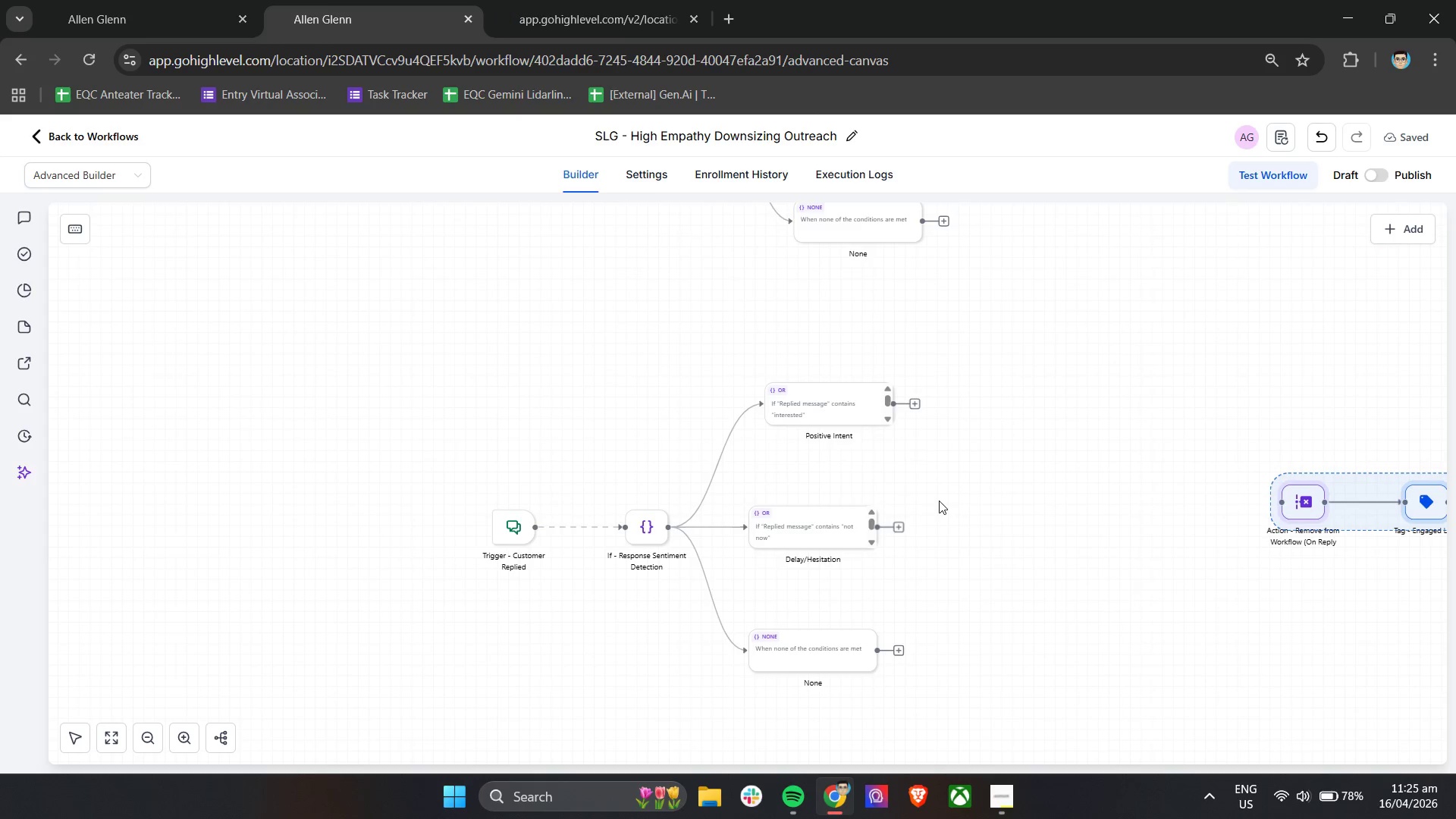 
hold_key(key=ControlLeft, duration=0.53)
 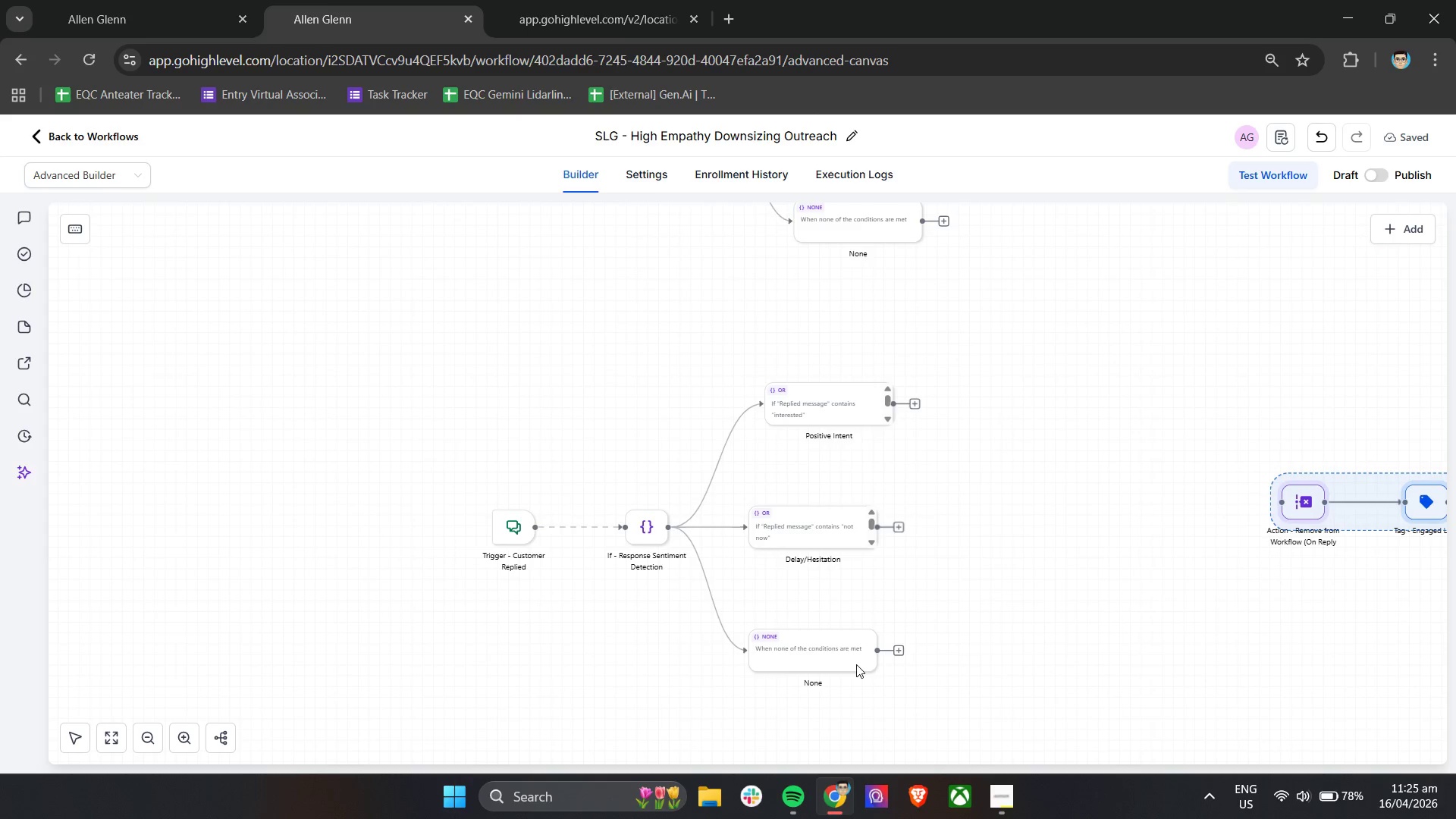 
hold_key(key=ControlLeft, duration=1.44)
scroll: coordinate [857, 666], scroll_direction: up, amount: 4.0
 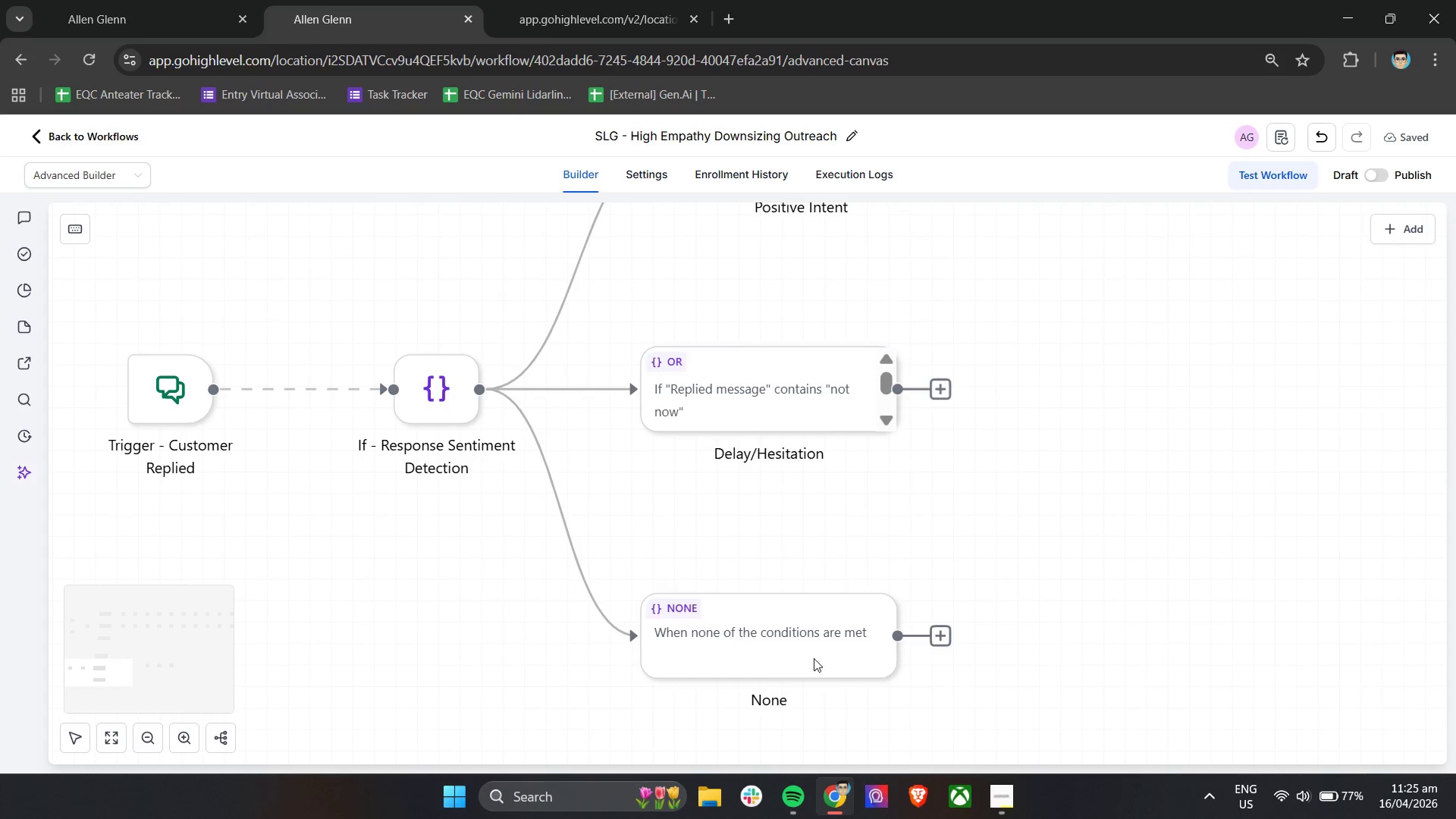 
left_click([811, 656])
 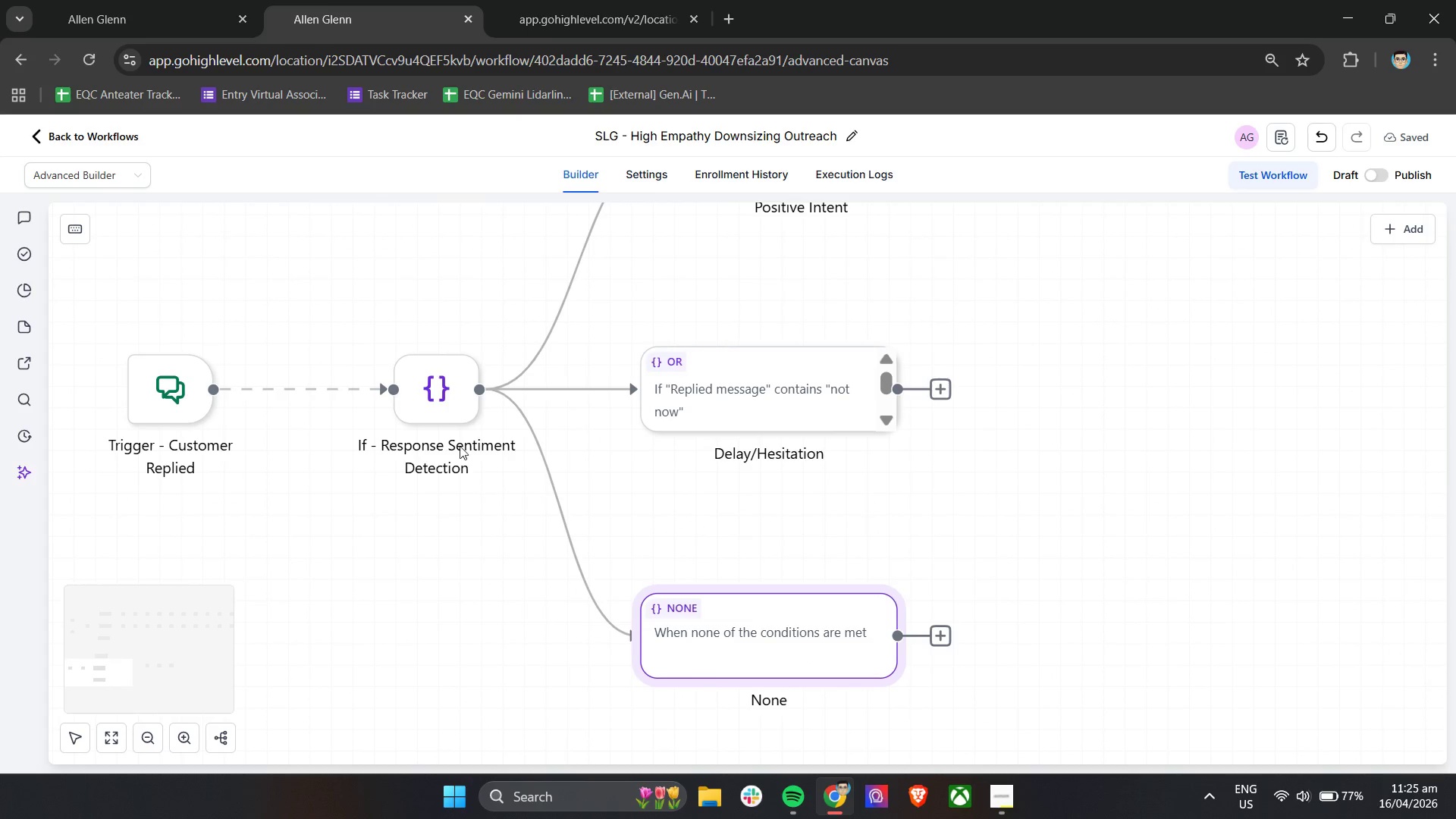 
left_click([447, 407])
 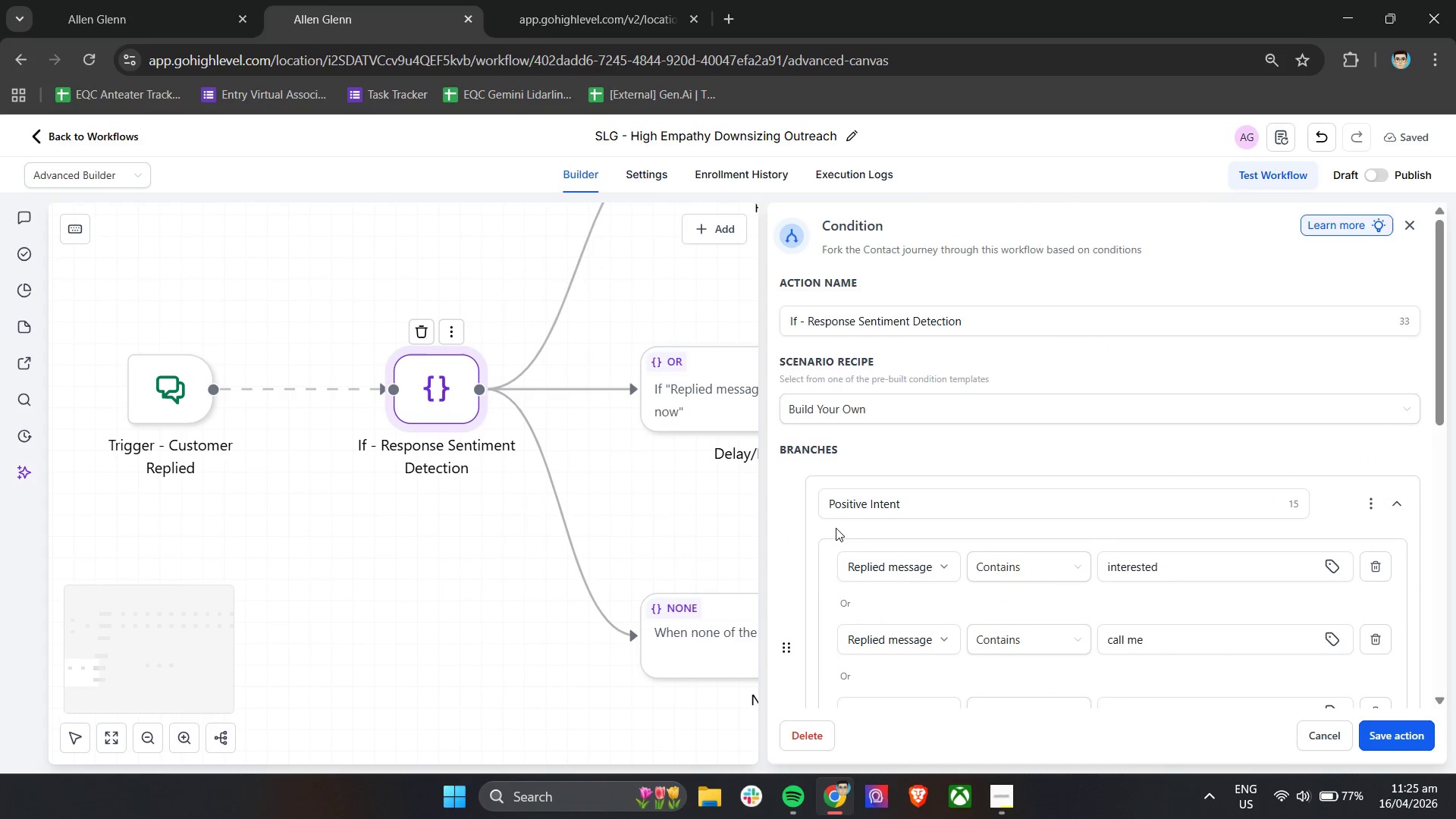 
scroll: coordinate [855, 545], scroll_direction: down, amount: 12.0
 